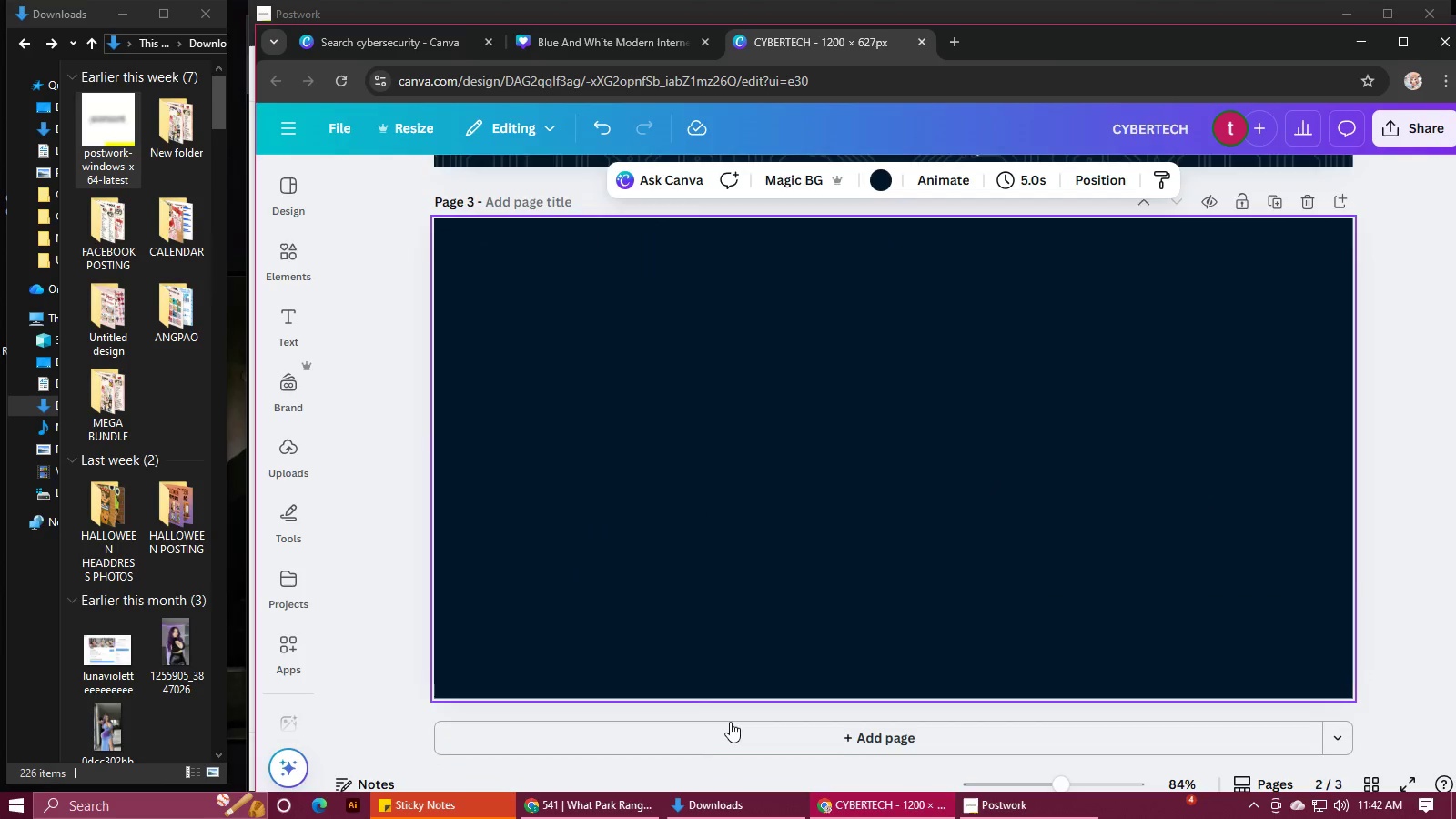 
scroll: coordinate [1023, 698], scroll_direction: up, amount: 3.0
 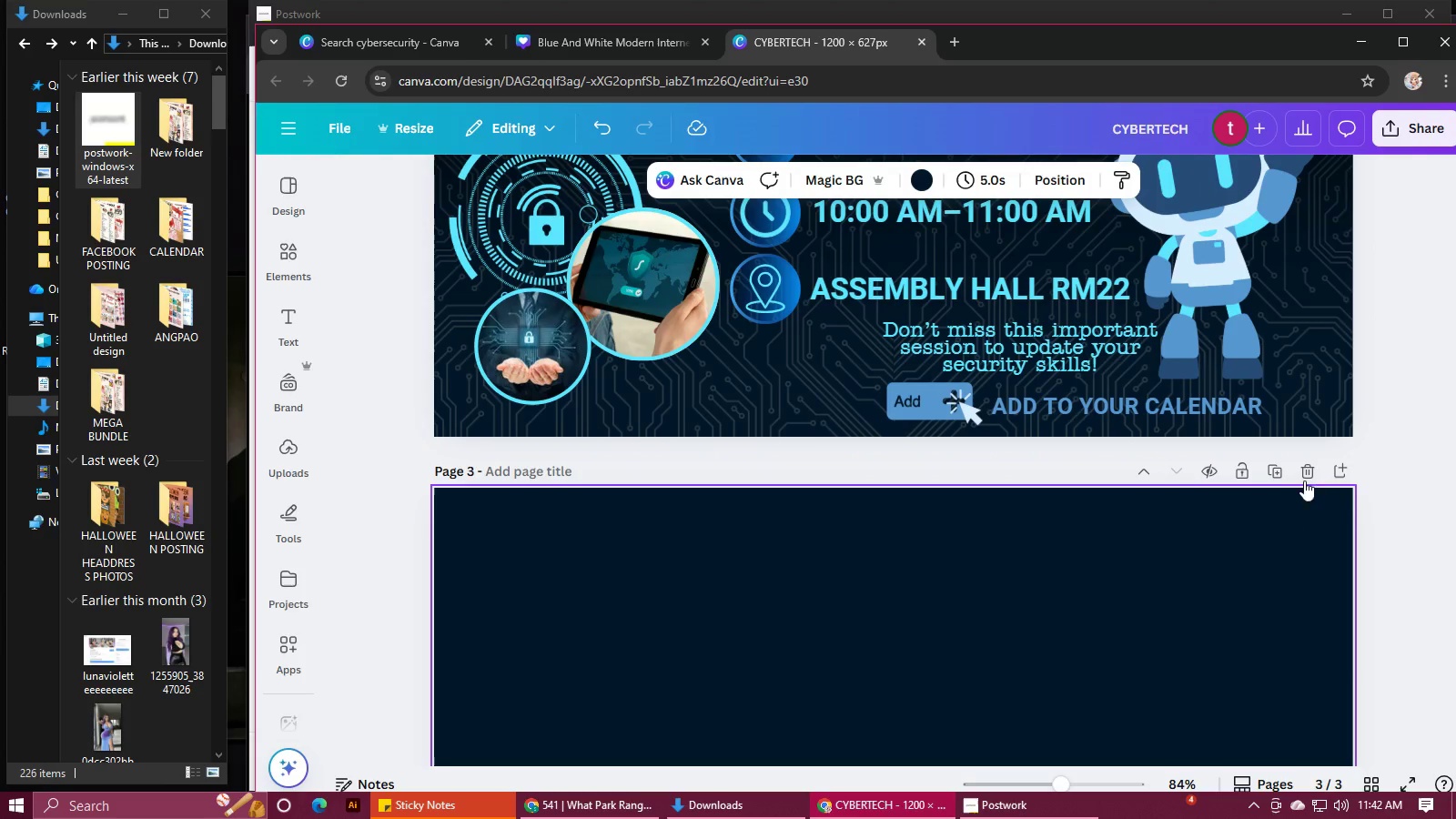 
left_click([1306, 478])
 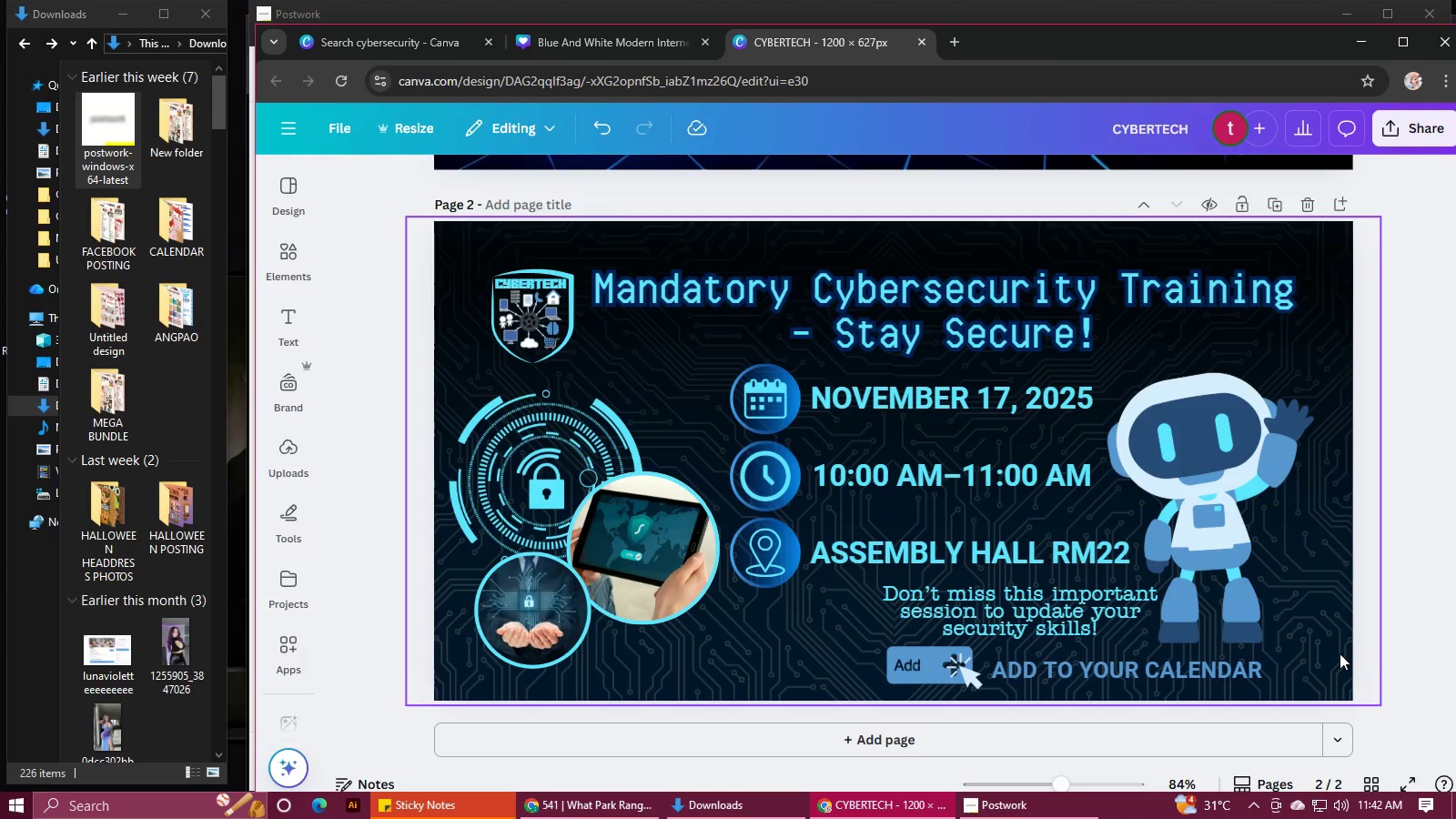 
wait(13.83)
 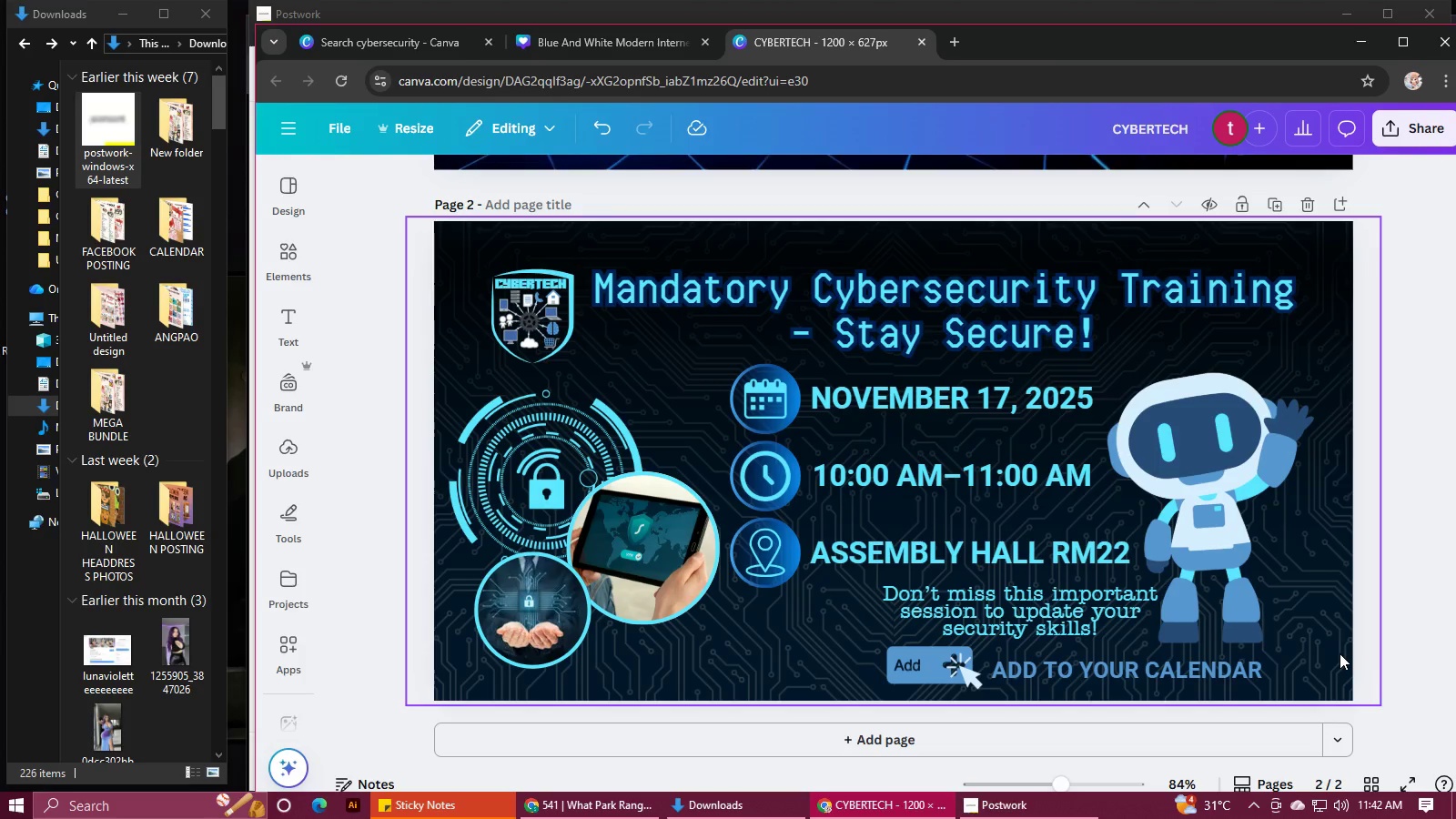 
left_click([915, 667])
 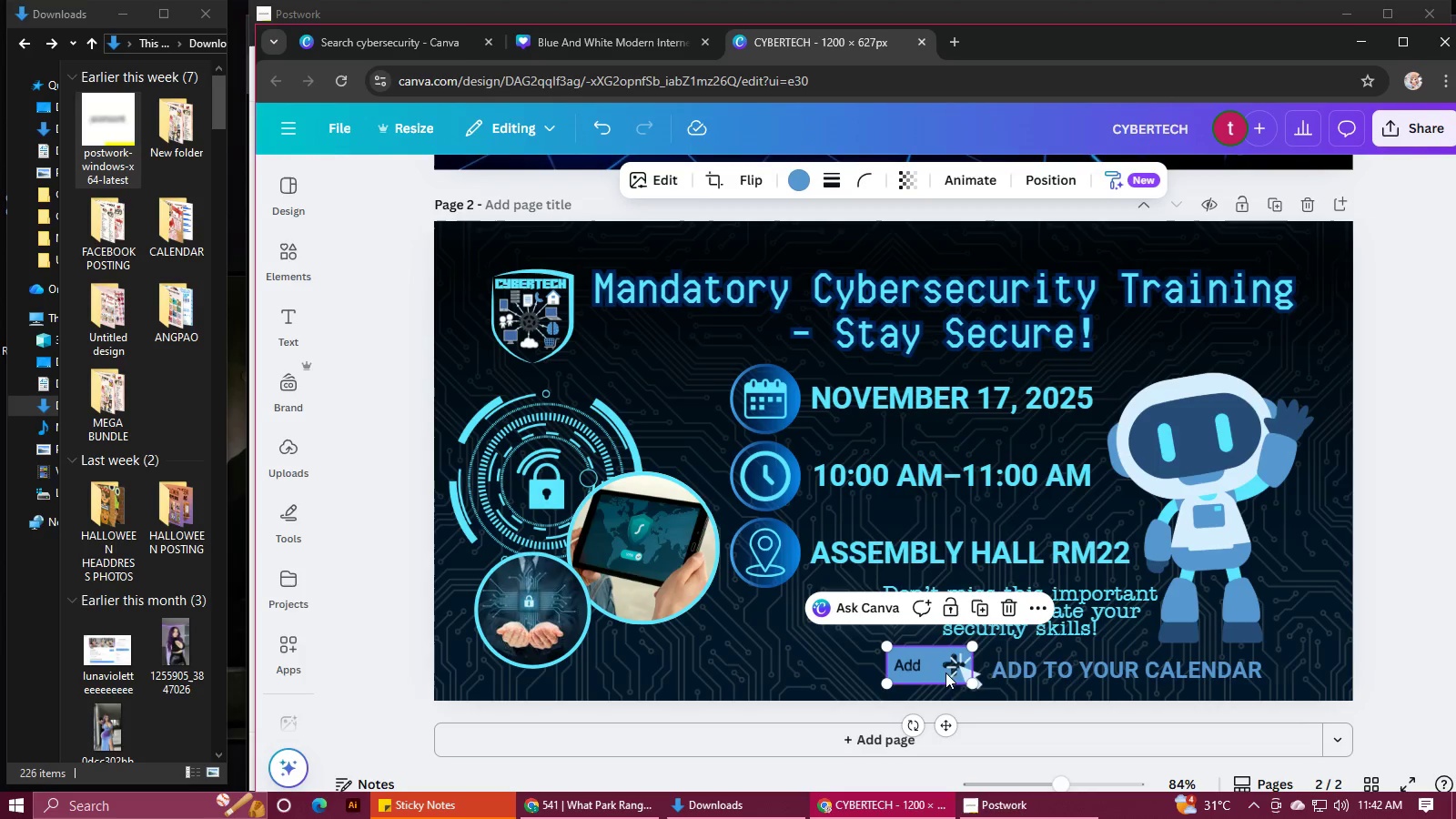 
hold_key(key=ShiftLeft, duration=0.98)
left_click([1066, 676])
 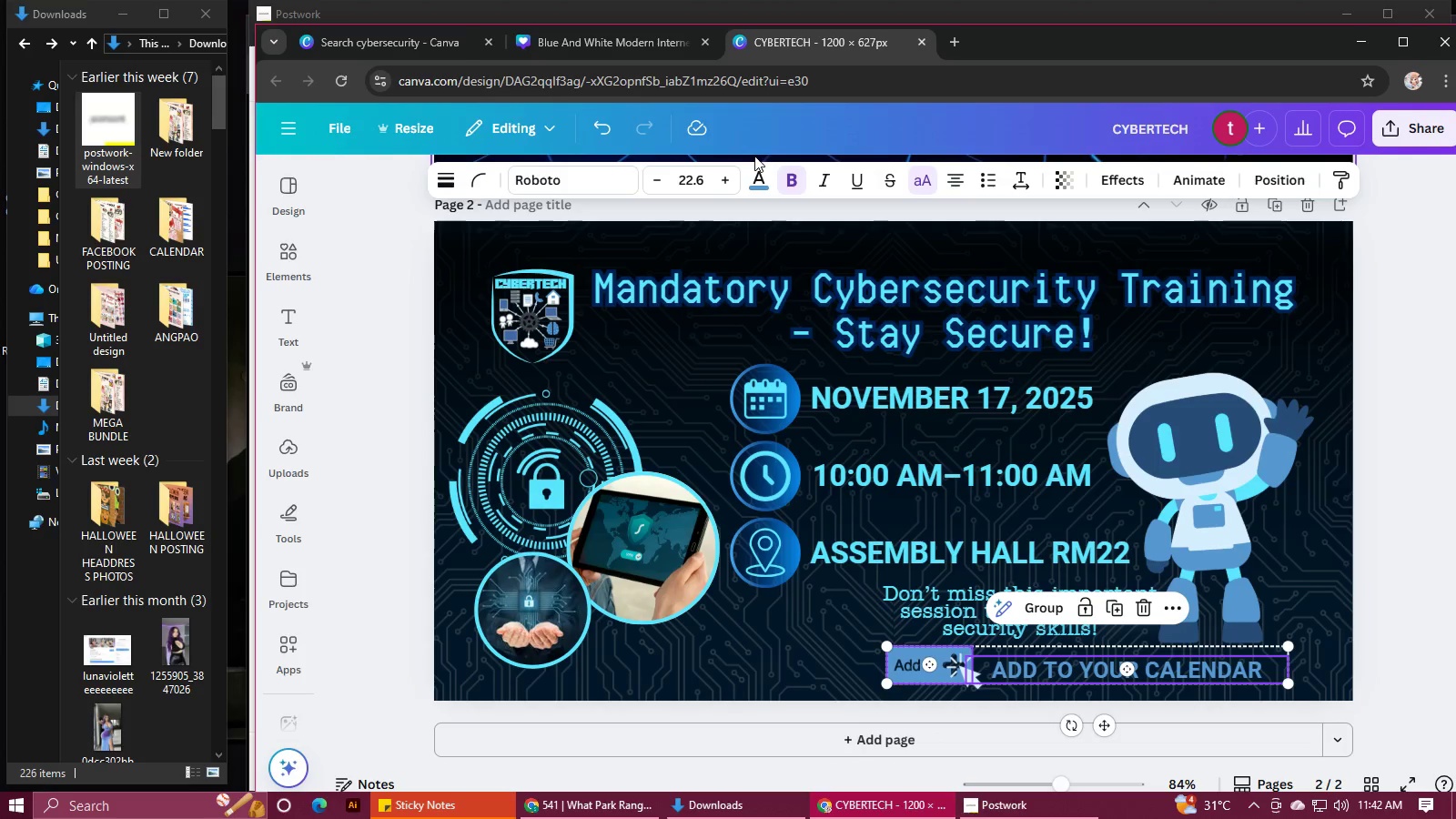 
left_click([754, 170])
 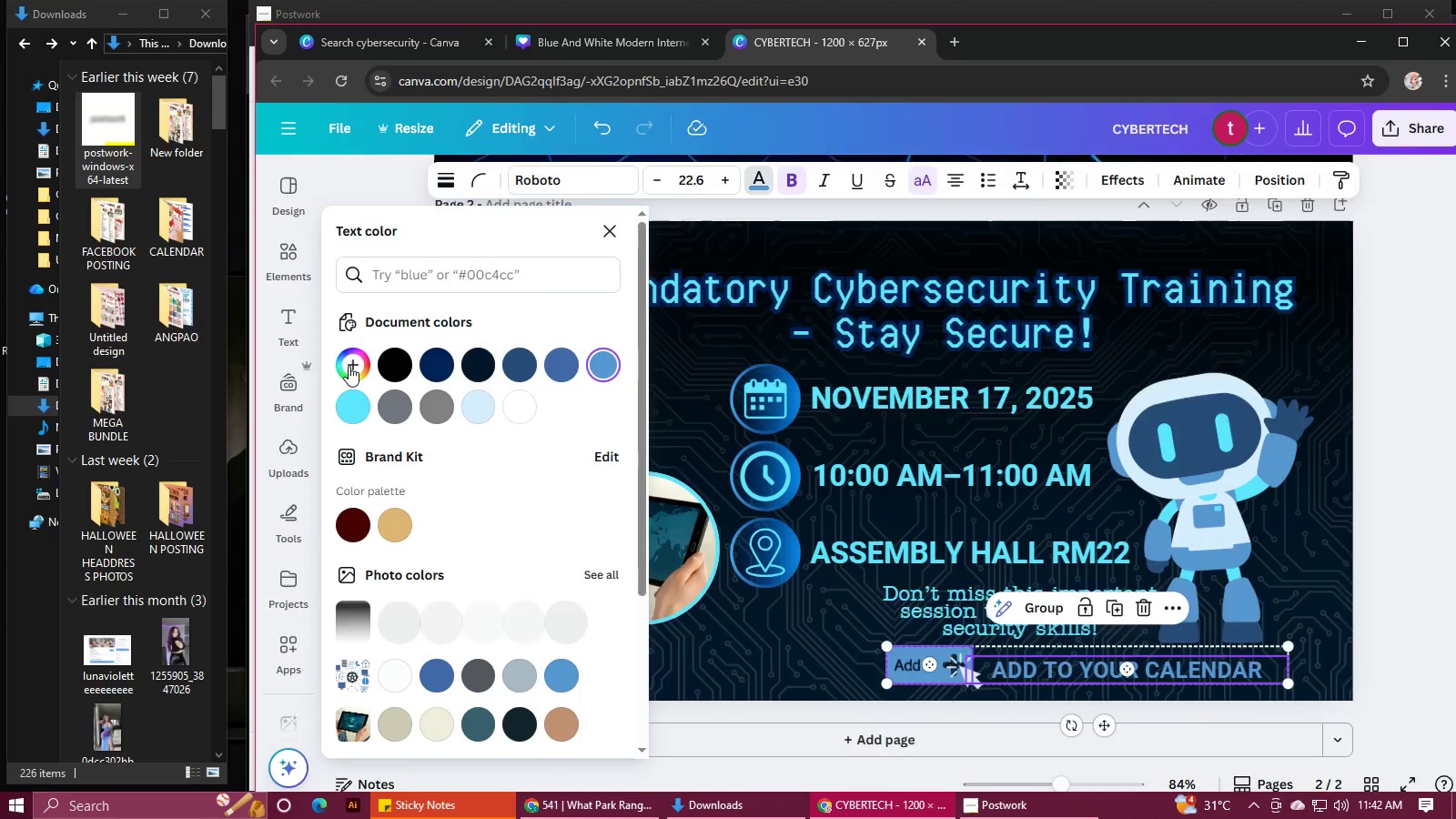 
left_click([349, 366])
 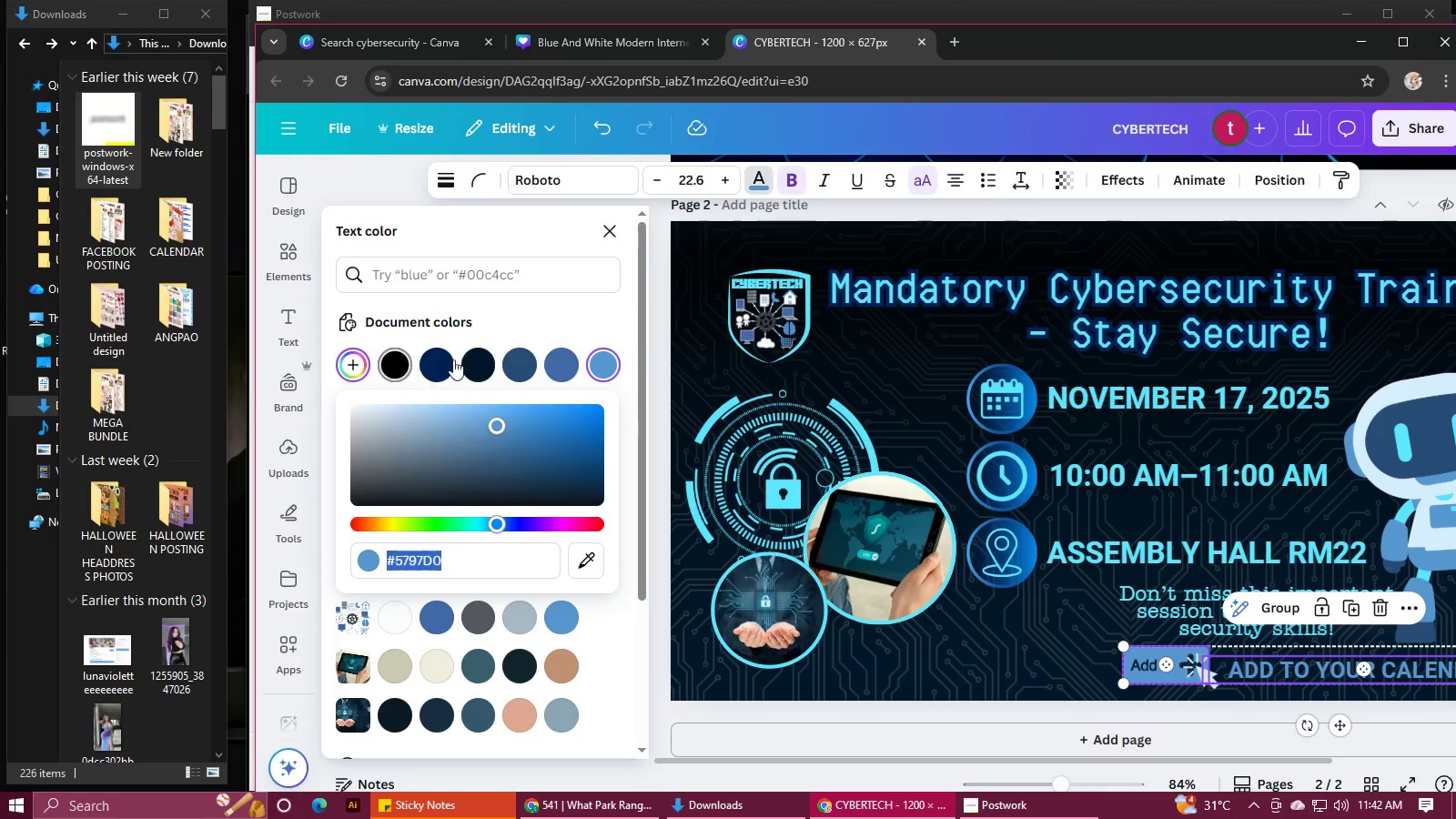 
left_click([550, 333])
 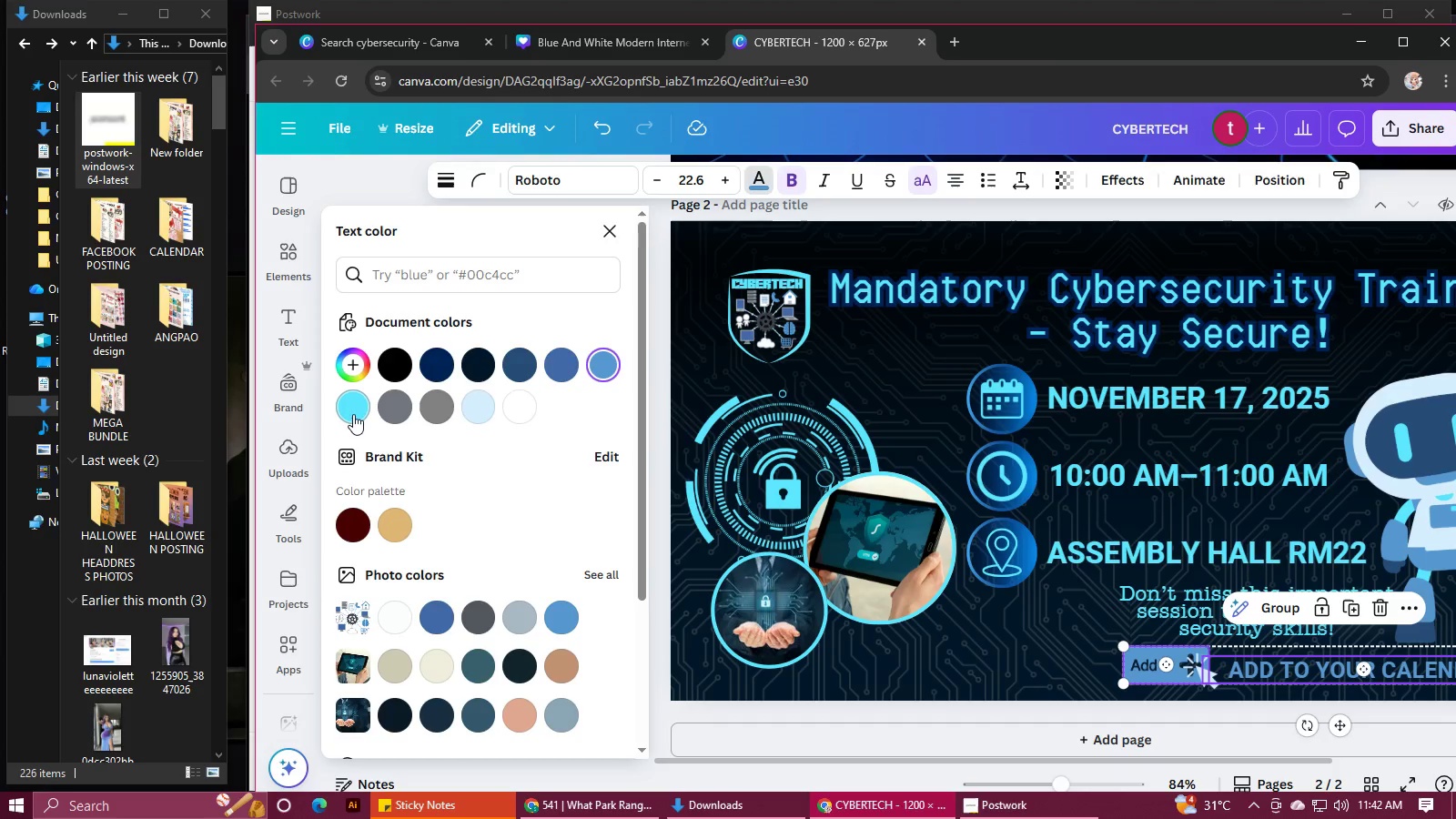 
left_click([353, 414])
 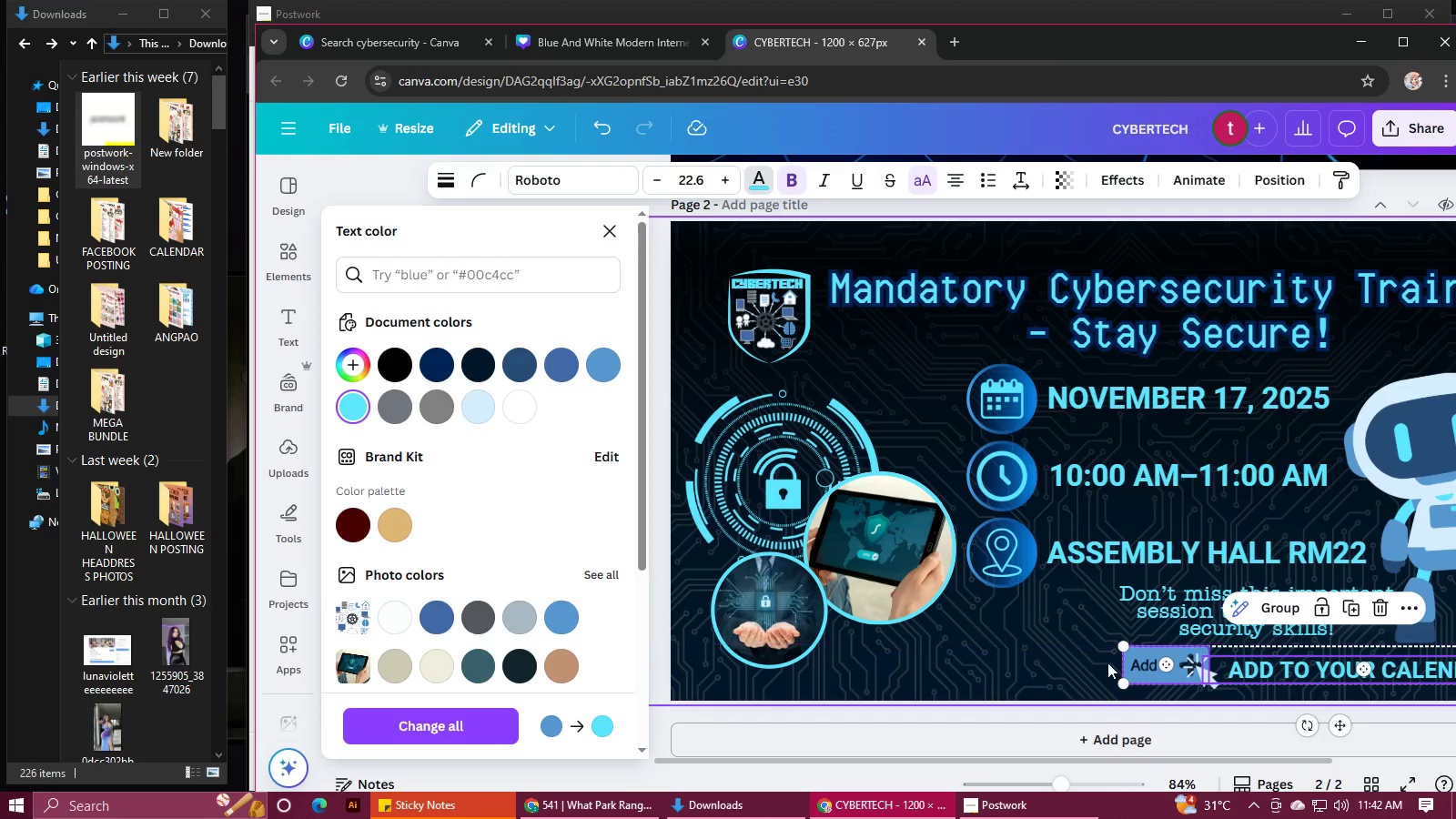 
left_click([1122, 664])
 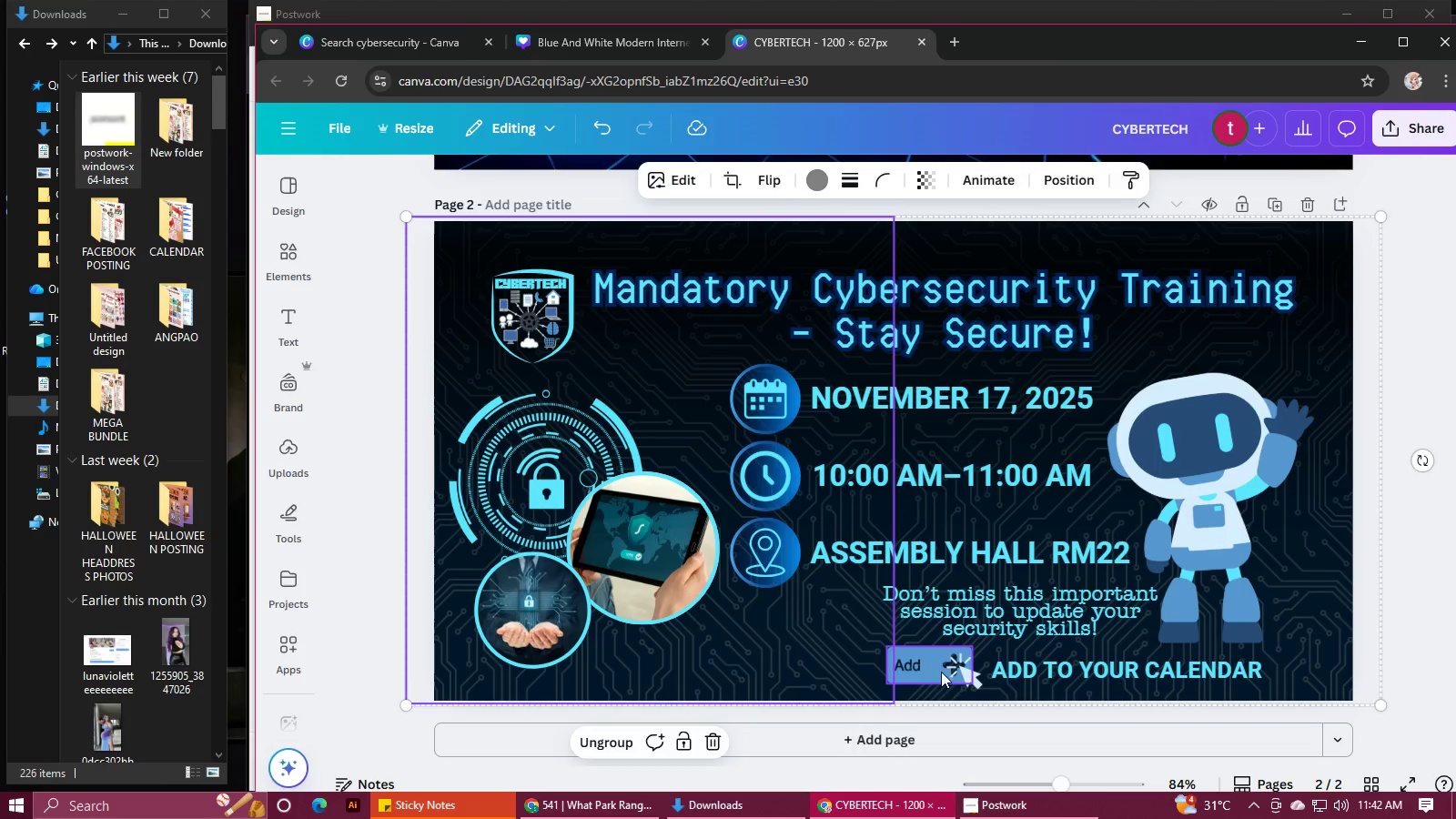 
left_click([921, 672])
 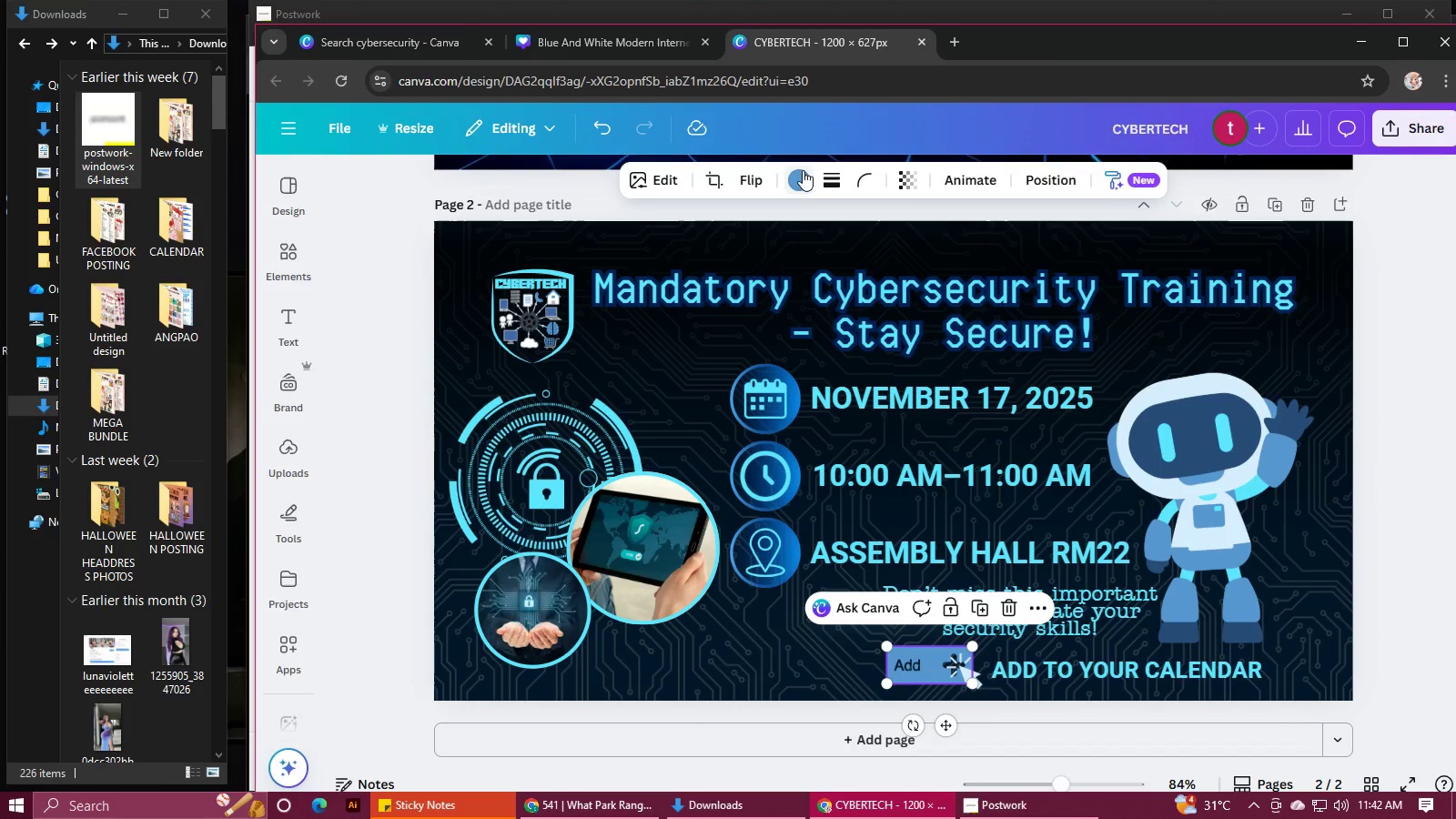 
left_click([798, 175])
 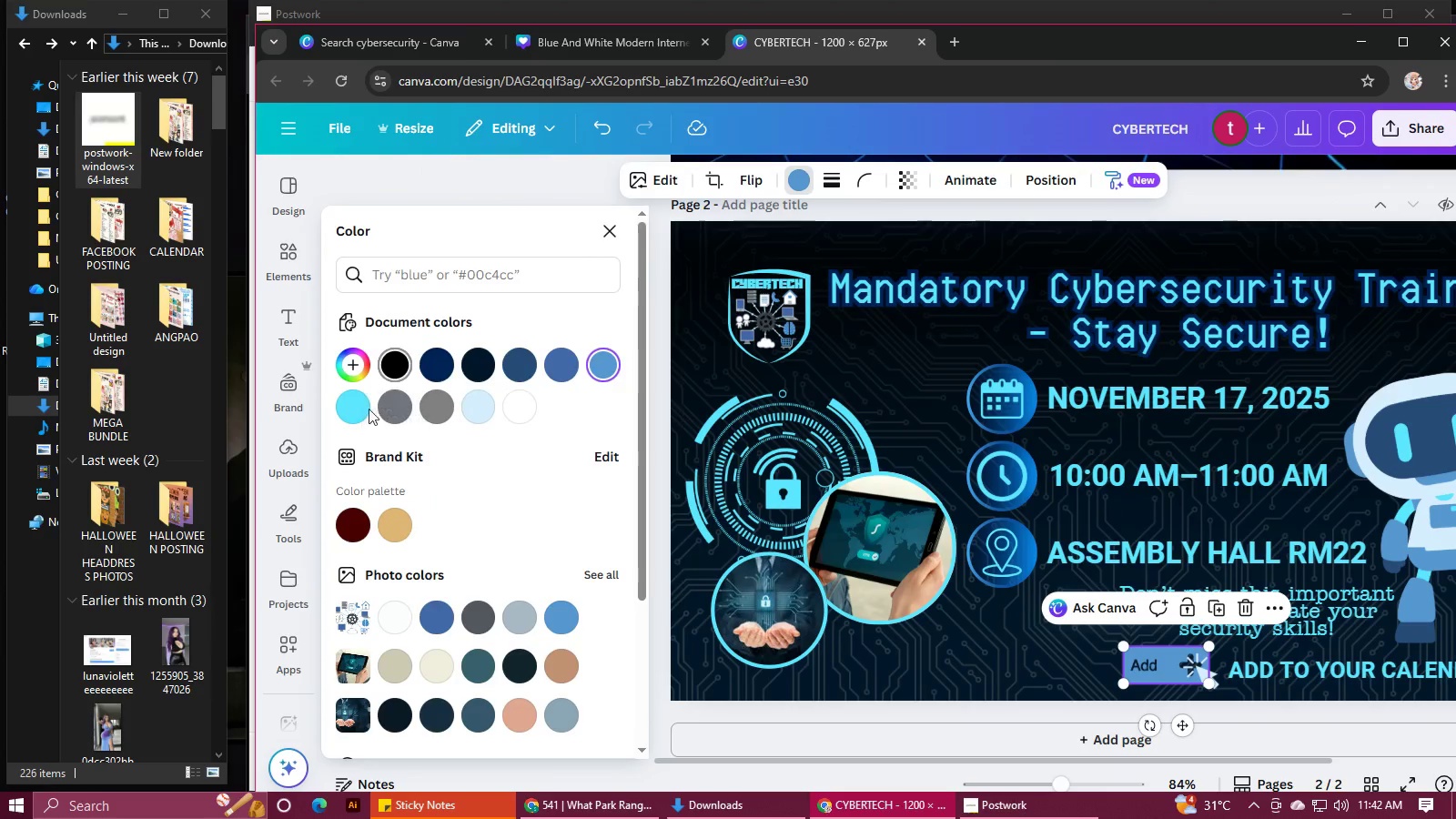 
left_click([354, 411])
 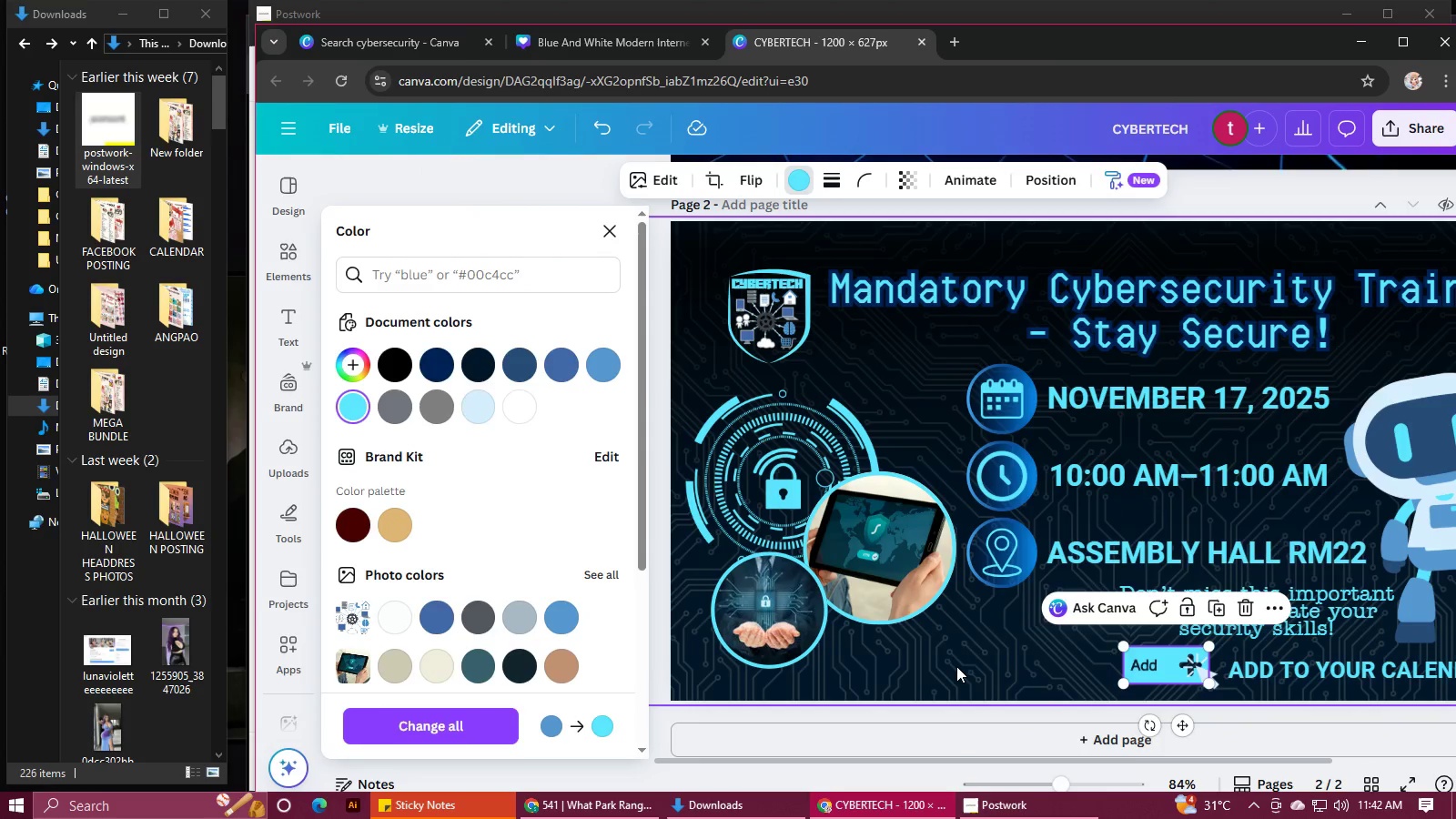 
left_click([963, 666])
 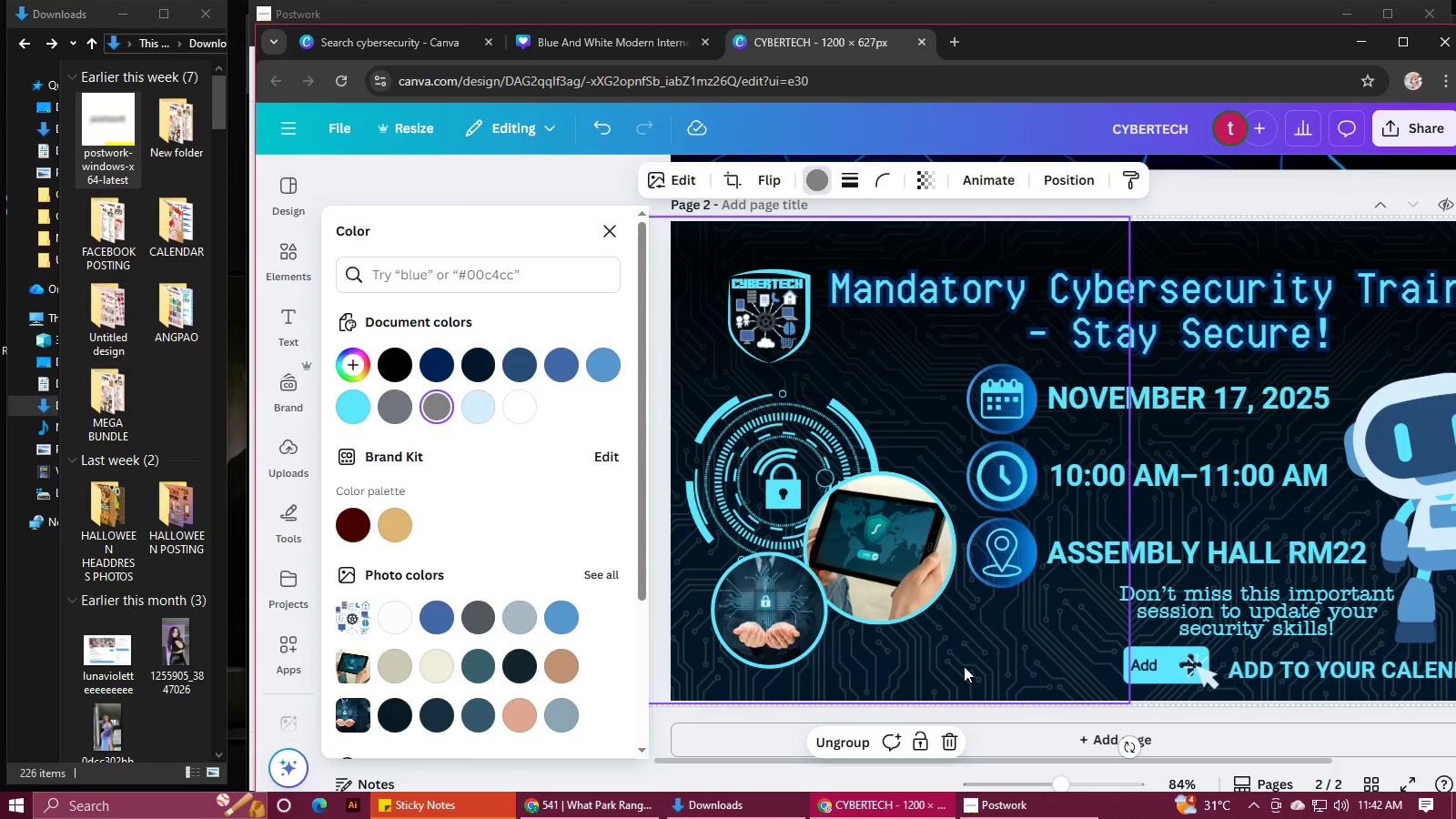 
hold_key(key=ControlLeft, duration=0.69)
hold_key(key=AltLeft, duration=0.67)
scroll: coordinate [962, 662], scroll_direction: down, amount: 3.0
 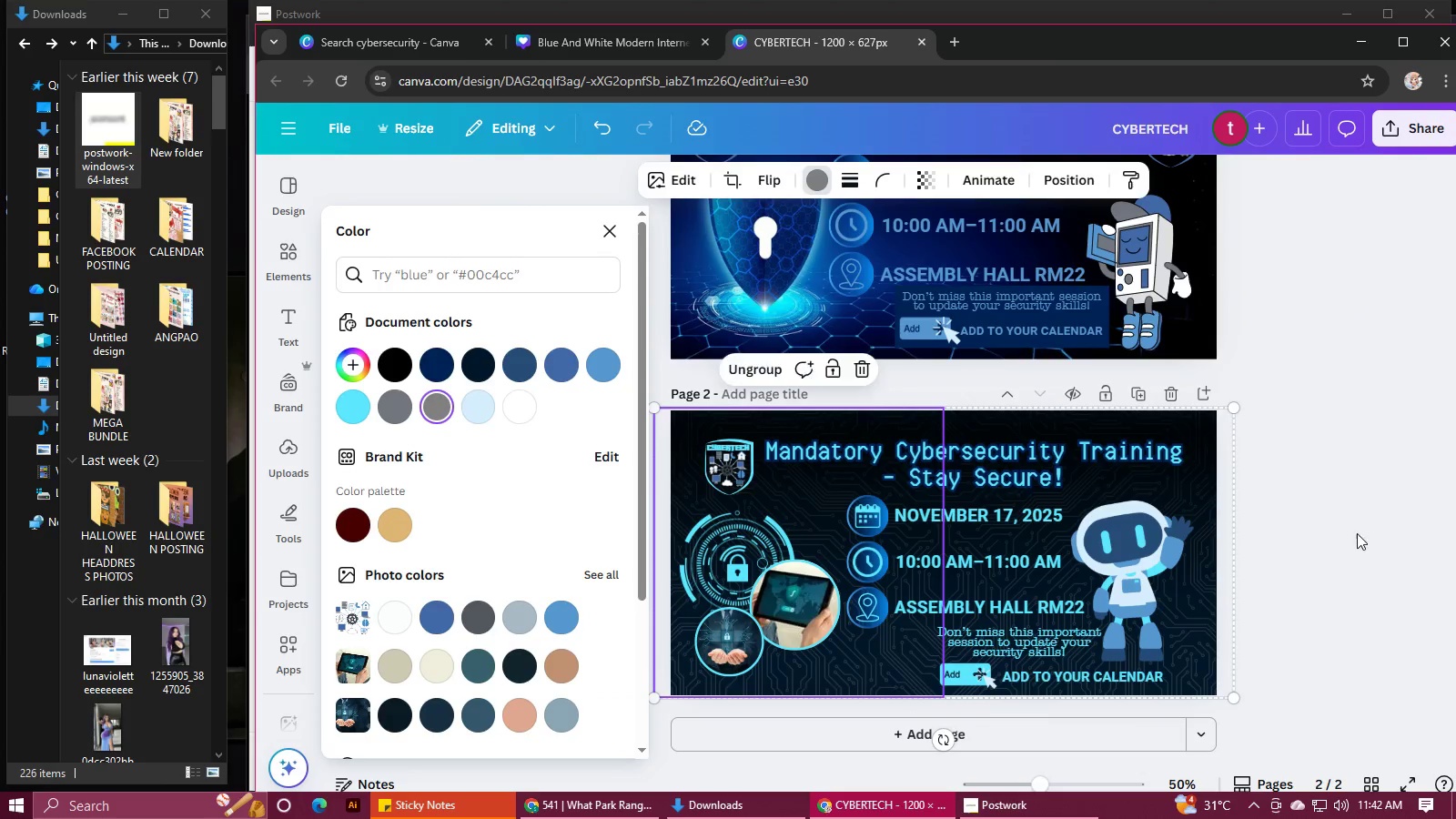 
left_click([1356, 535])
 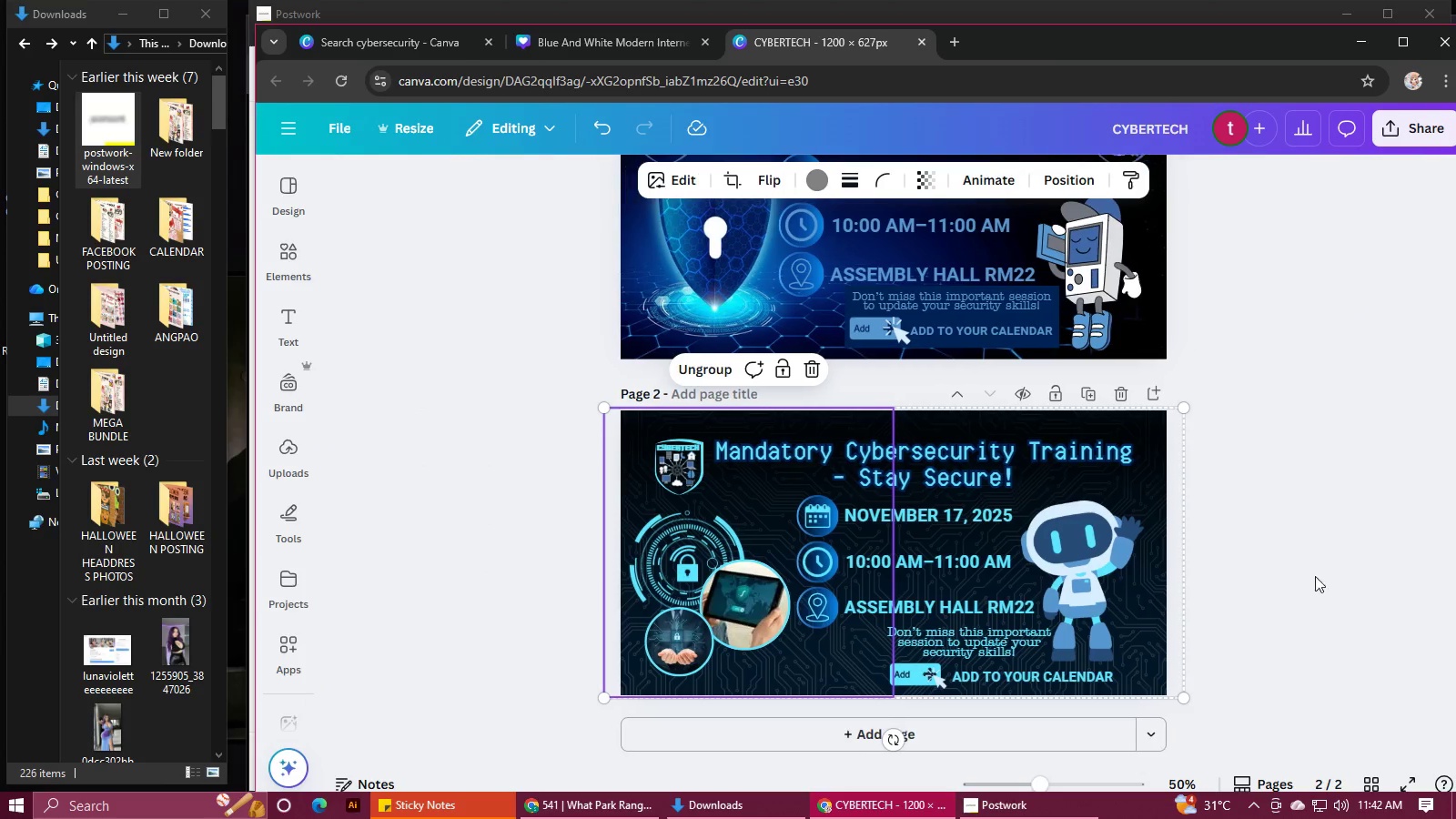 
scroll: coordinate [1276, 604], scroll_direction: down, amount: 4.0
 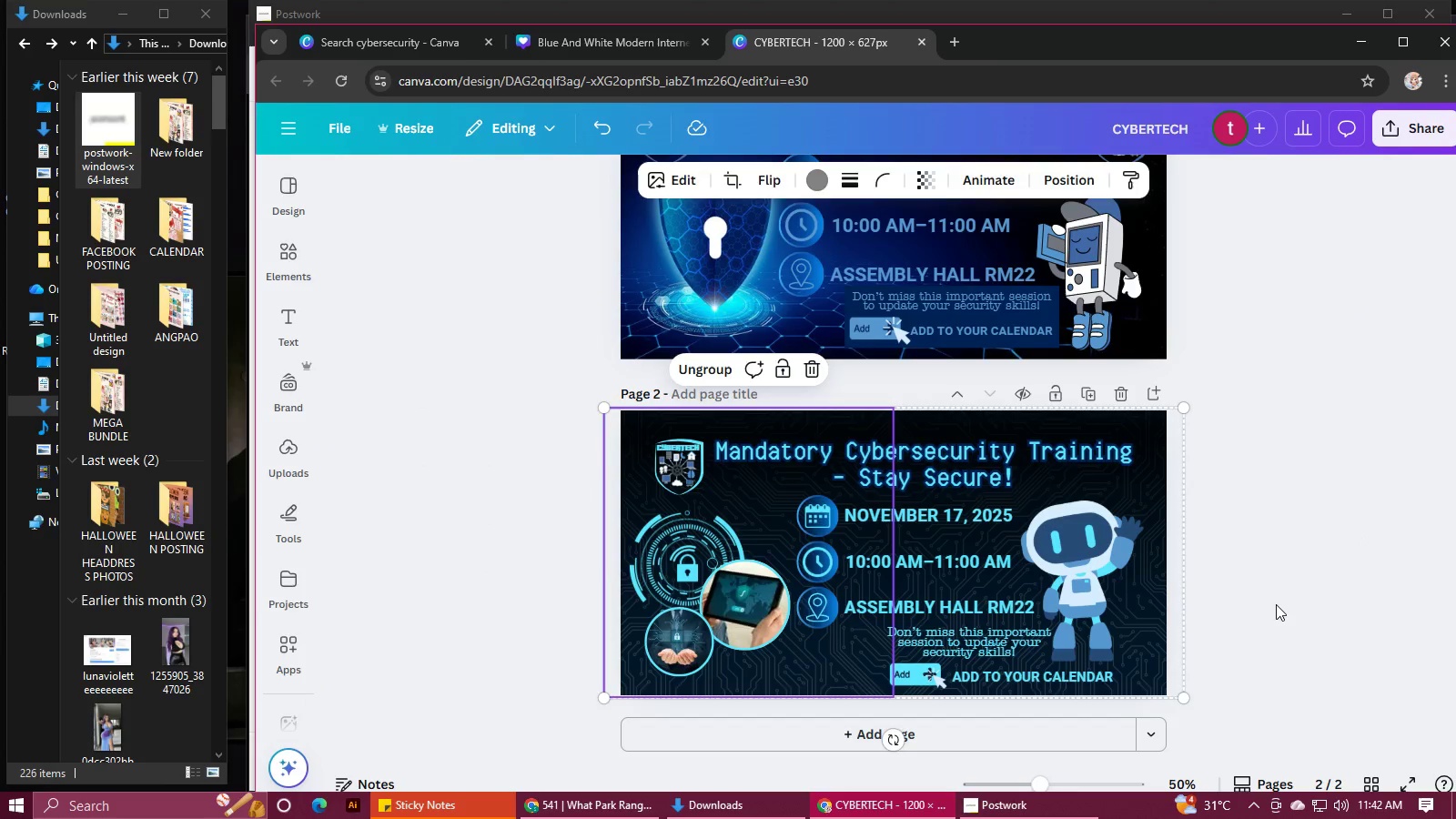 
left_click([1276, 604])
 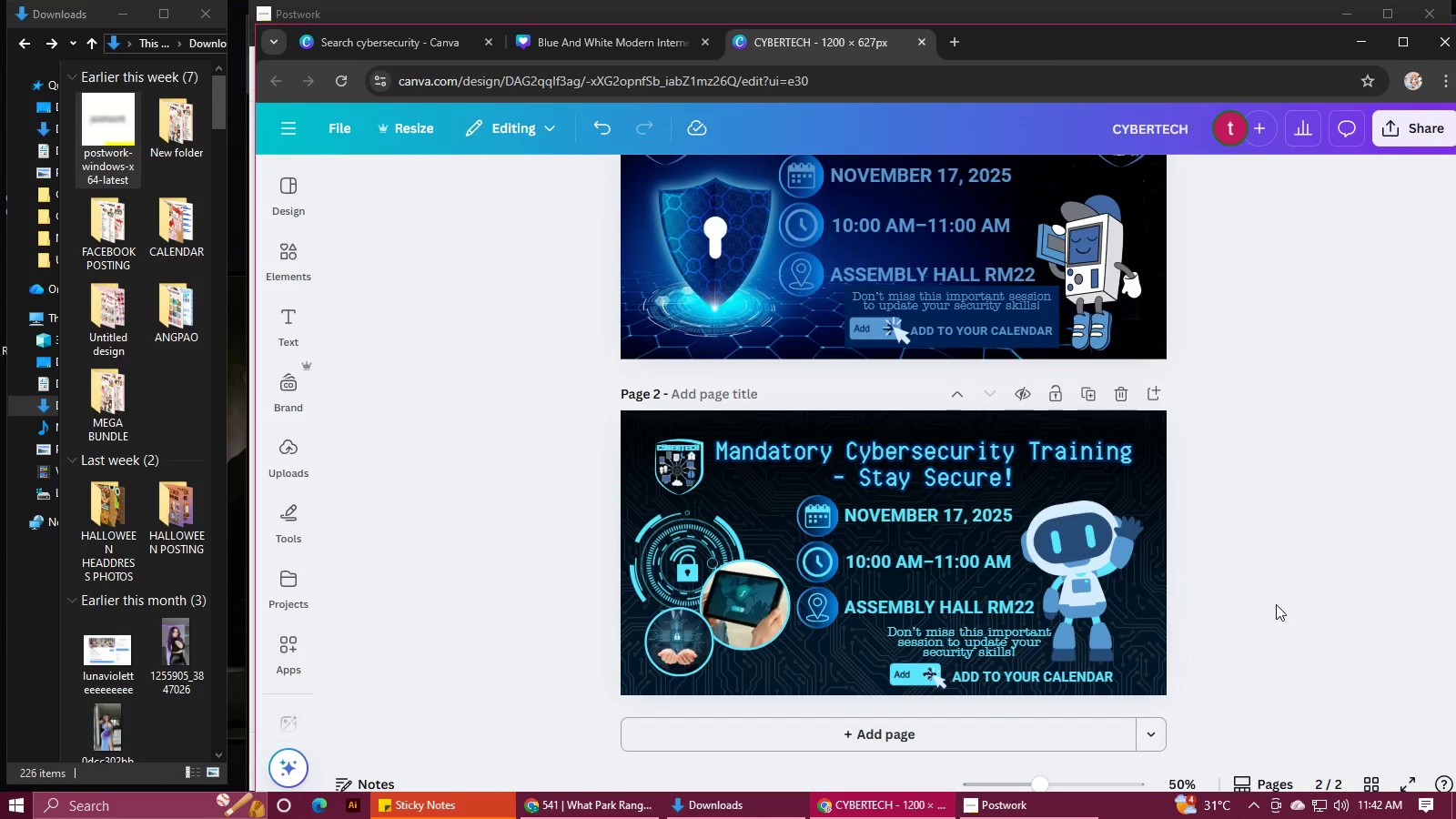 
scroll: coordinate [1276, 604], scroll_direction: down, amount: 1.0
 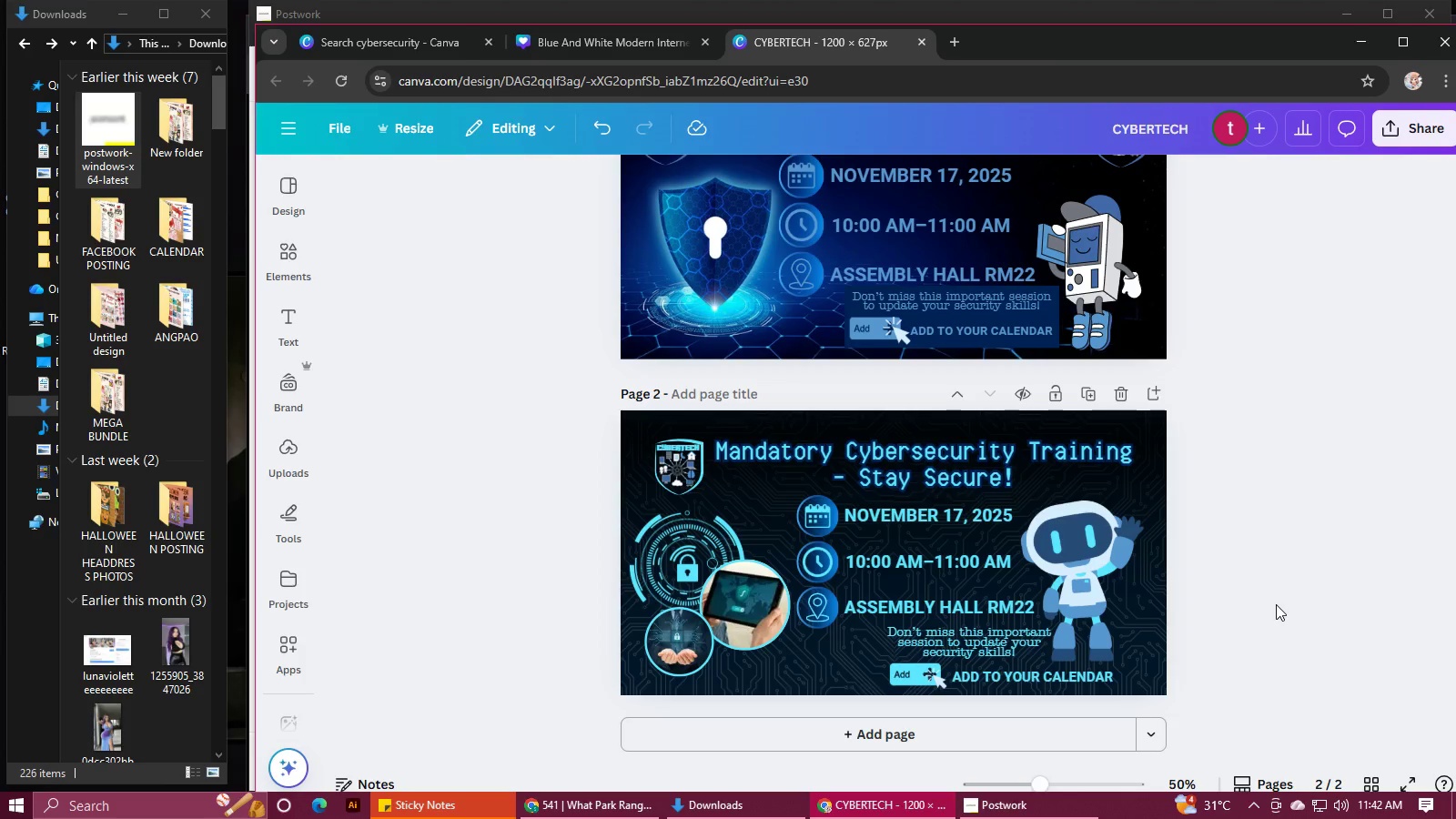 
scroll: coordinate [1276, 604], scroll_direction: up, amount: 3.0
 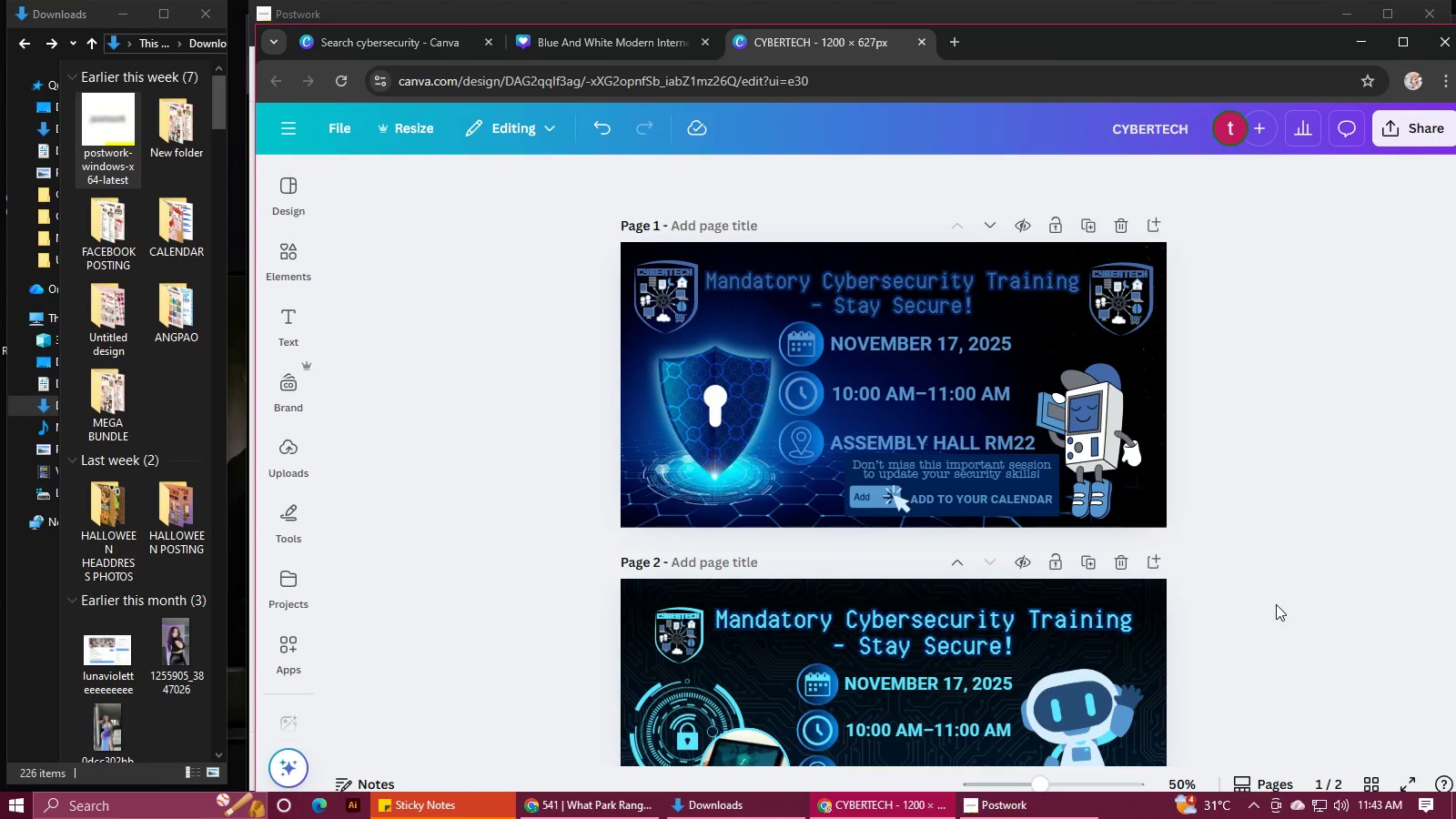 
scroll: coordinate [1276, 604], scroll_direction: down, amount: 2.0
 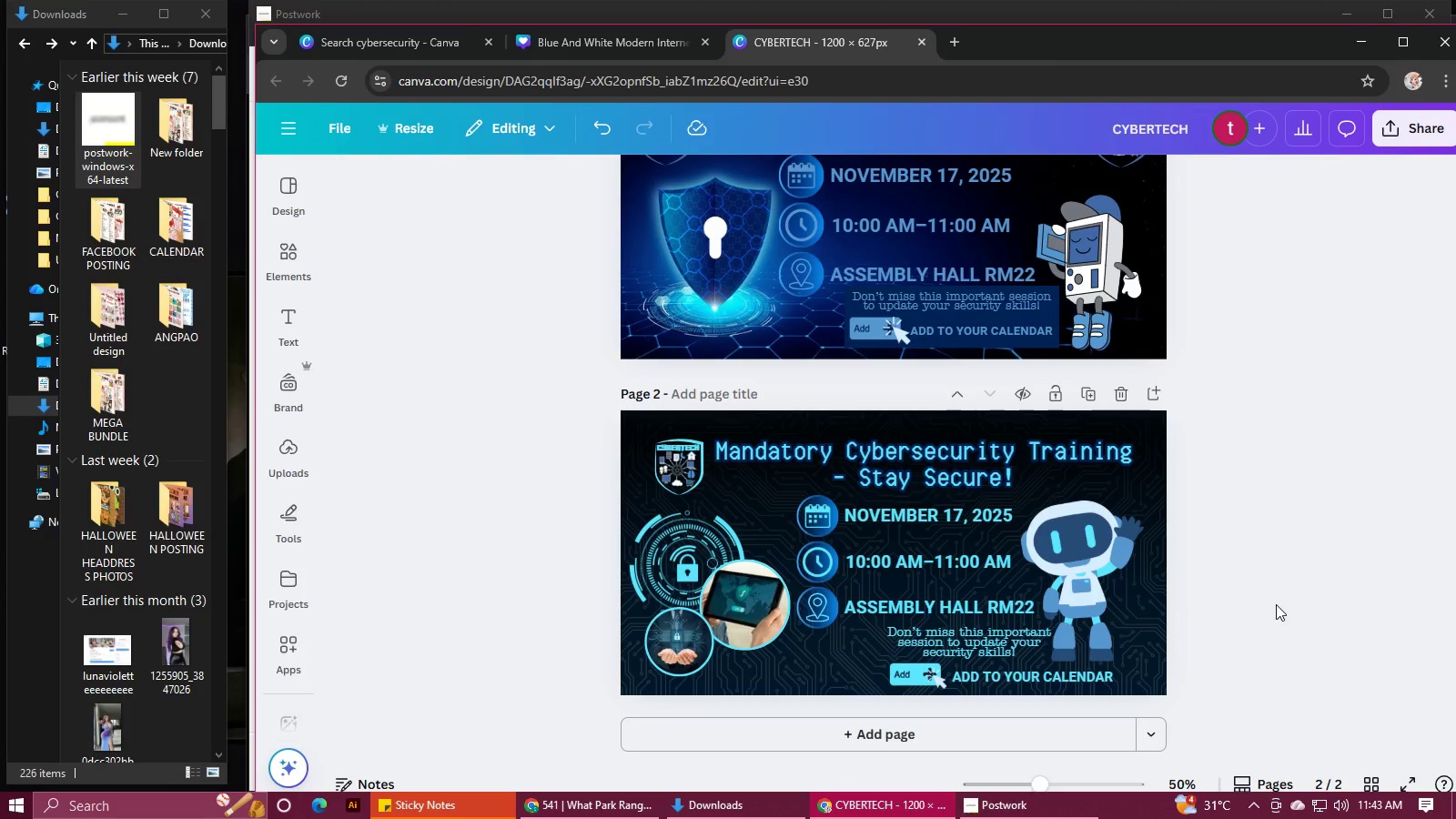 
wait(6.48)
 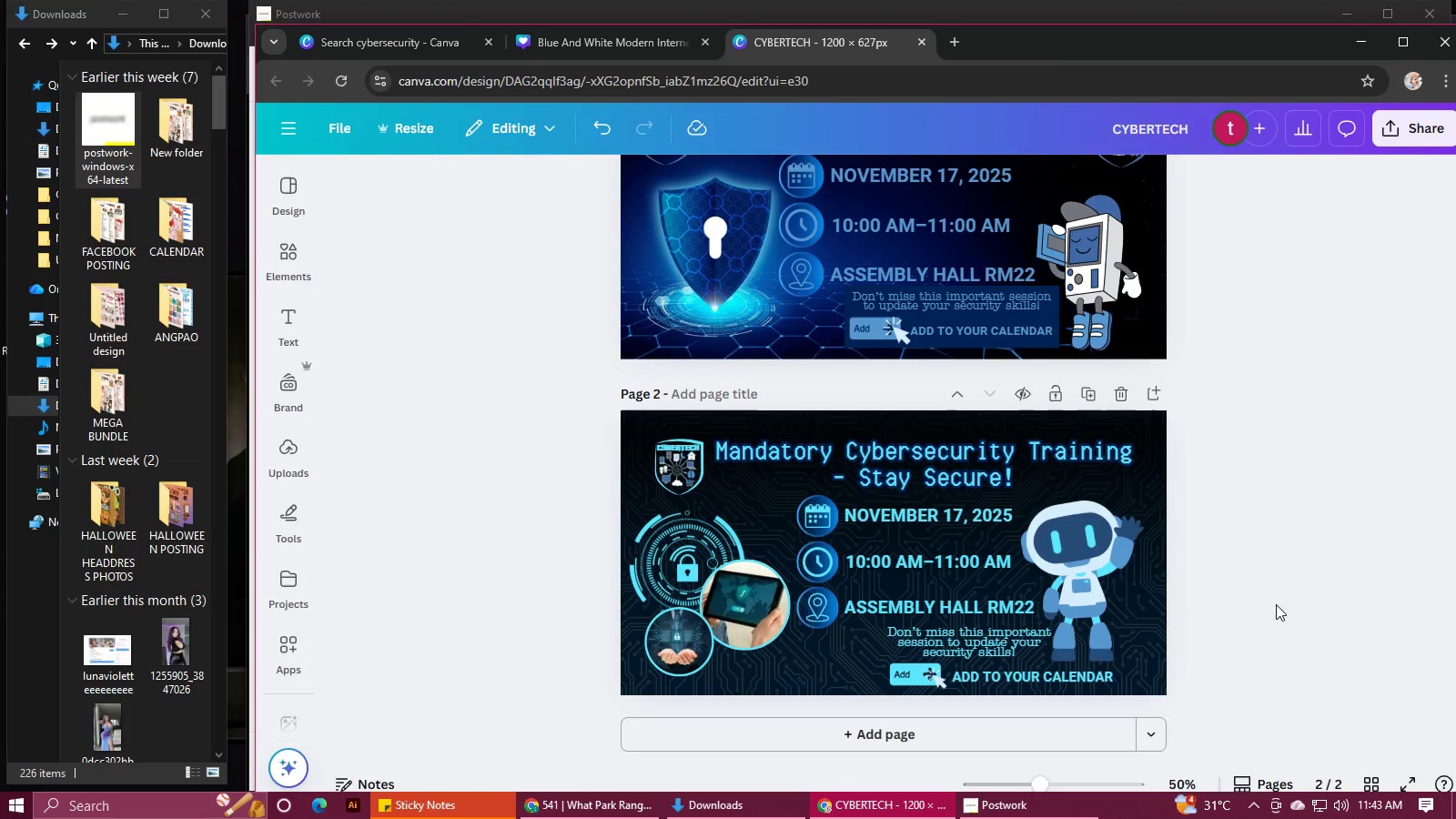 
mouse_move([1070, 389])
 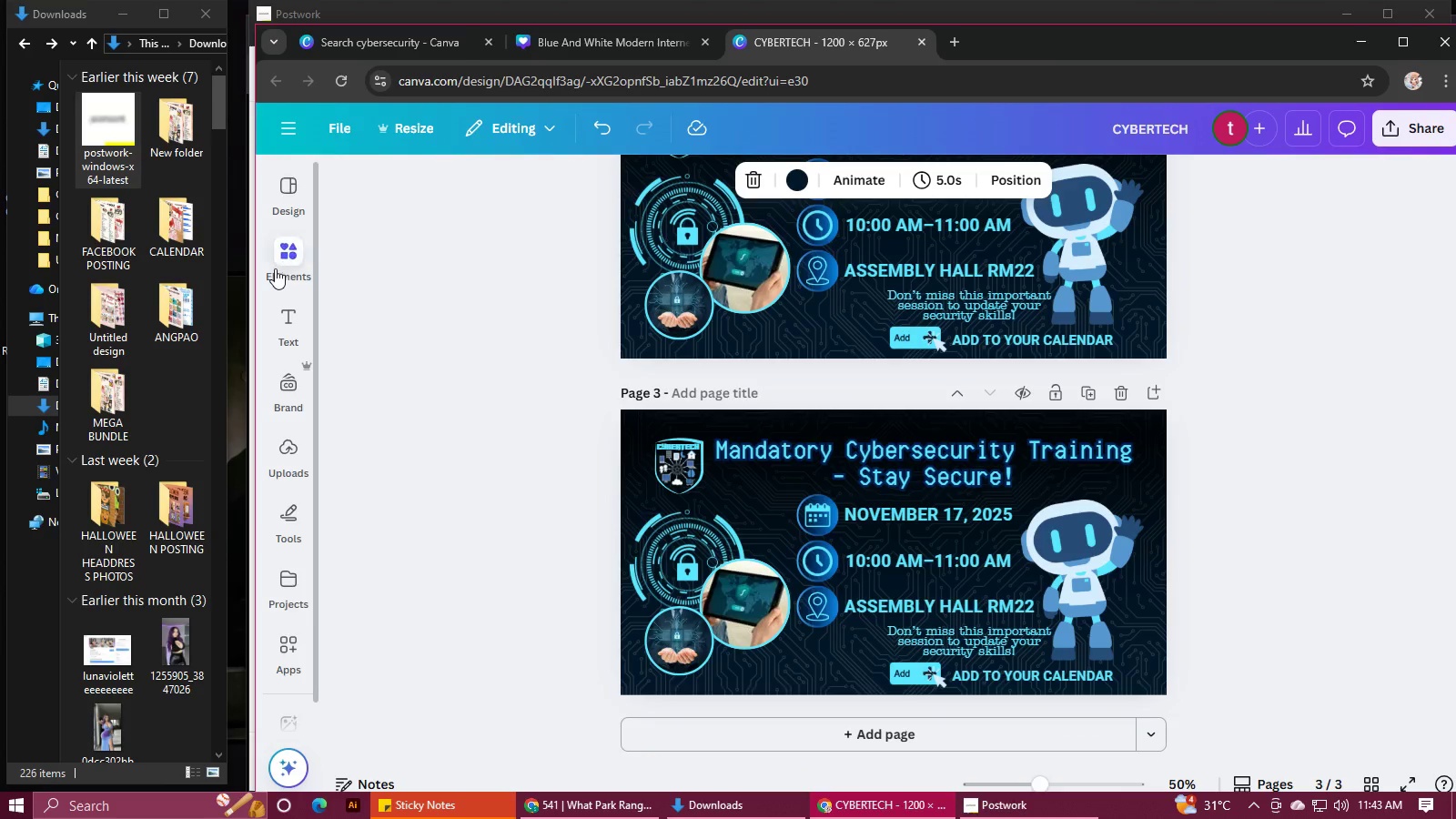 
left_click([275, 267])
 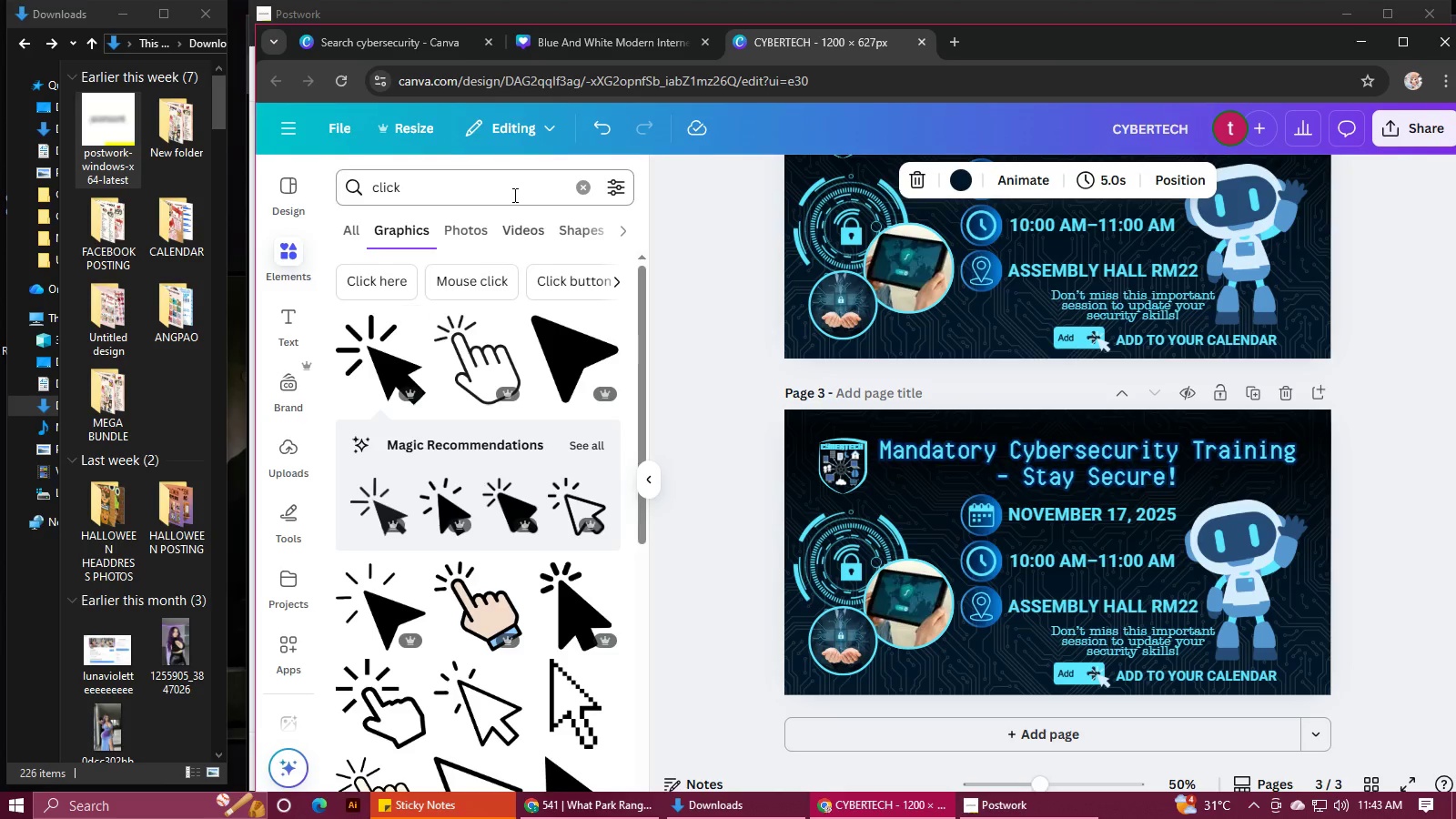 
left_click_drag(start_coordinate=[473, 172], to_coordinate=[336, 206])
 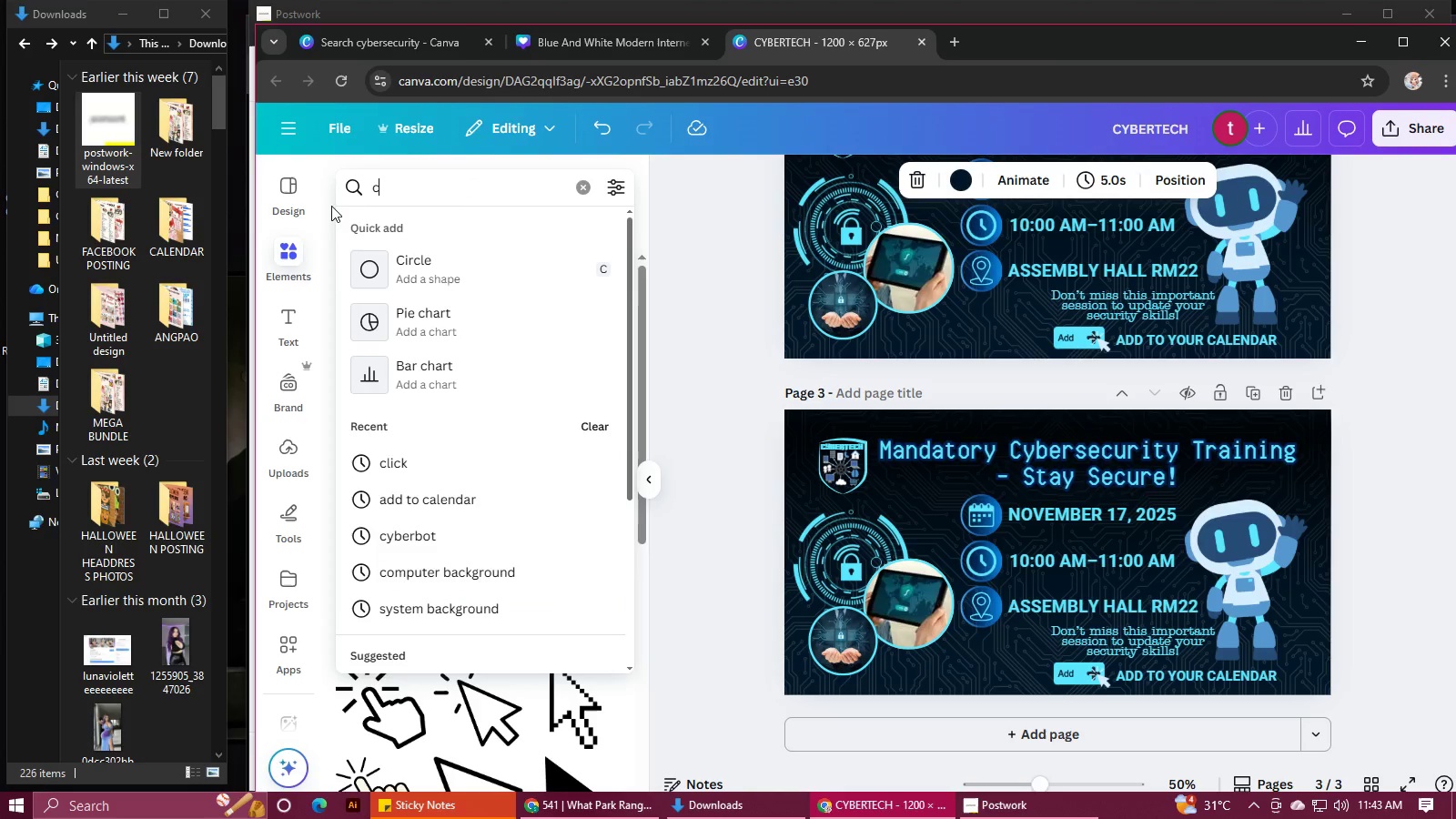 
type(cyber ba)
 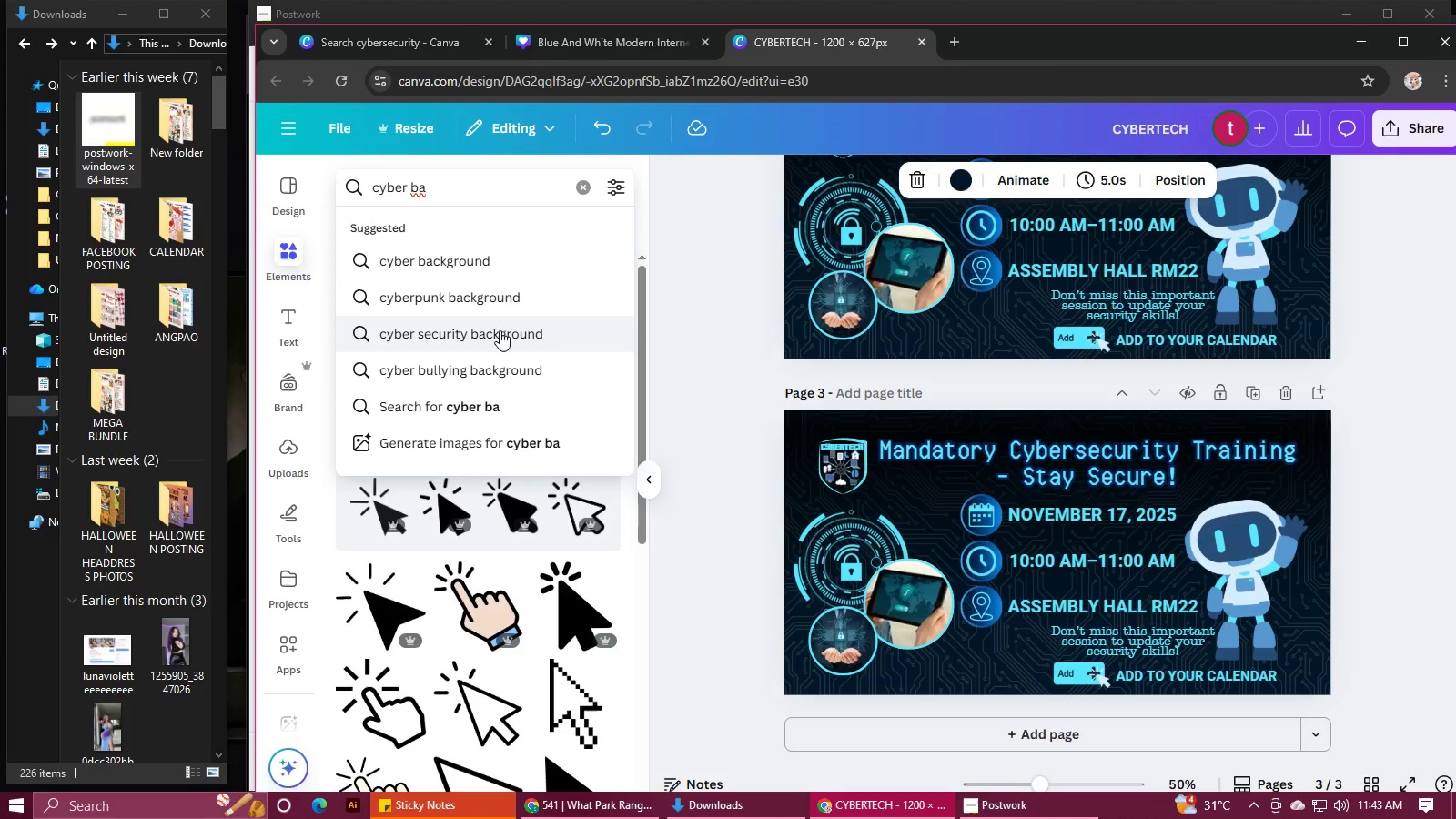 
left_click([444, 273])
 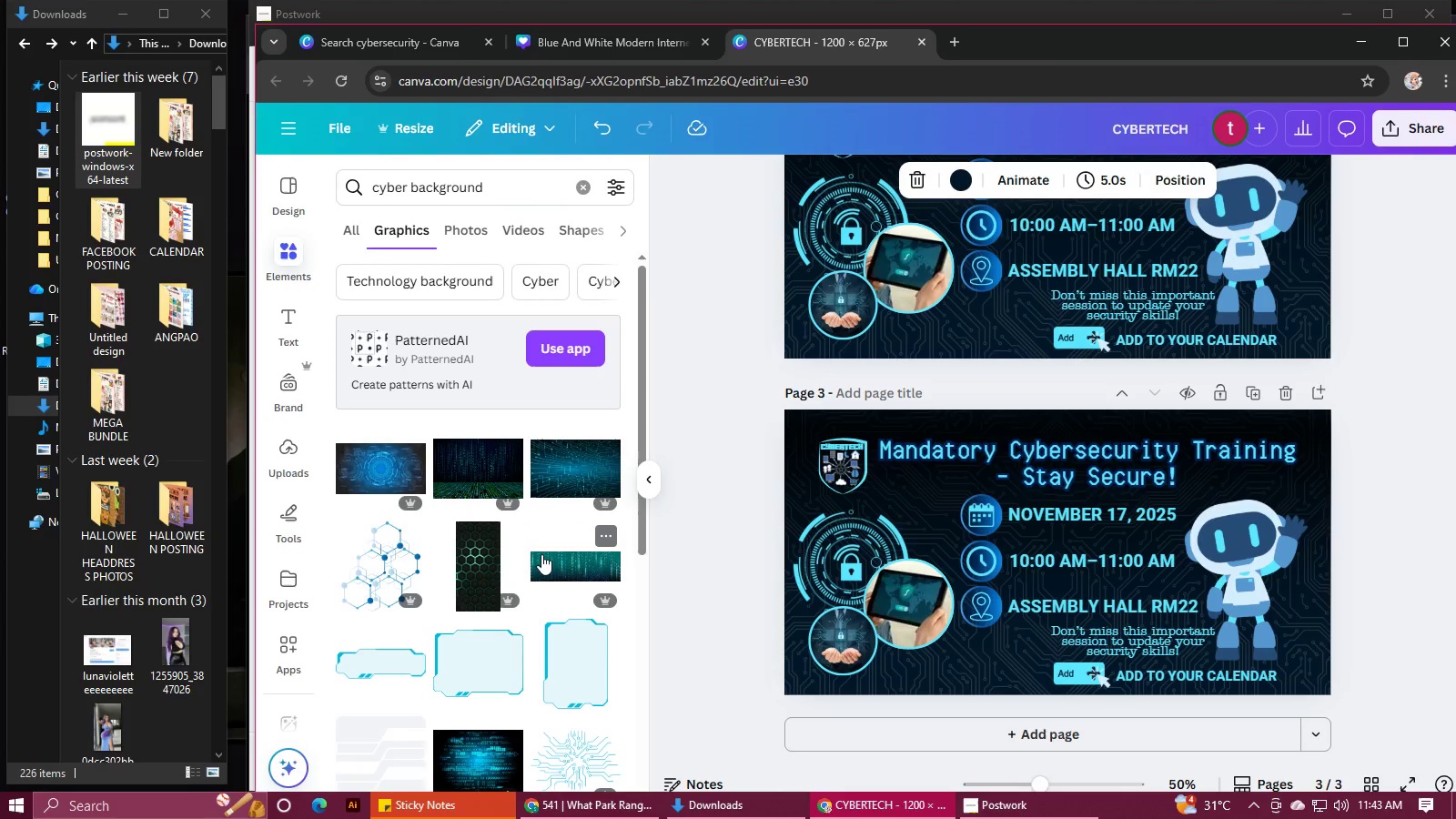 
left_click([480, 462])
 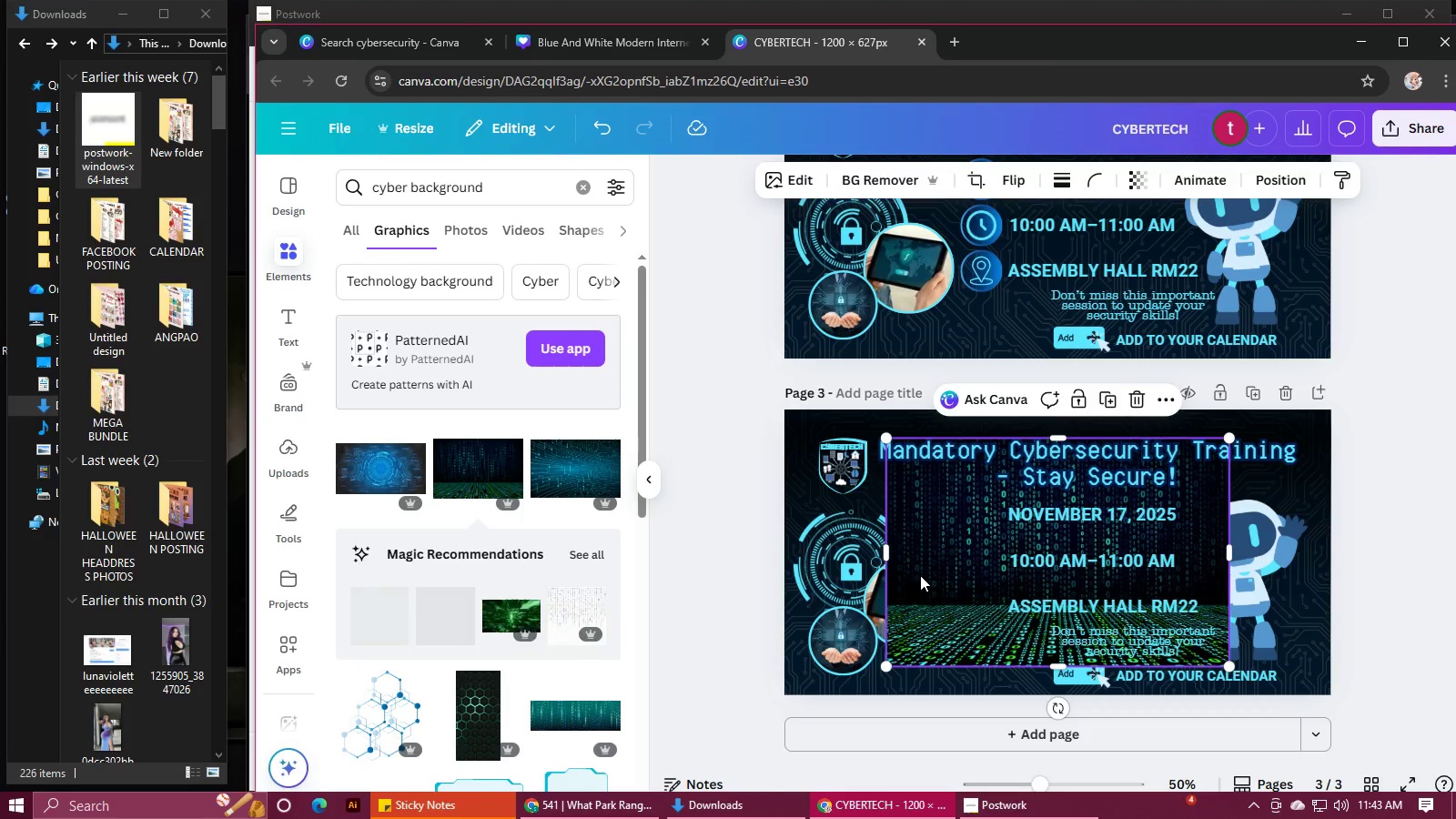 
right_click([921, 574])
 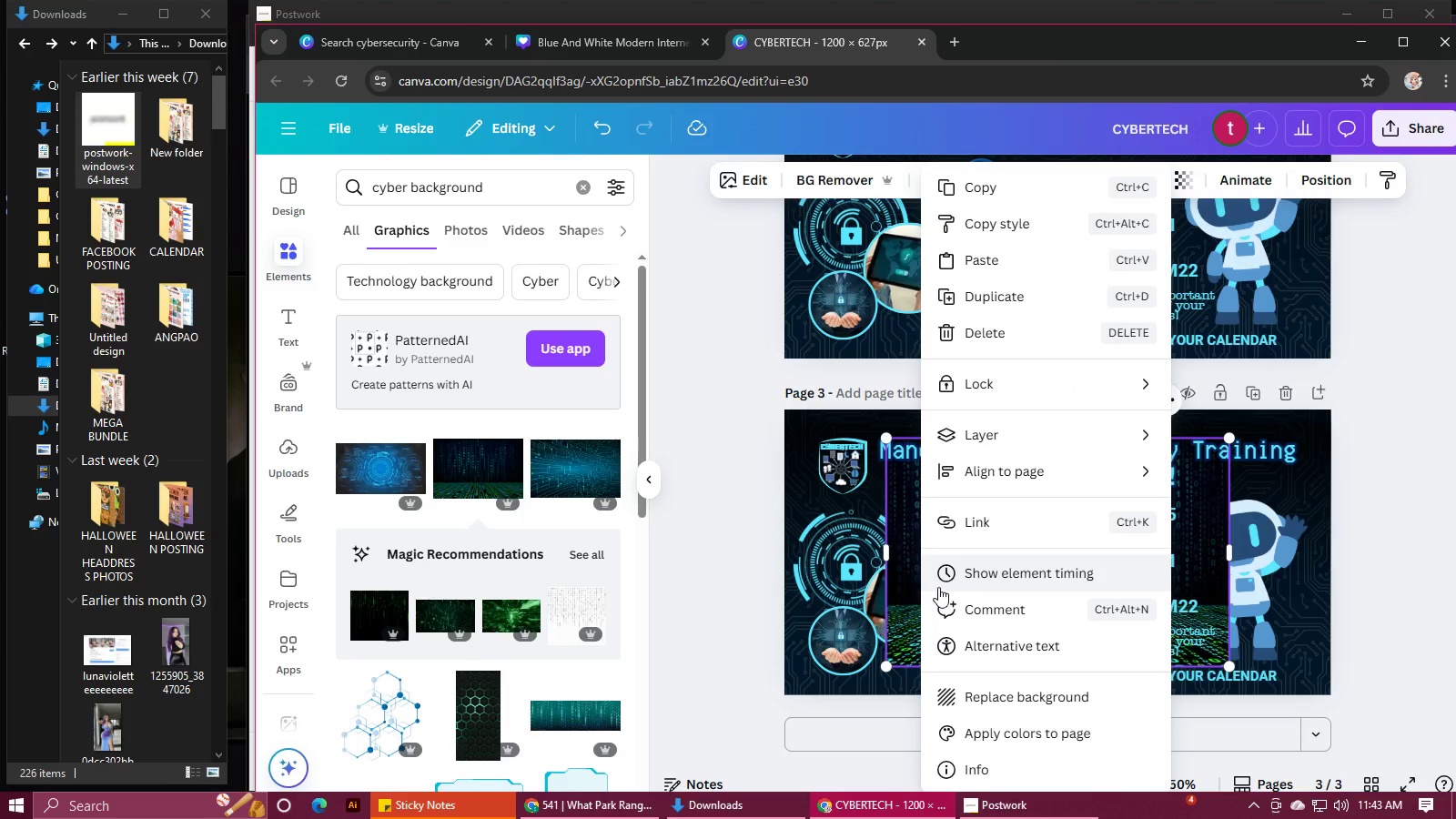 
mouse_move([979, 668])
 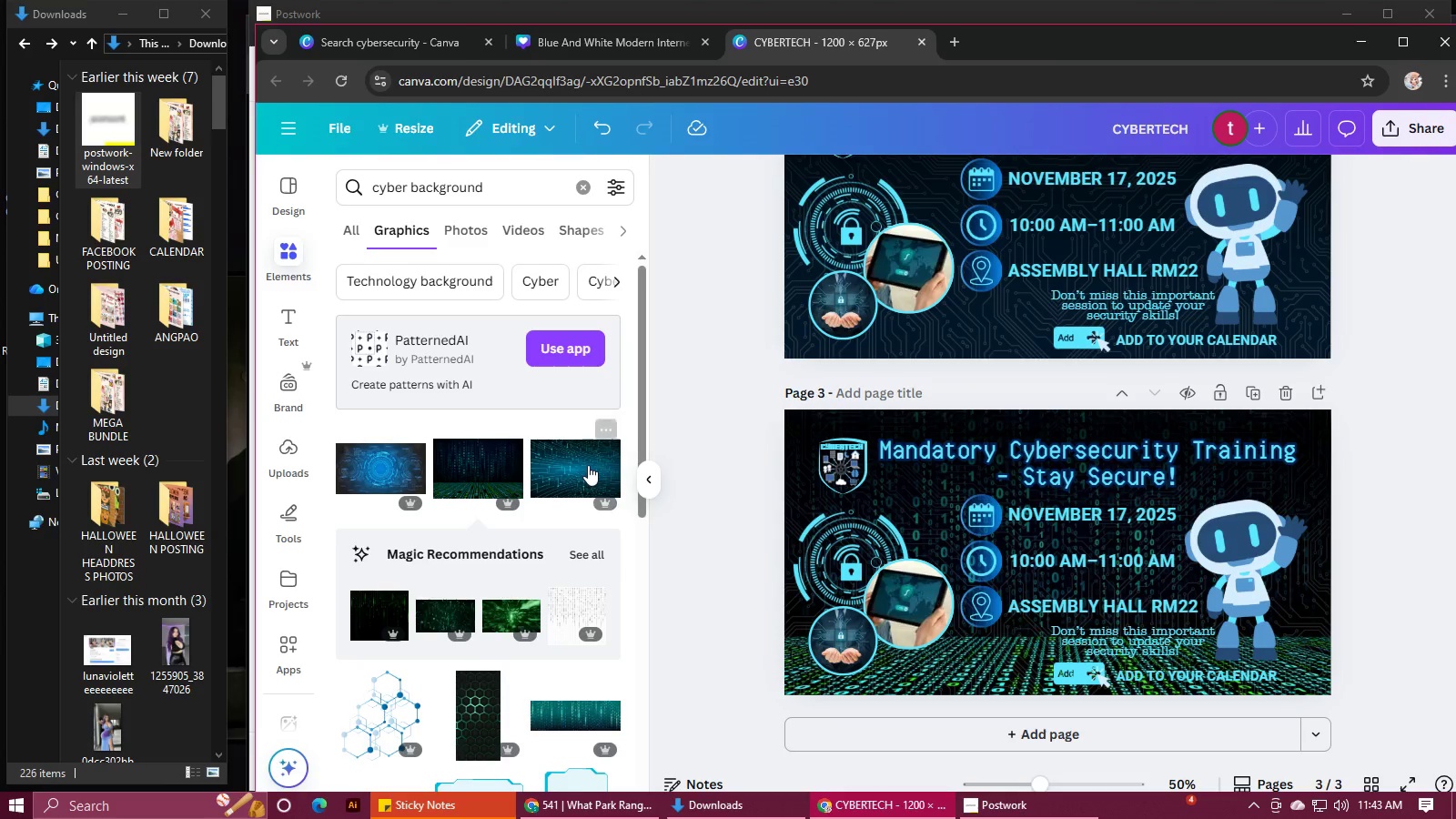 
left_click([588, 465])
 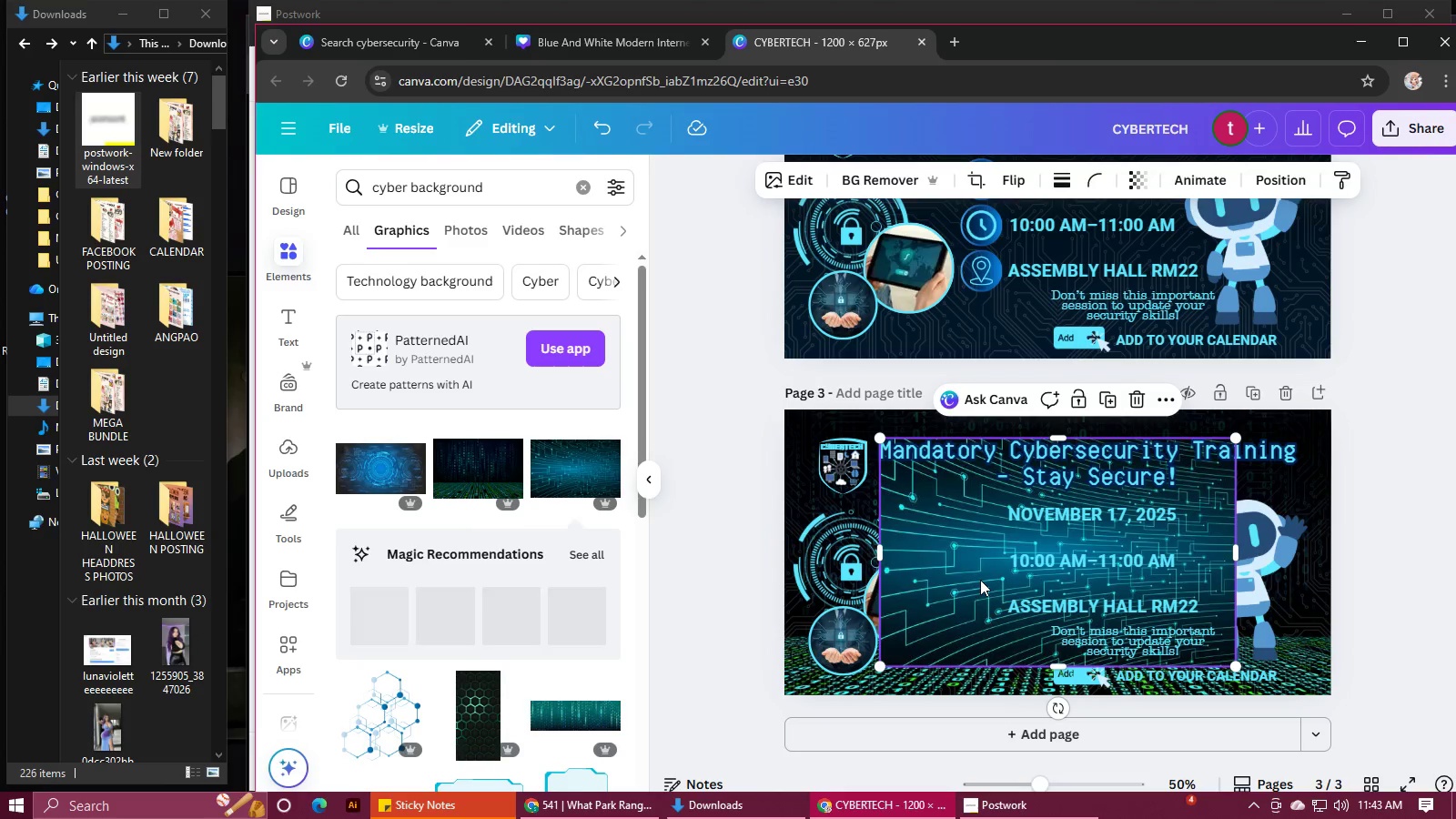 
right_click([980, 580])
 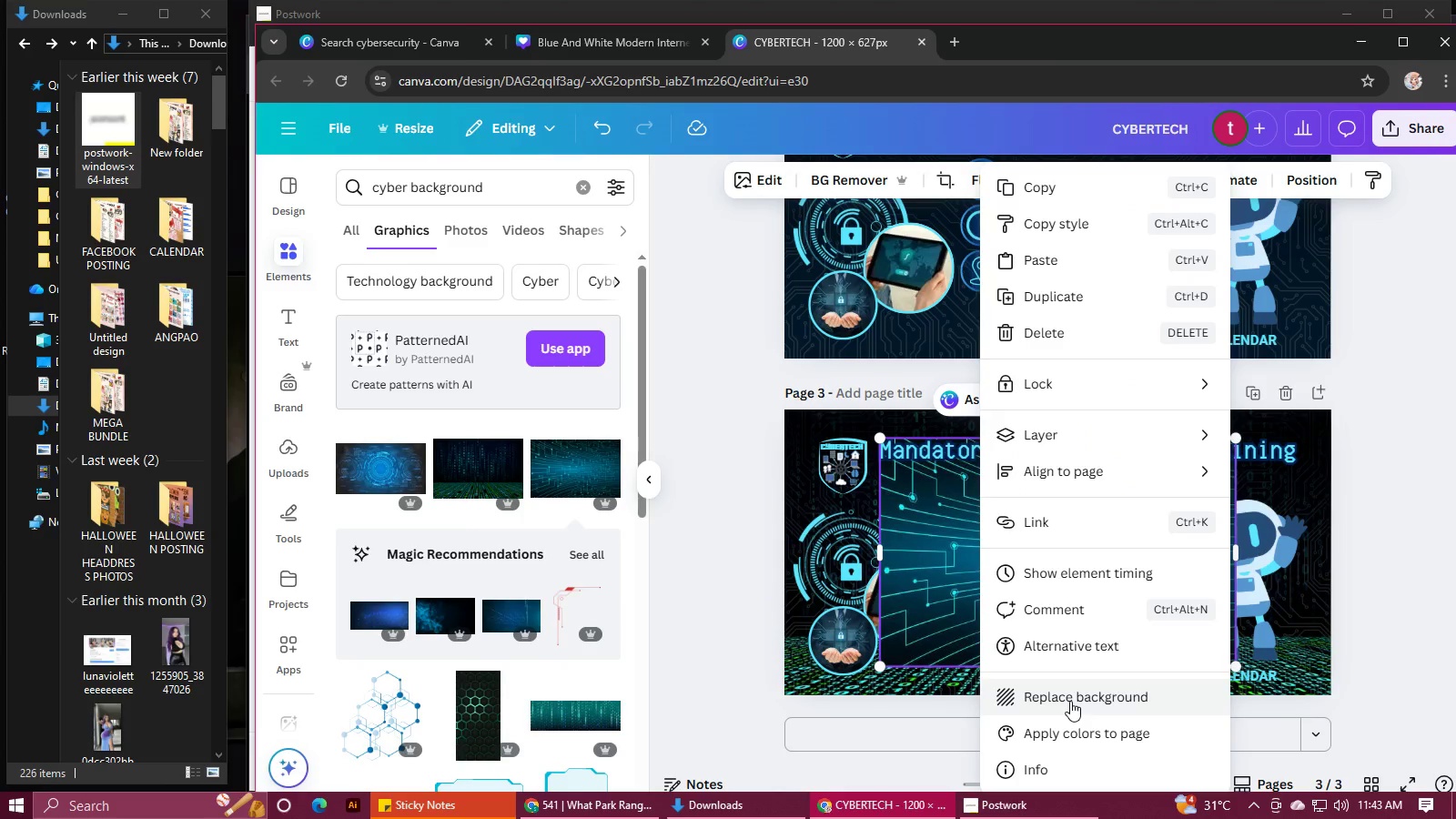 
left_click([1070, 701])
 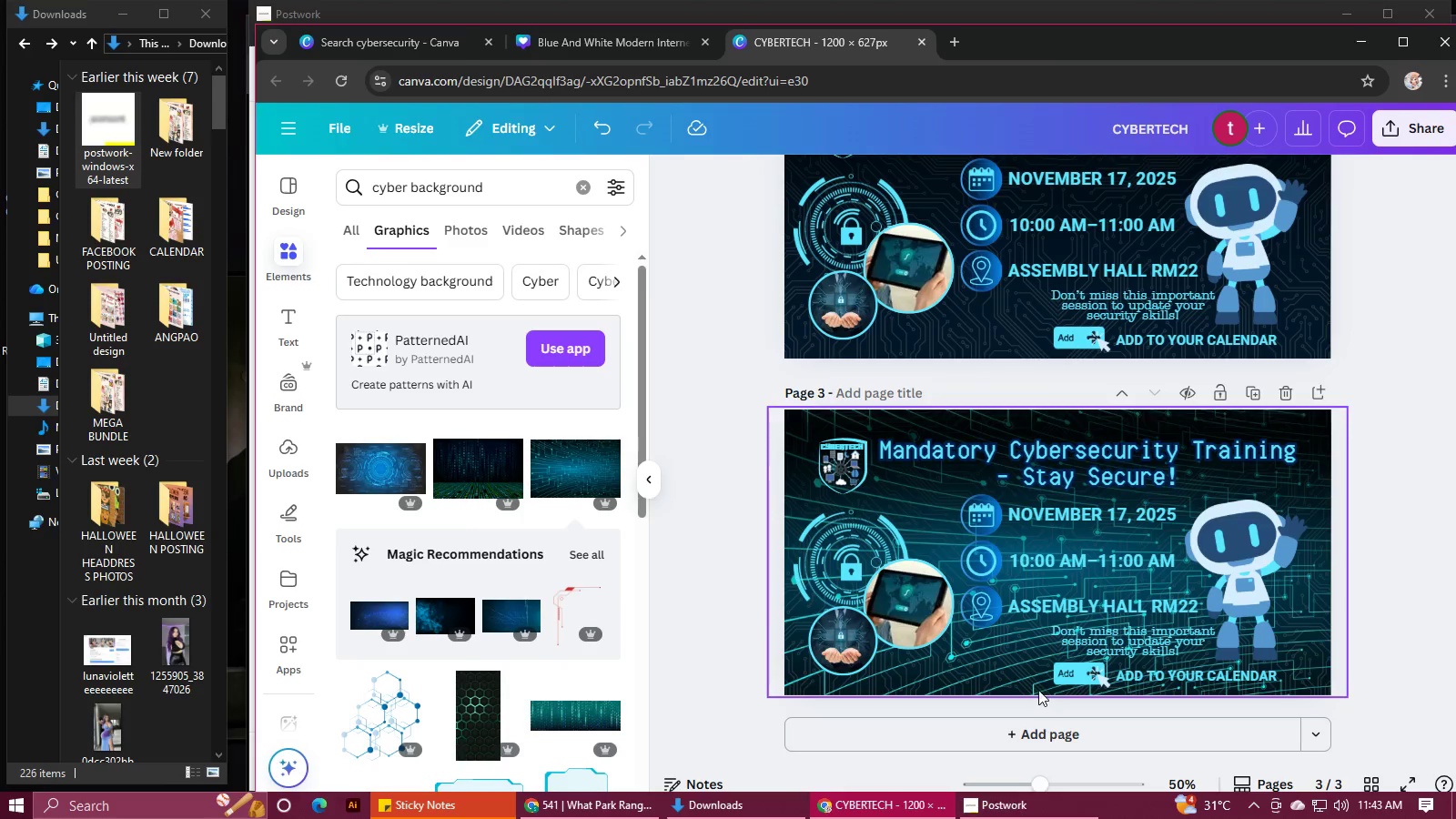 
left_click([371, 463])
 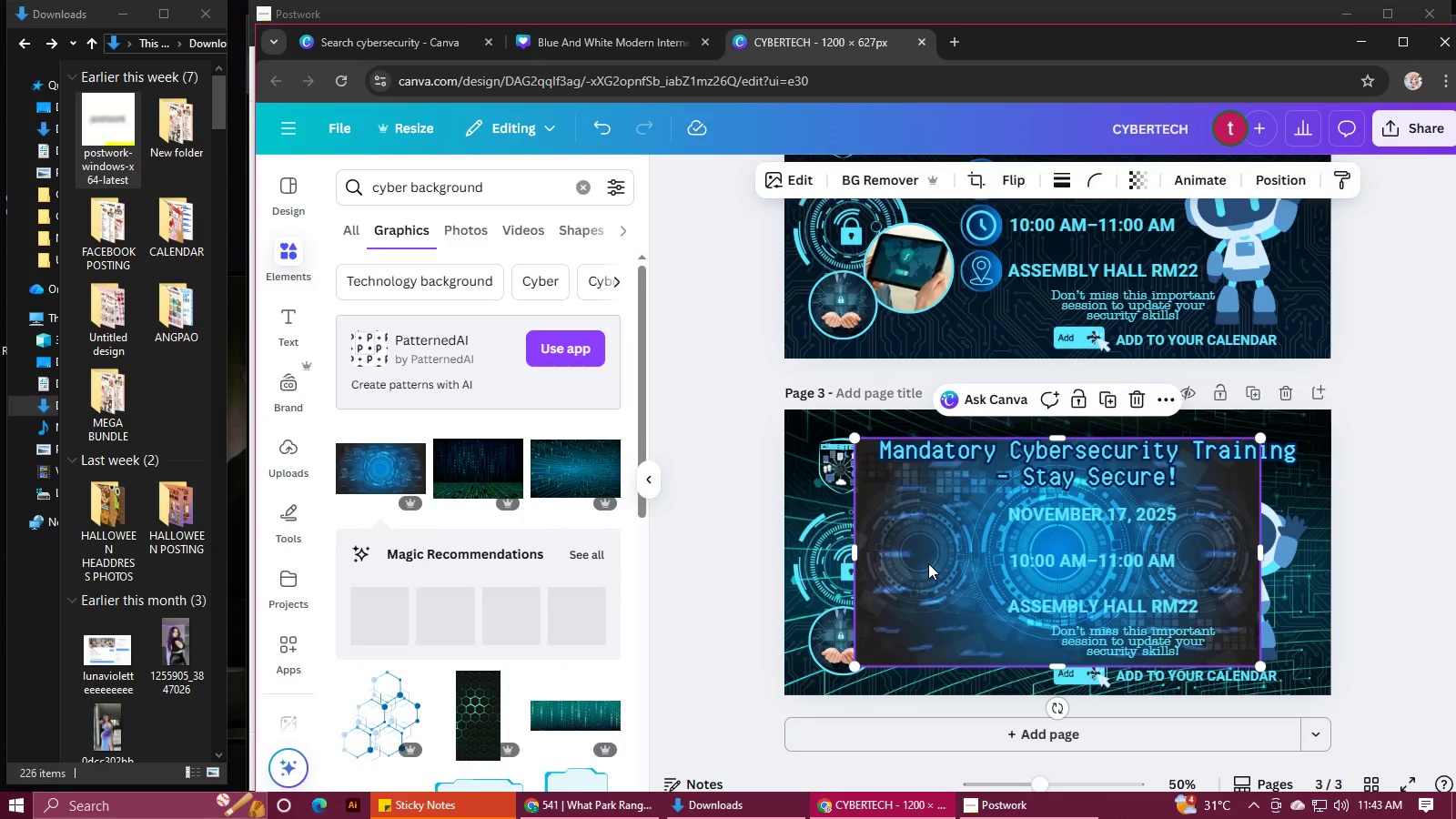 
right_click([928, 563])
 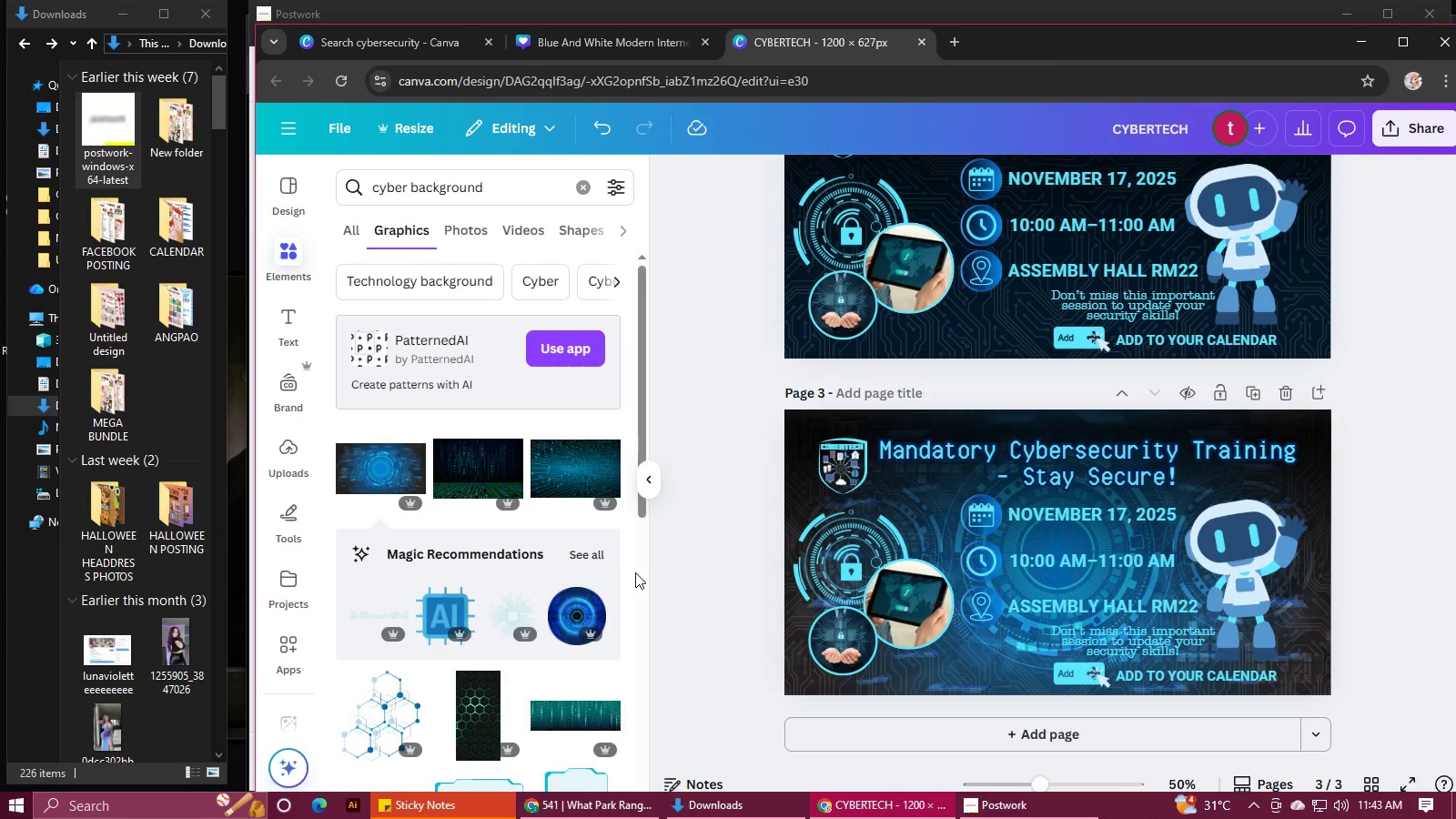 
scroll: coordinate [568, 494], scroll_direction: down, amount: 4.0
 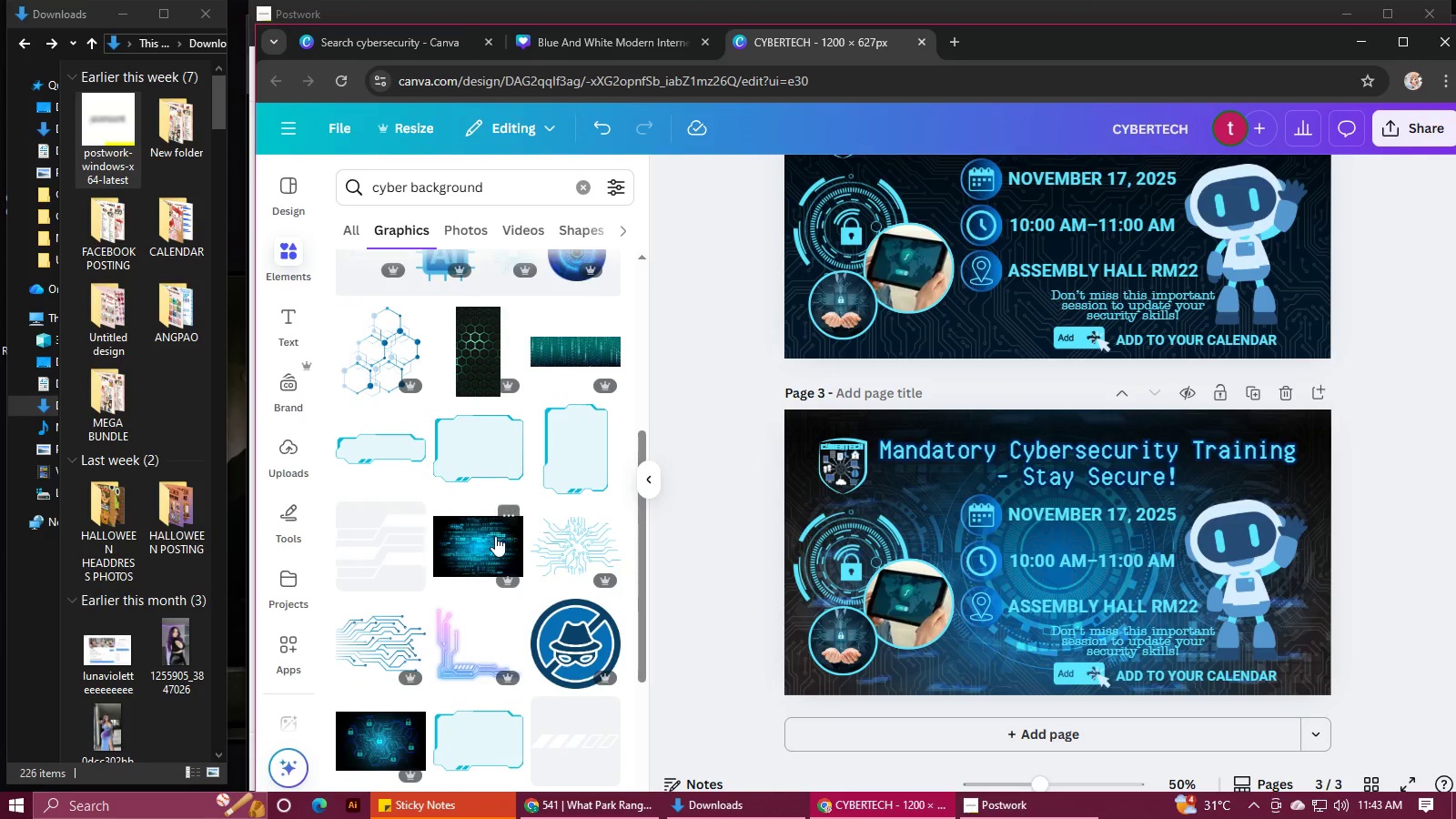 
left_click([495, 536])
 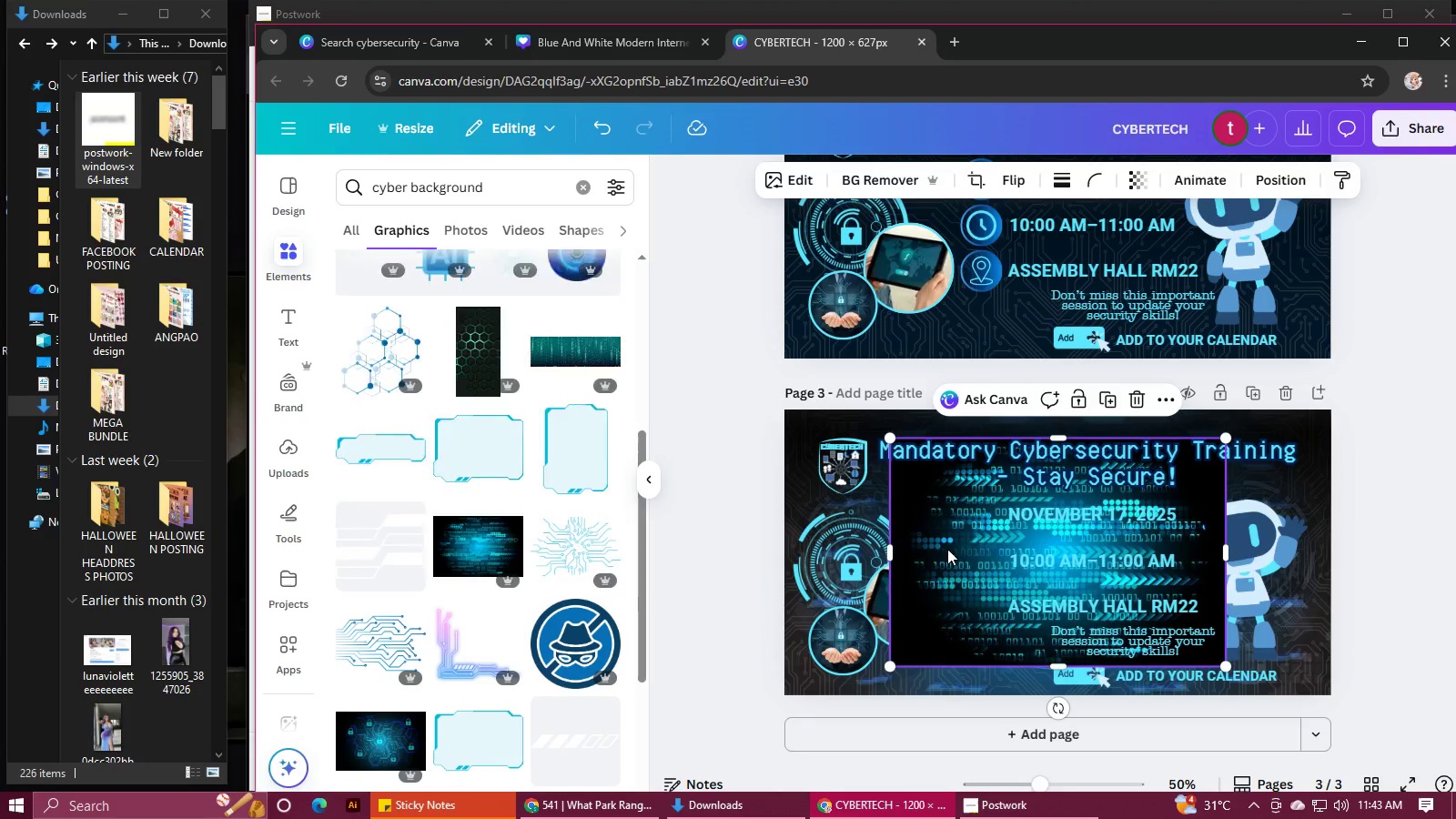 
right_click([947, 549])
 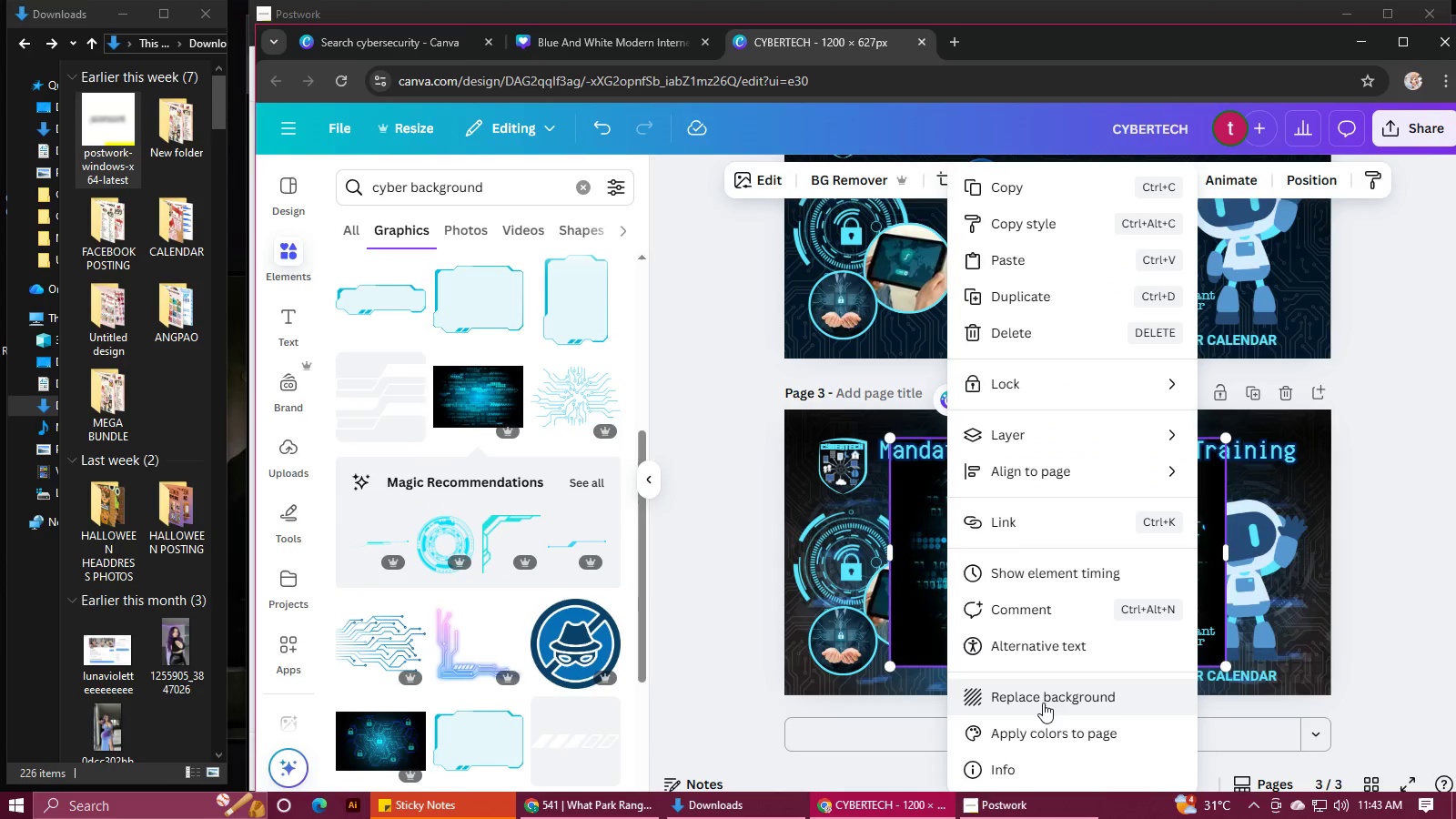 
left_click([1043, 703])
 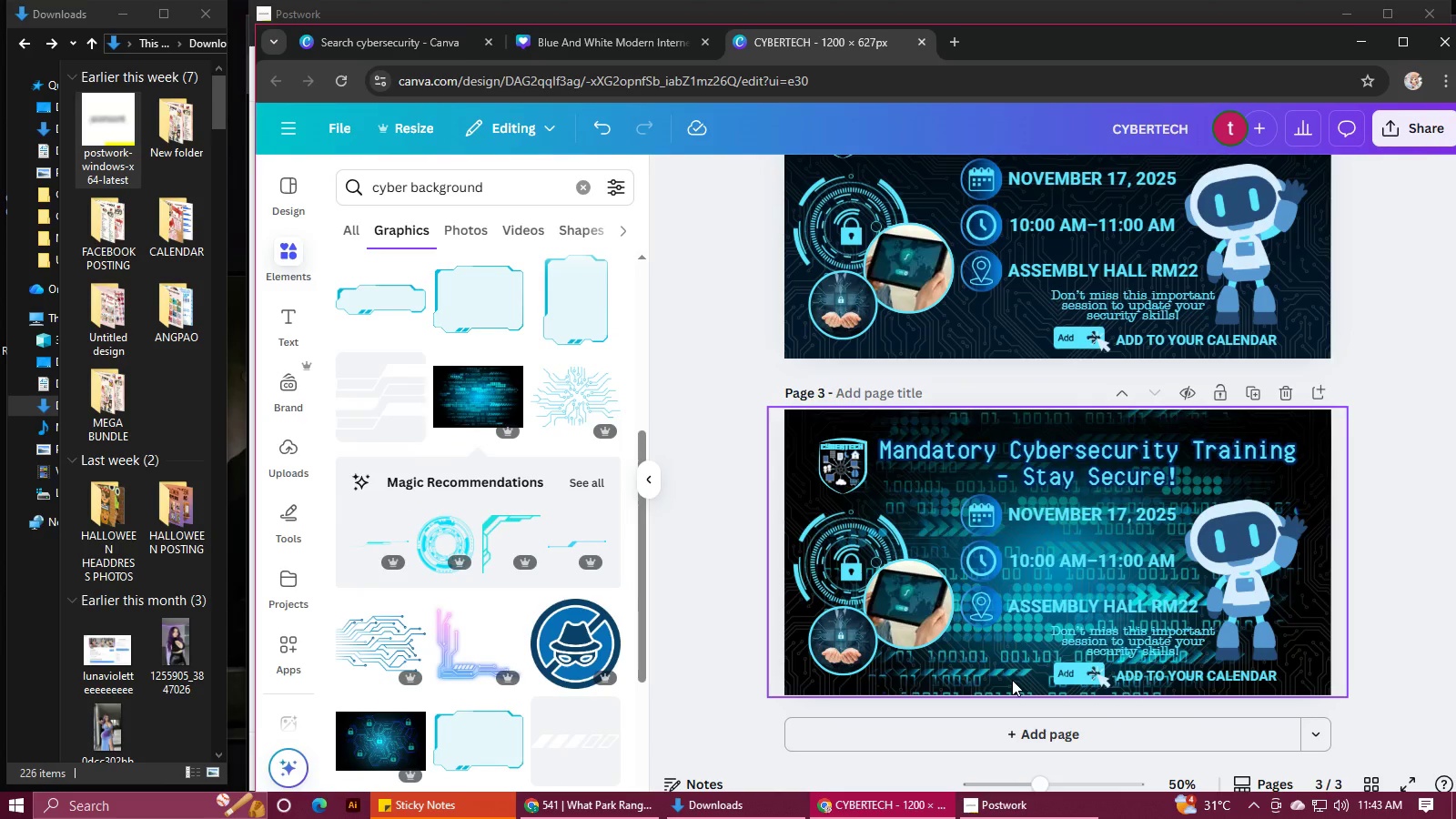 
wait(5.54)
 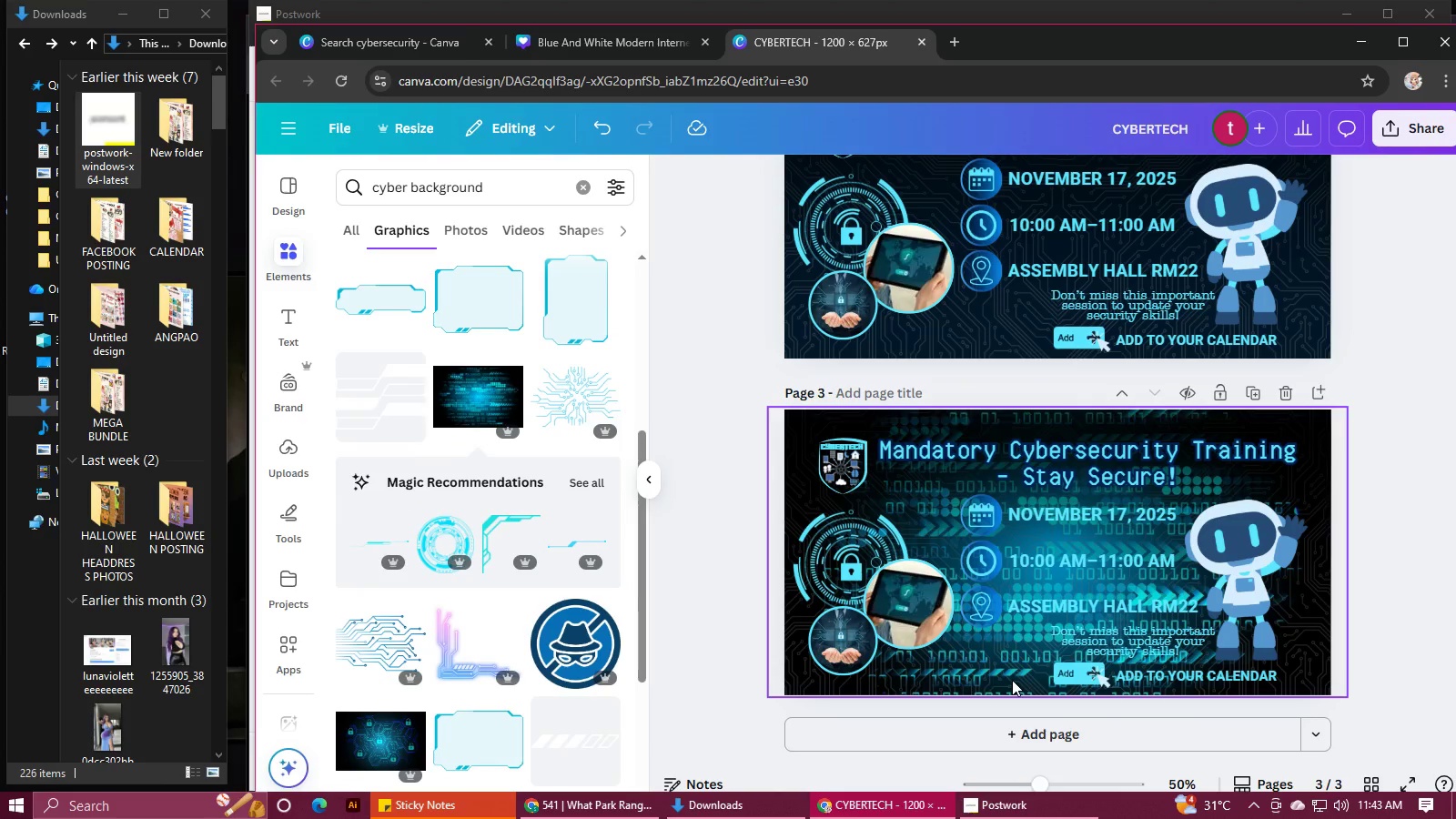 
scroll: coordinate [521, 572], scroll_direction: down, amount: 2.0
 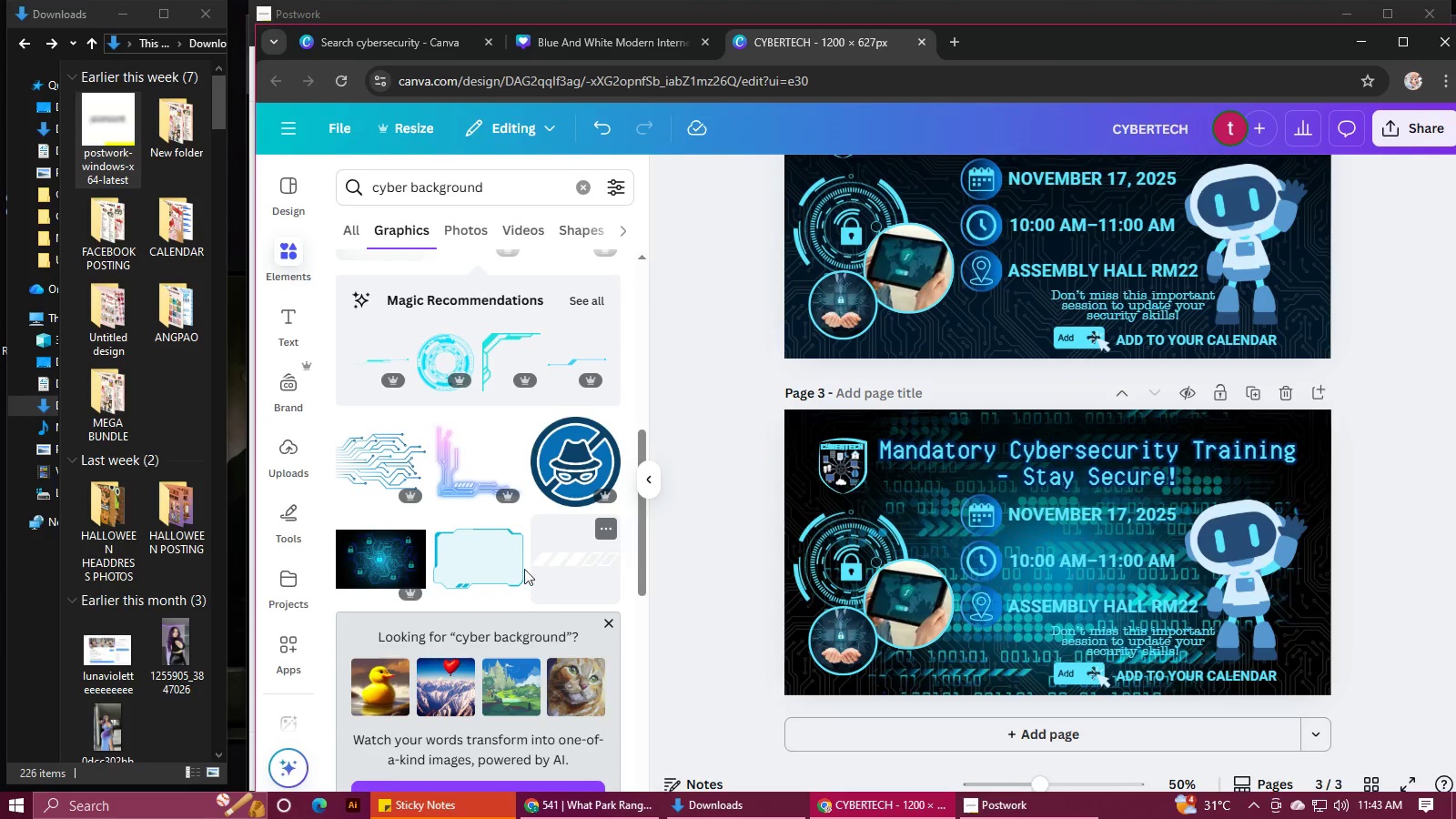 
left_click([359, 449])
 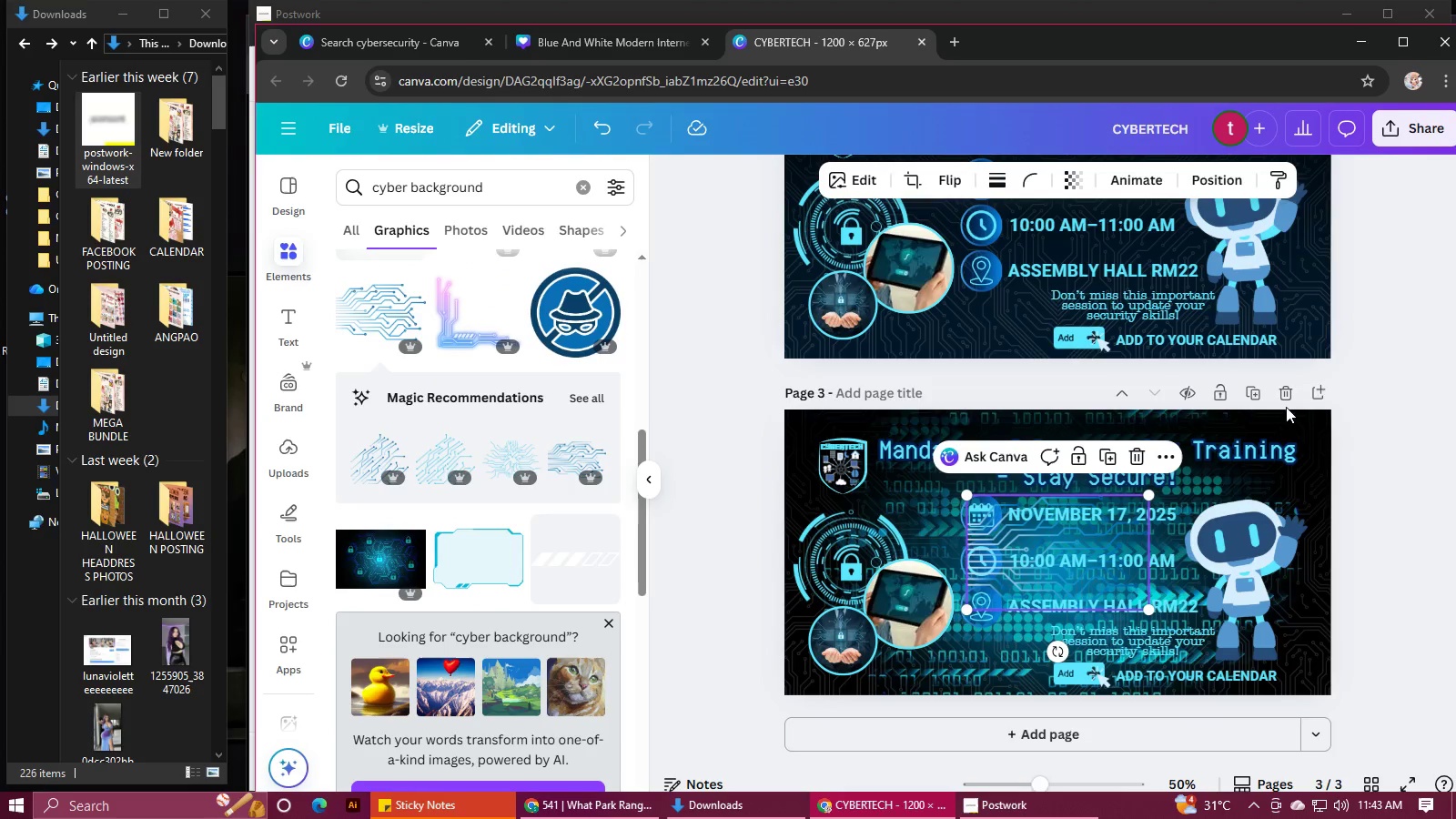 
left_click([1299, 416])
 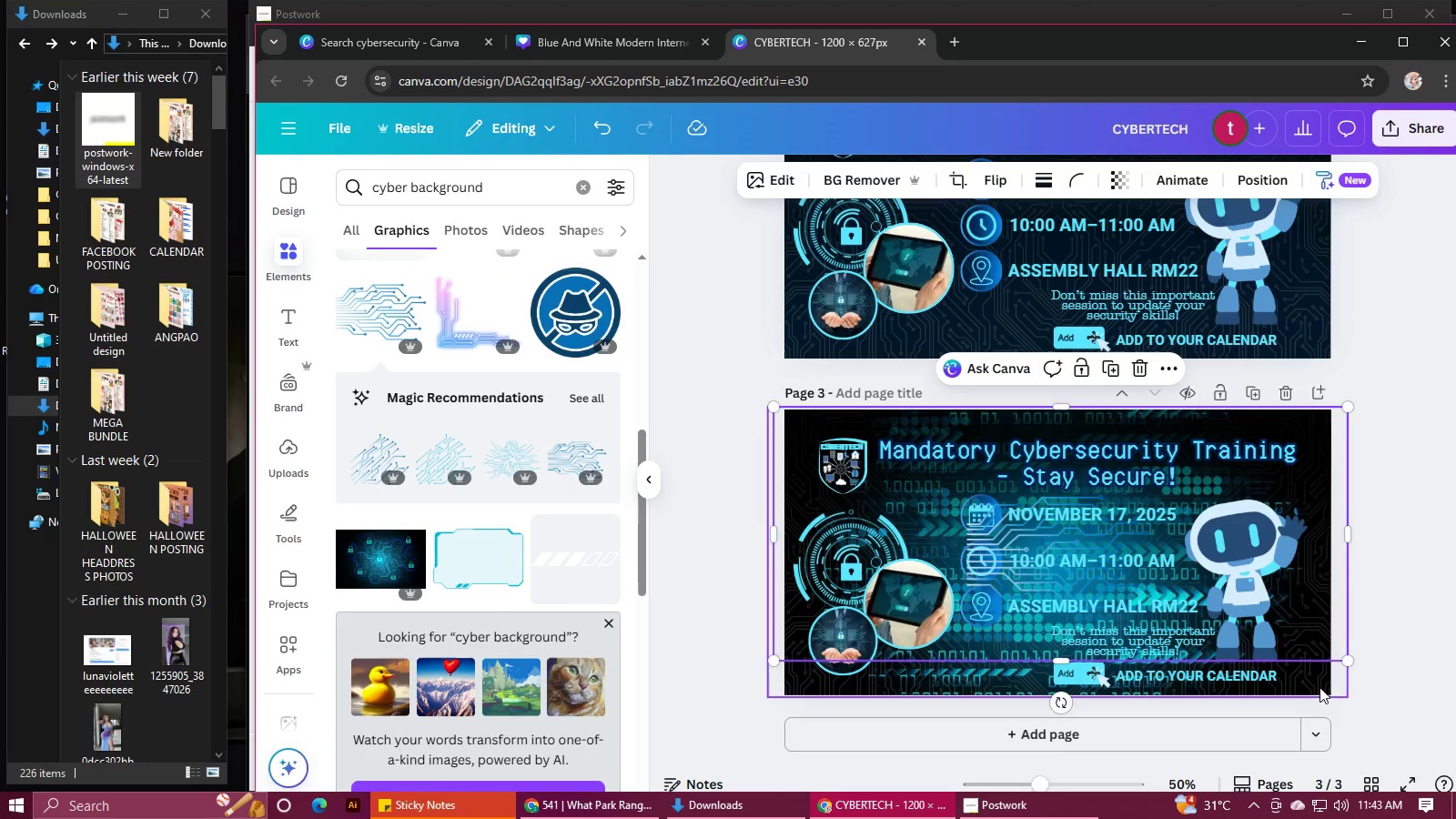 
left_click([1320, 687])
 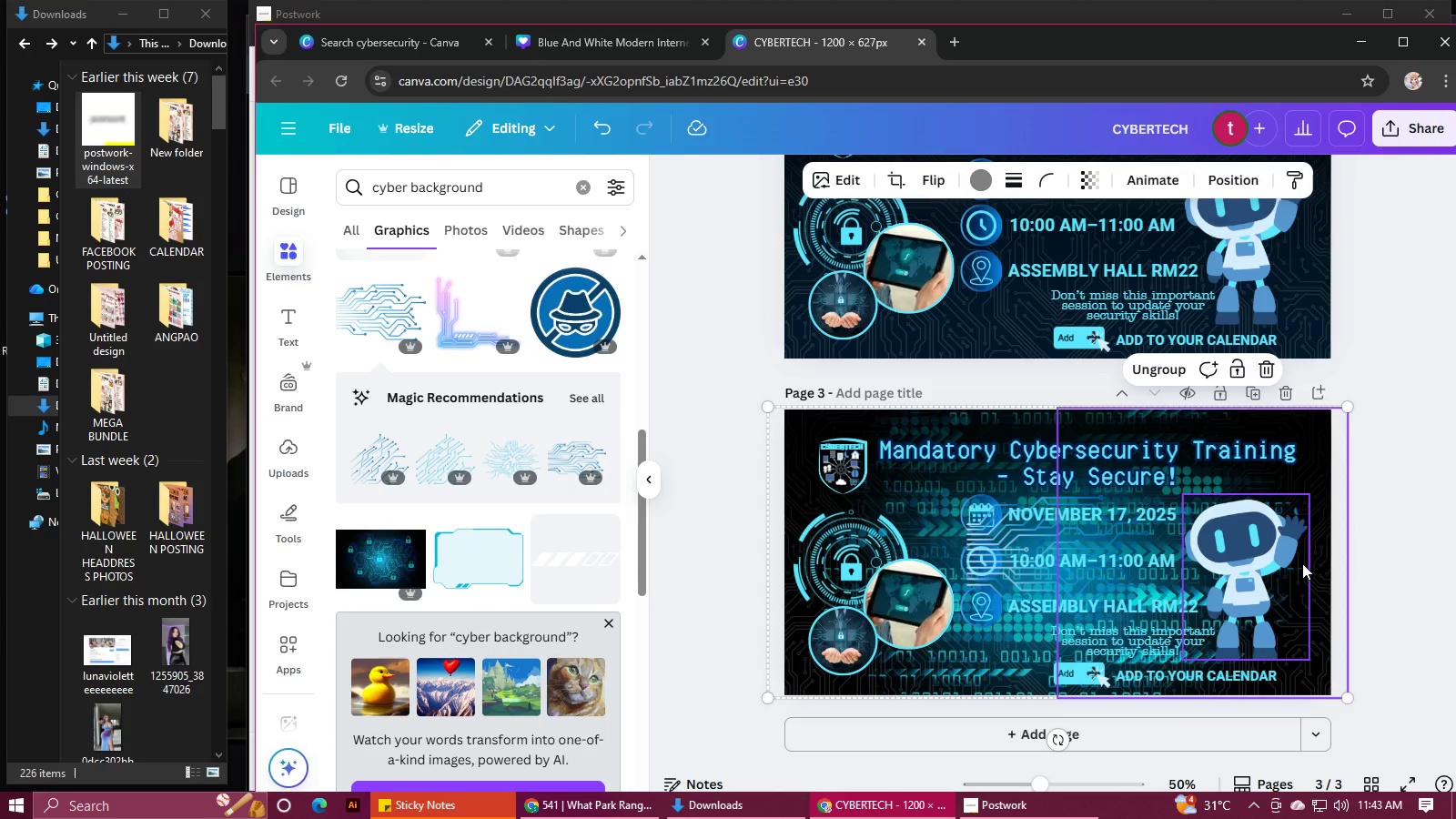 
key(Backspace)
 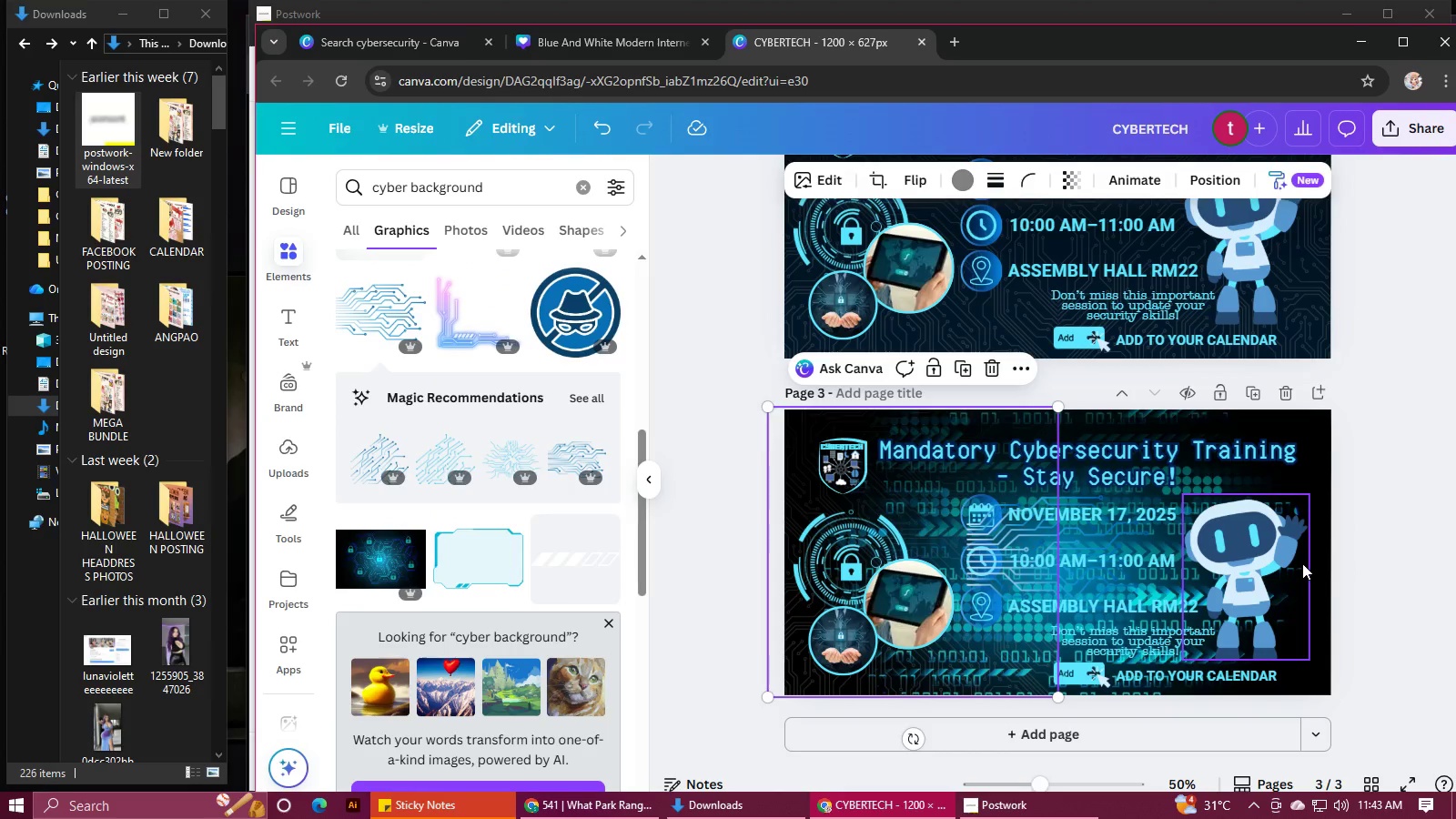 
key(Backspace)
 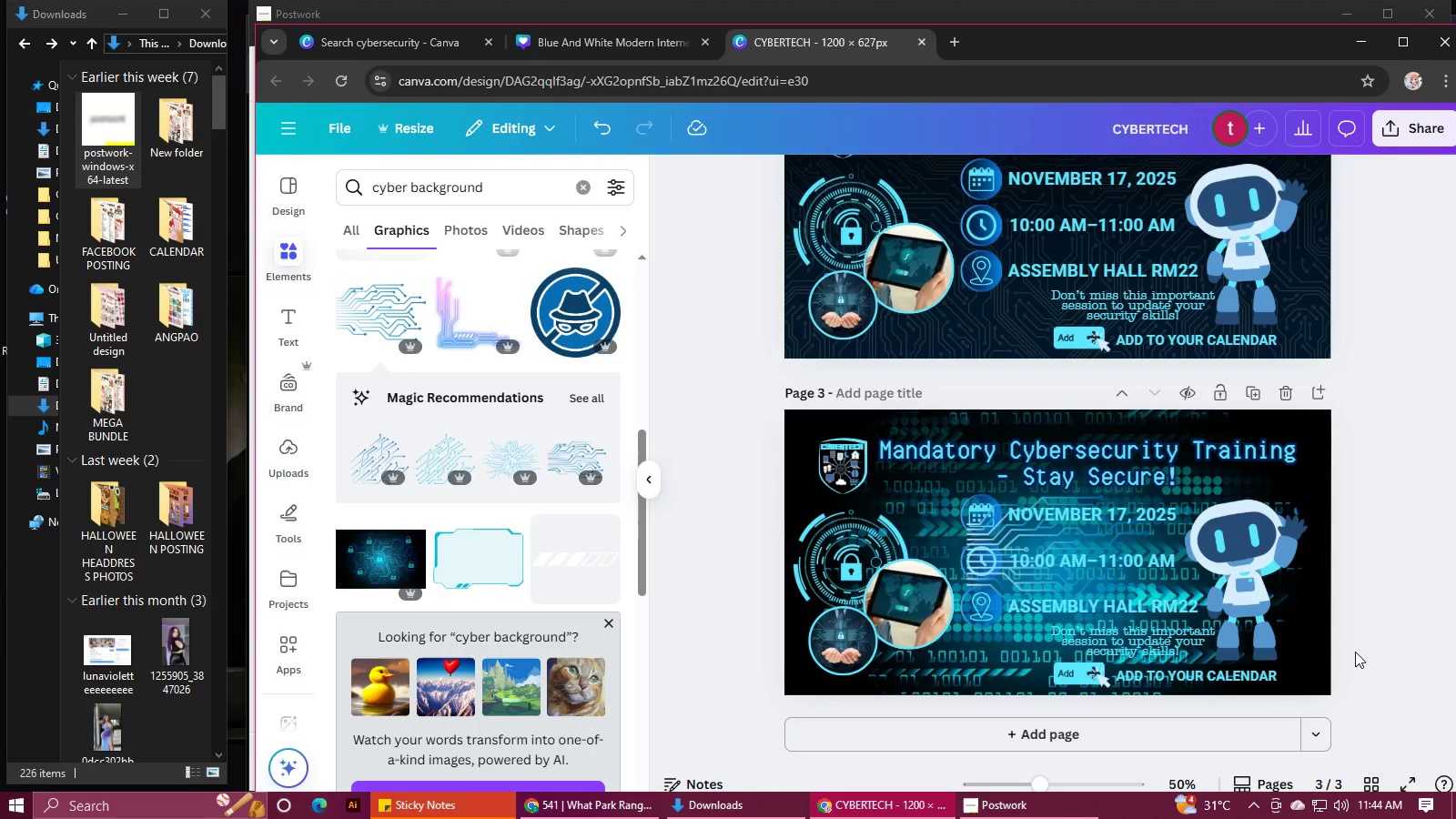 
left_click([1321, 672])
 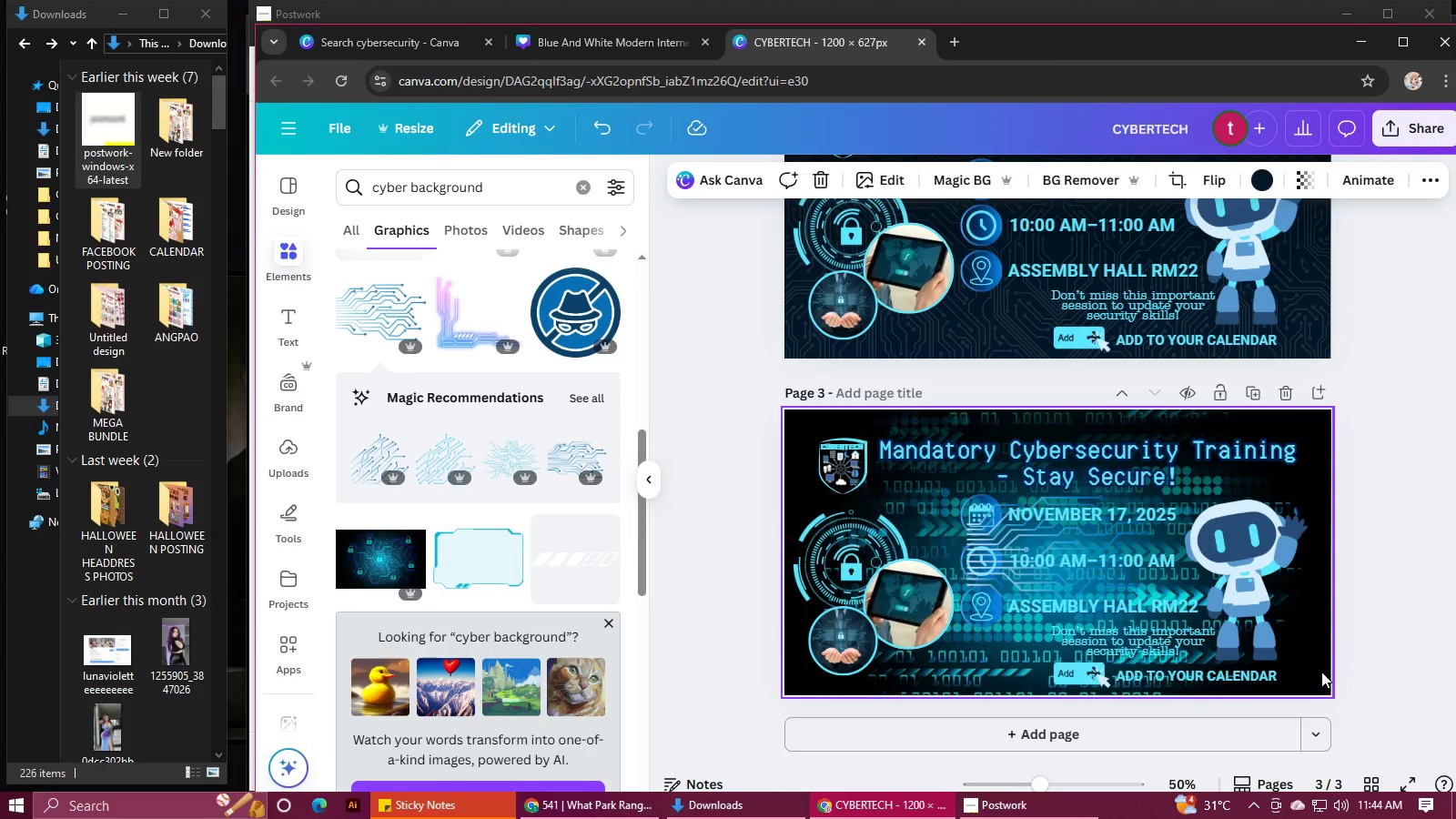 
key(Backspace)
 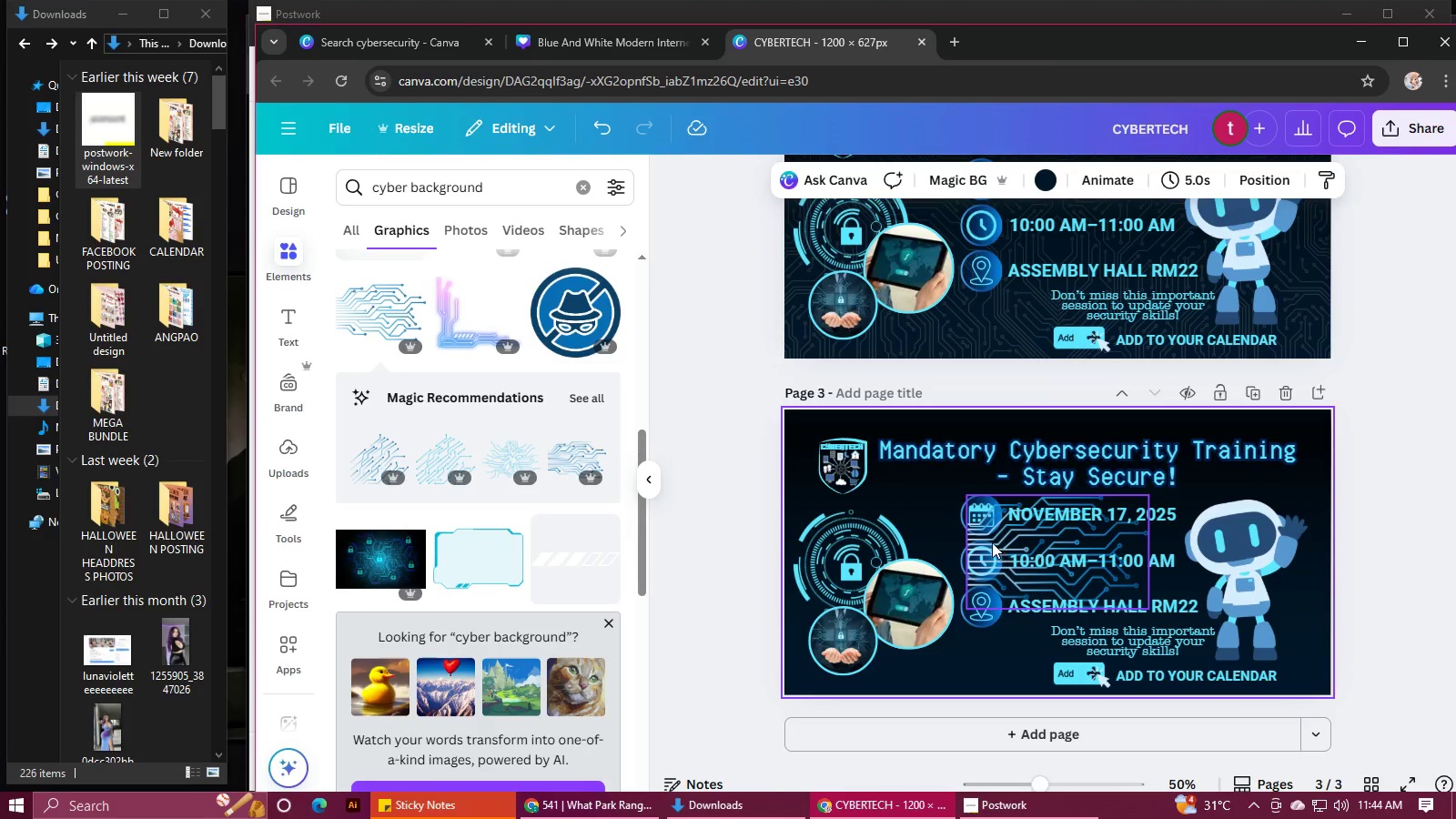 
left_click([990, 544])
 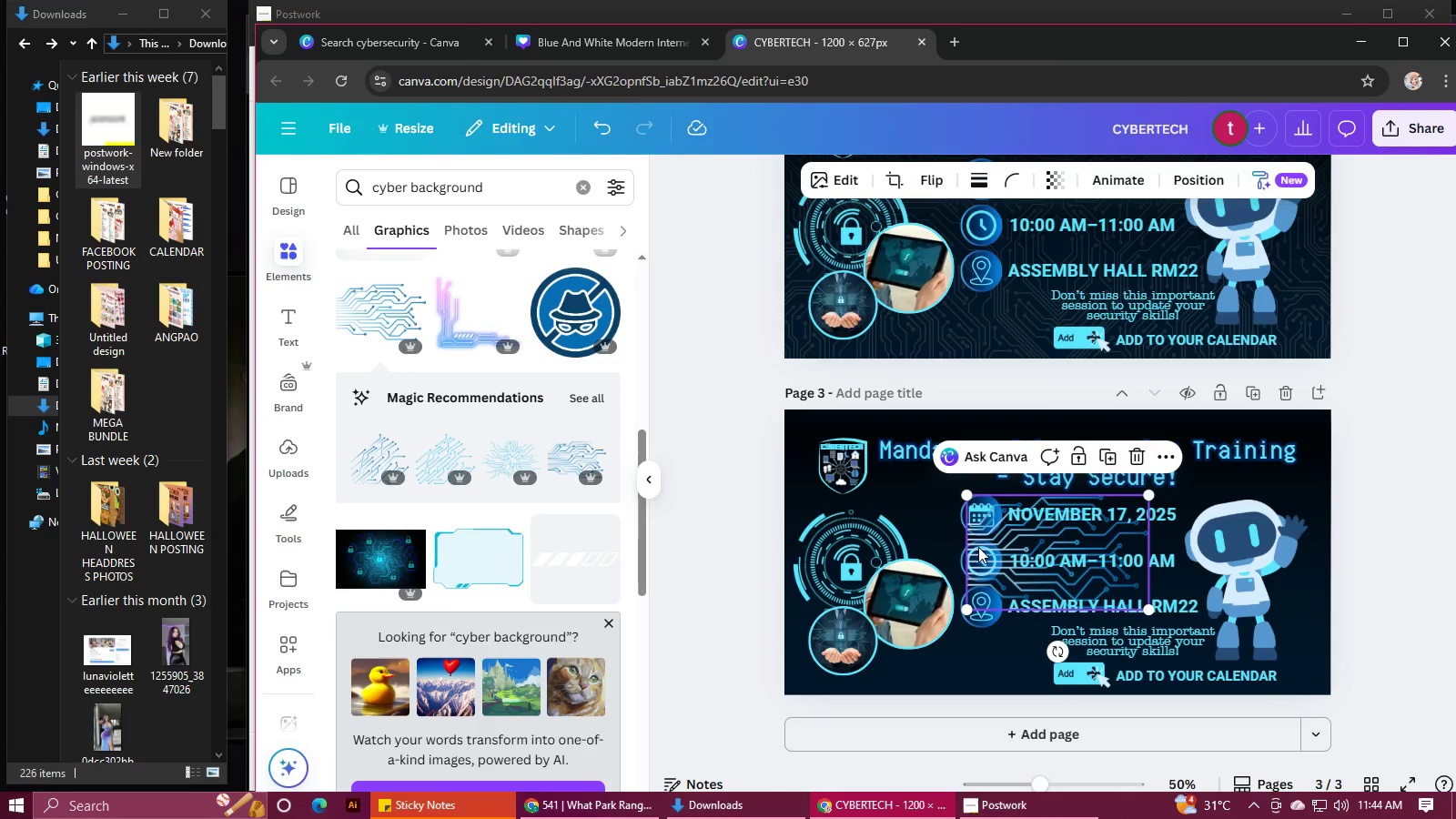 
left_click_drag(start_coordinate=[978, 547], to_coordinate=[798, 463])
 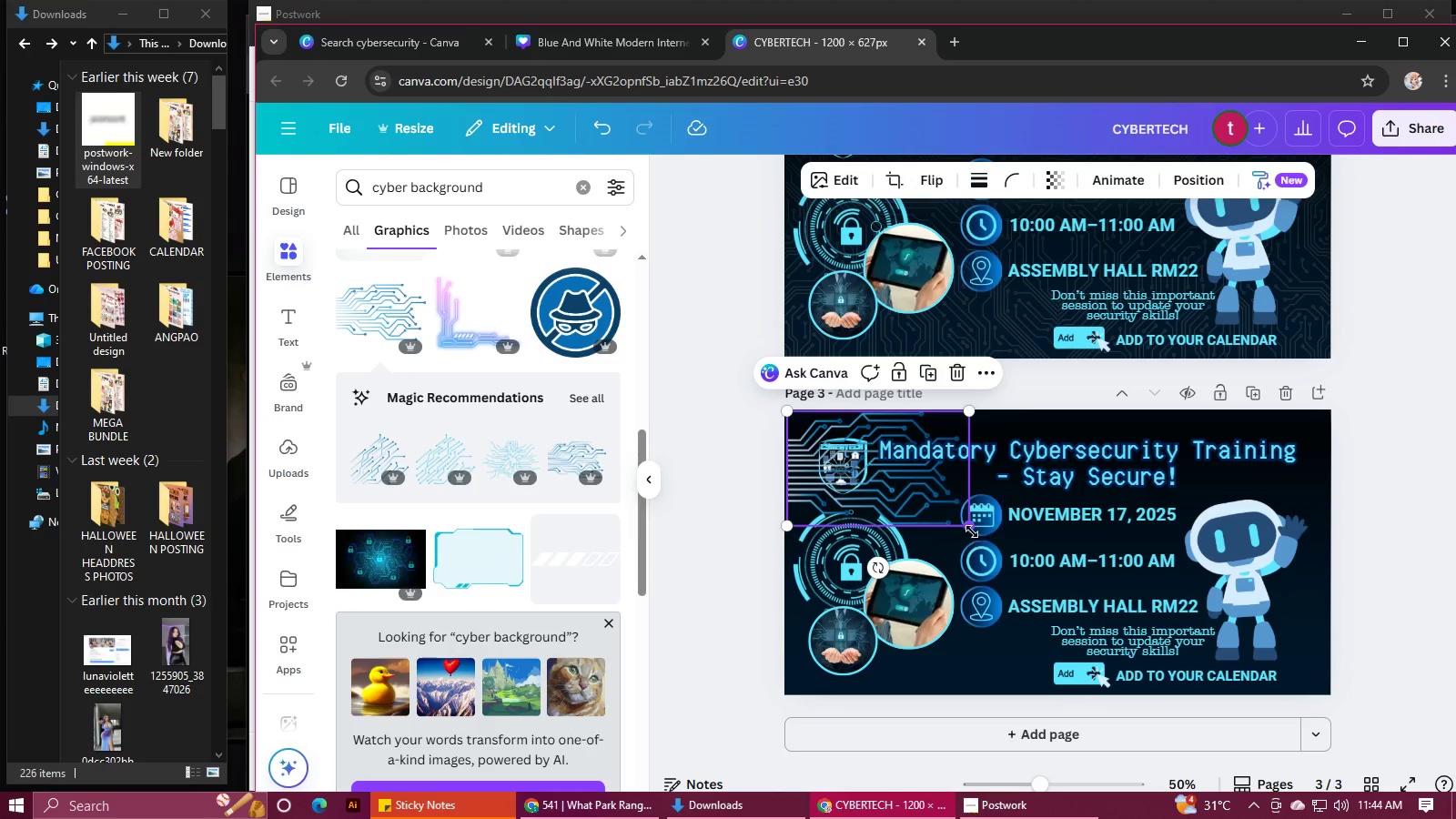 
left_click_drag(start_coordinate=[972, 531], to_coordinate=[1196, 769])
 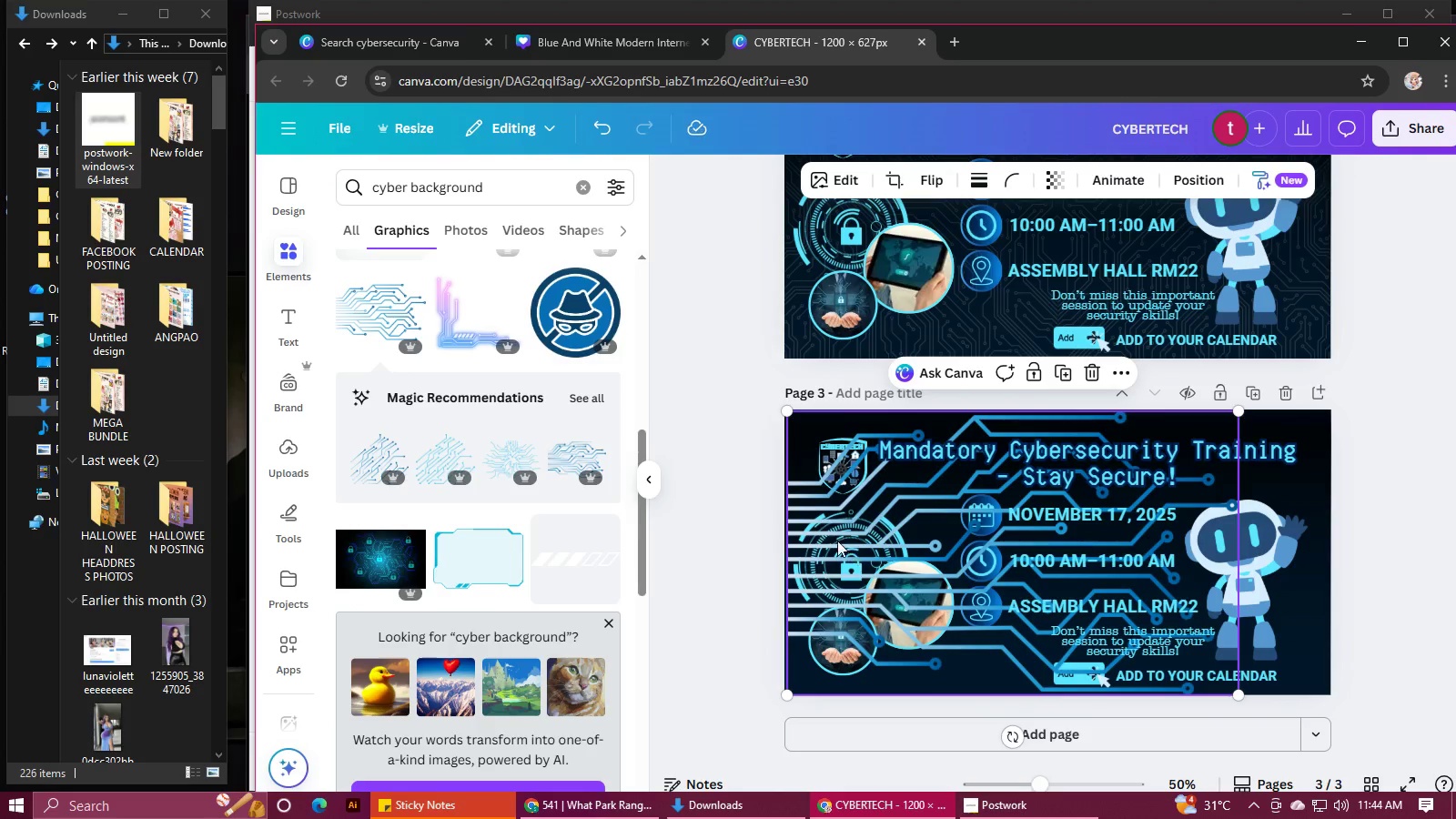 
left_click_drag(start_coordinate=[834, 541], to_coordinate=[825, 542])
 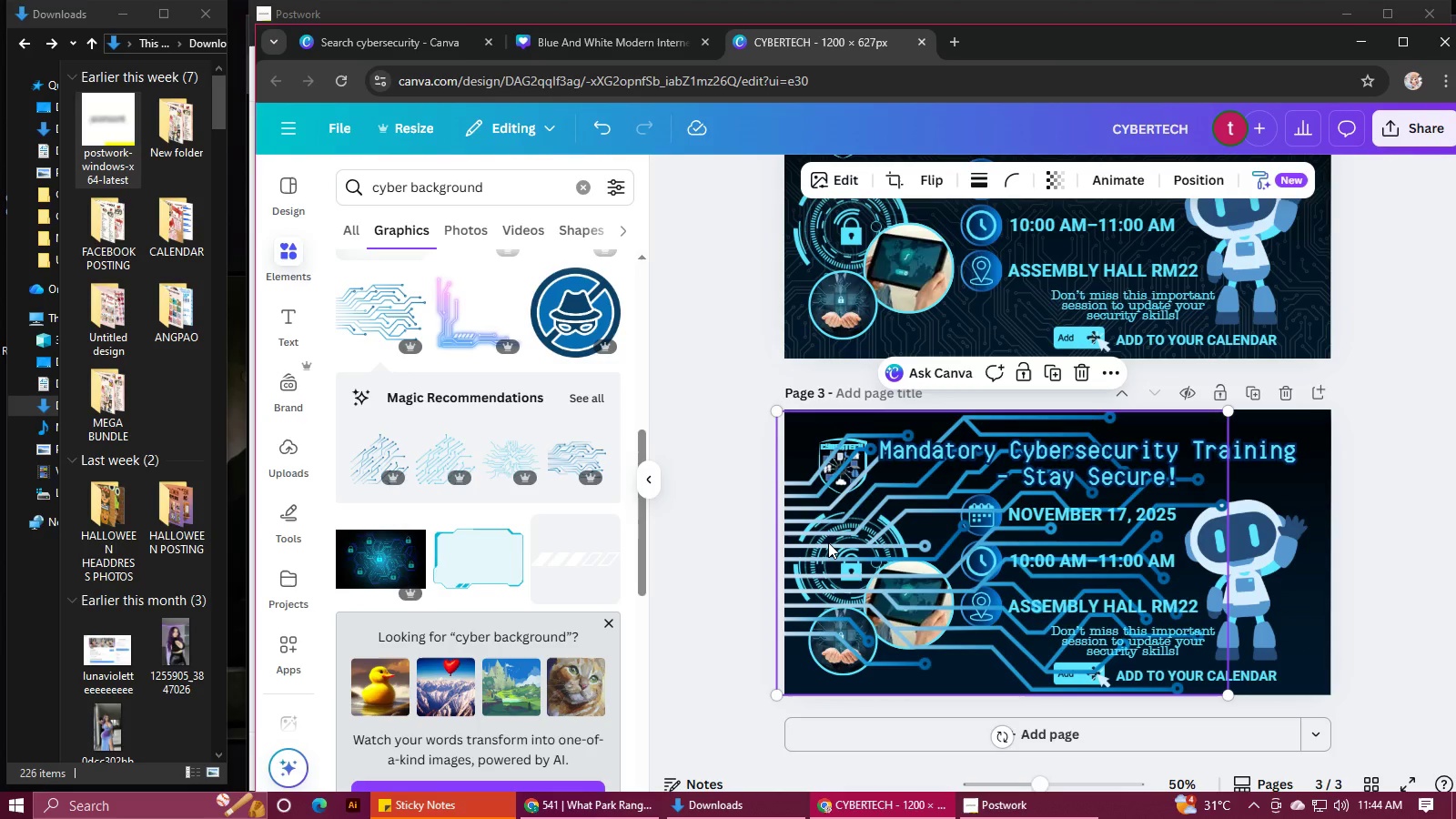 
key(Alt+Control+BracketLeft)
 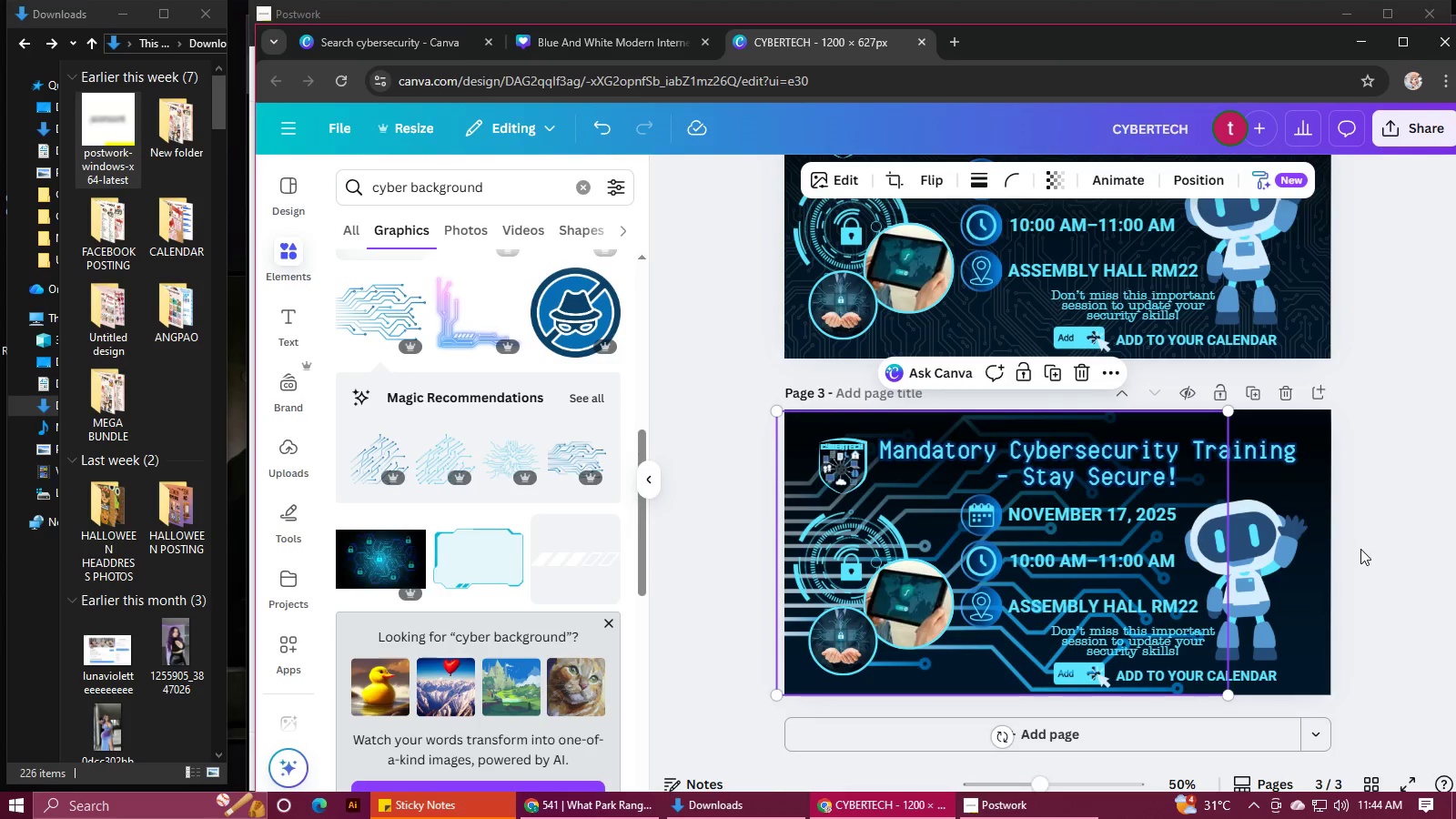 
left_click([1429, 535])
 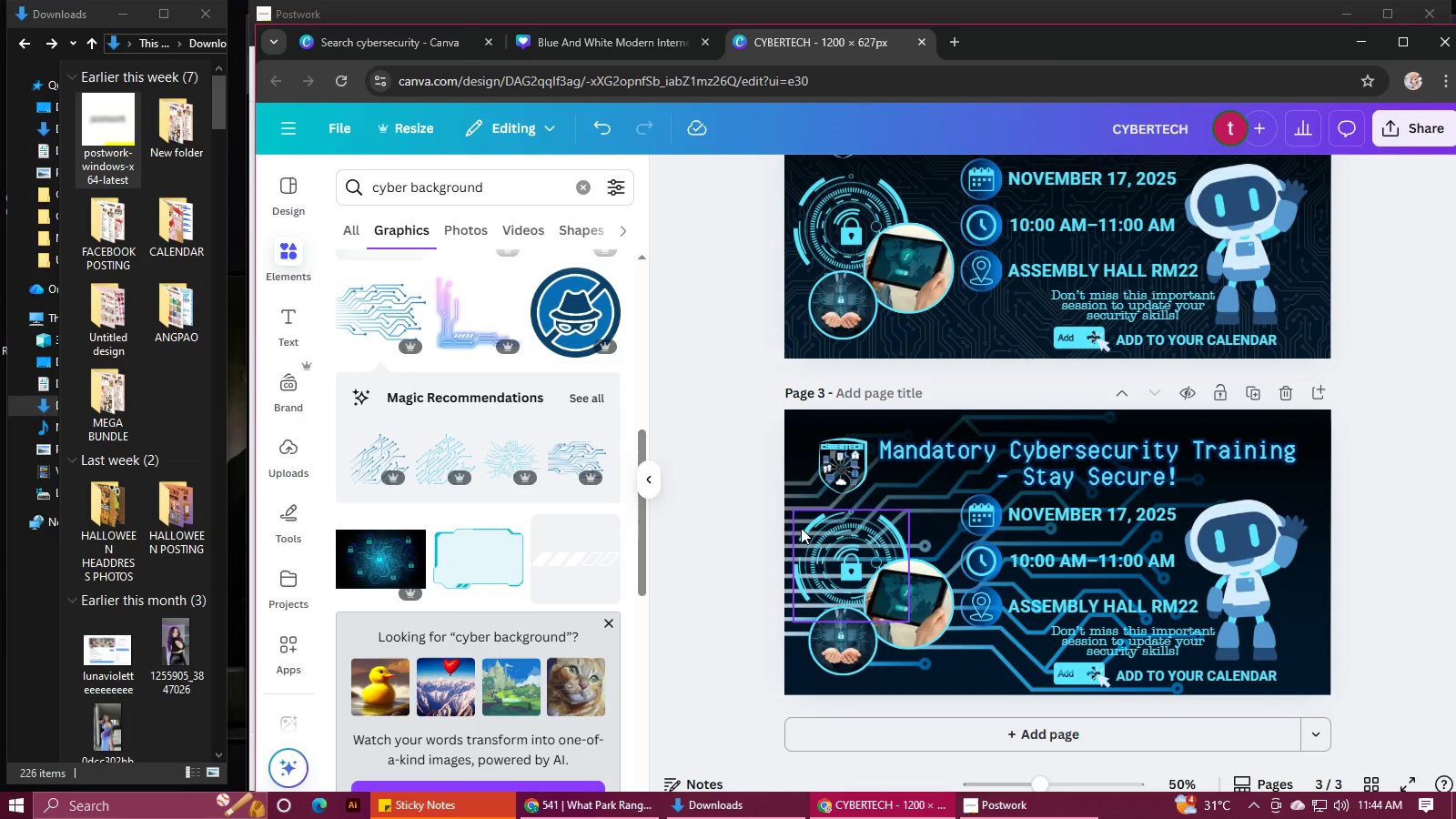 
left_click([789, 515])
 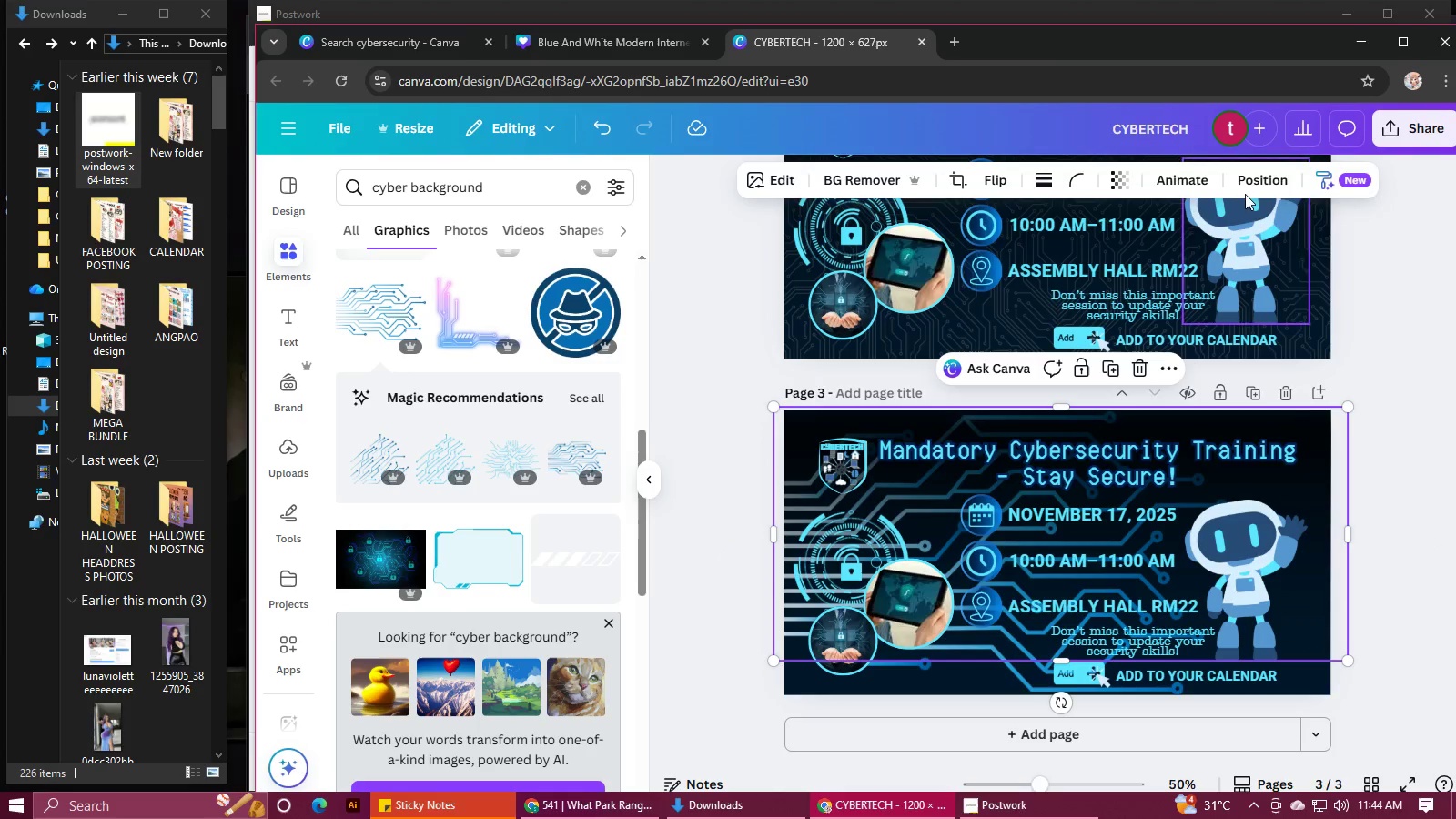 
left_click([1254, 178])
 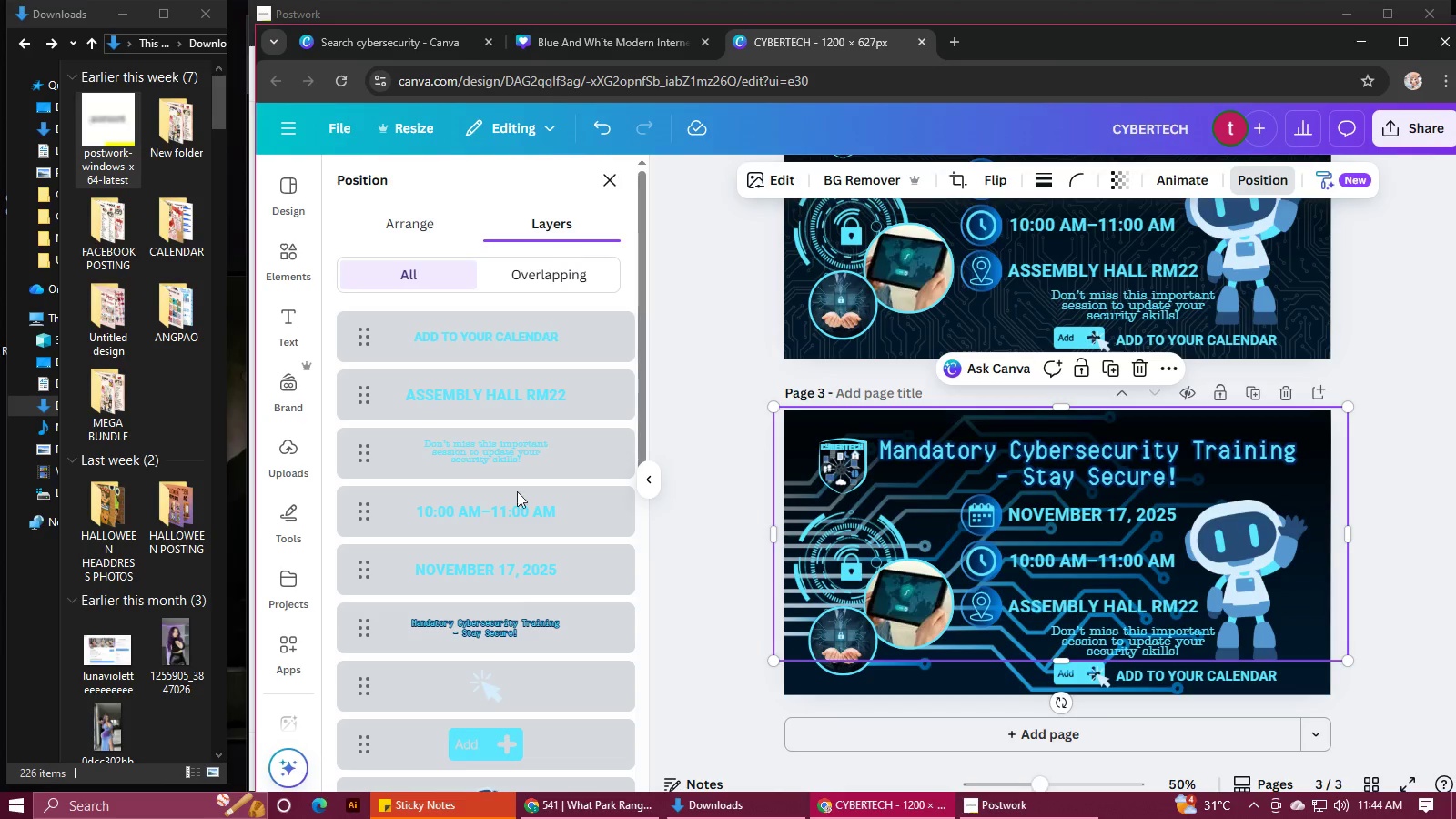 
scroll: coordinate [530, 612], scroll_direction: down, amount: 9.0
 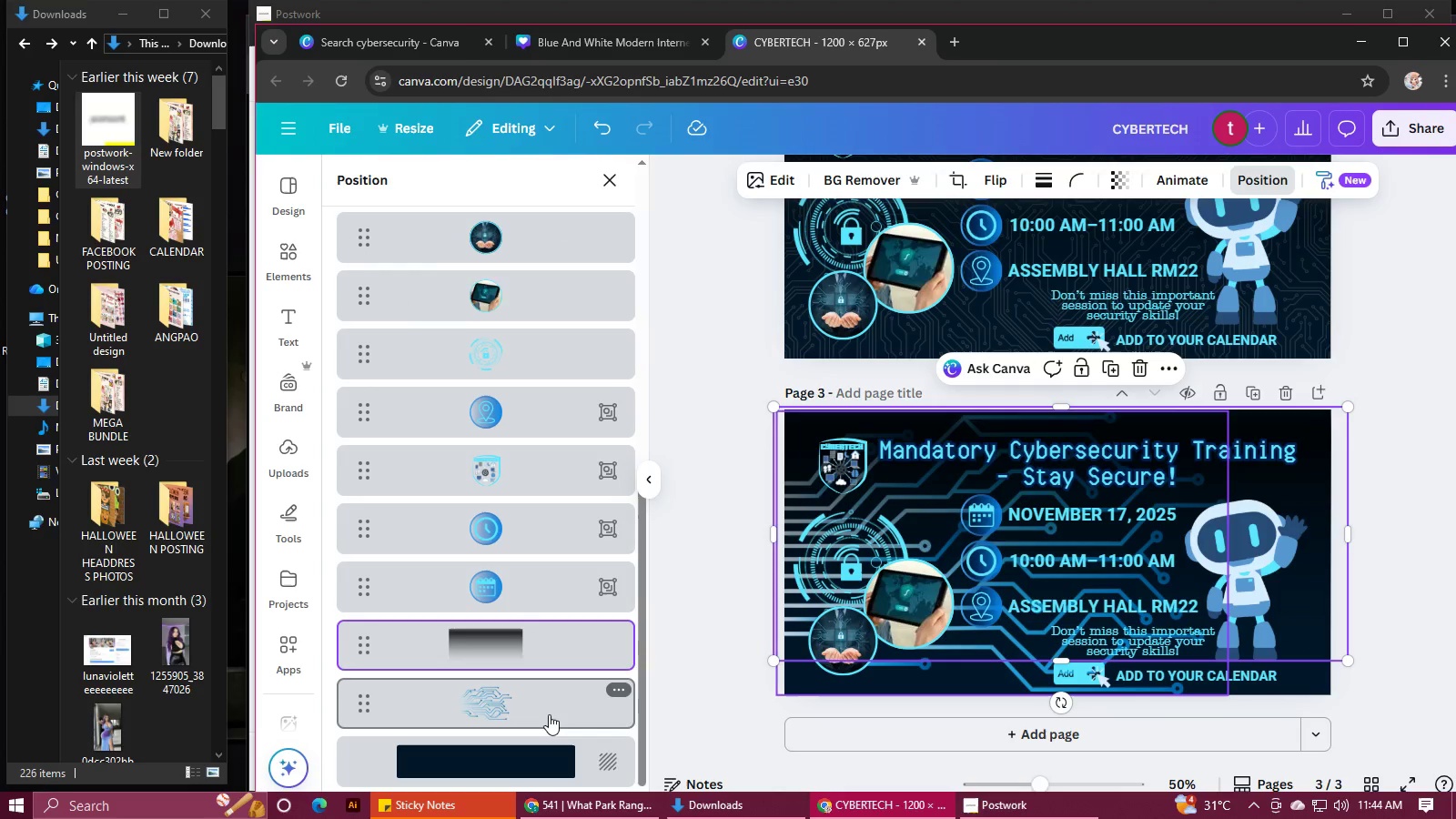 
left_click([549, 714])
 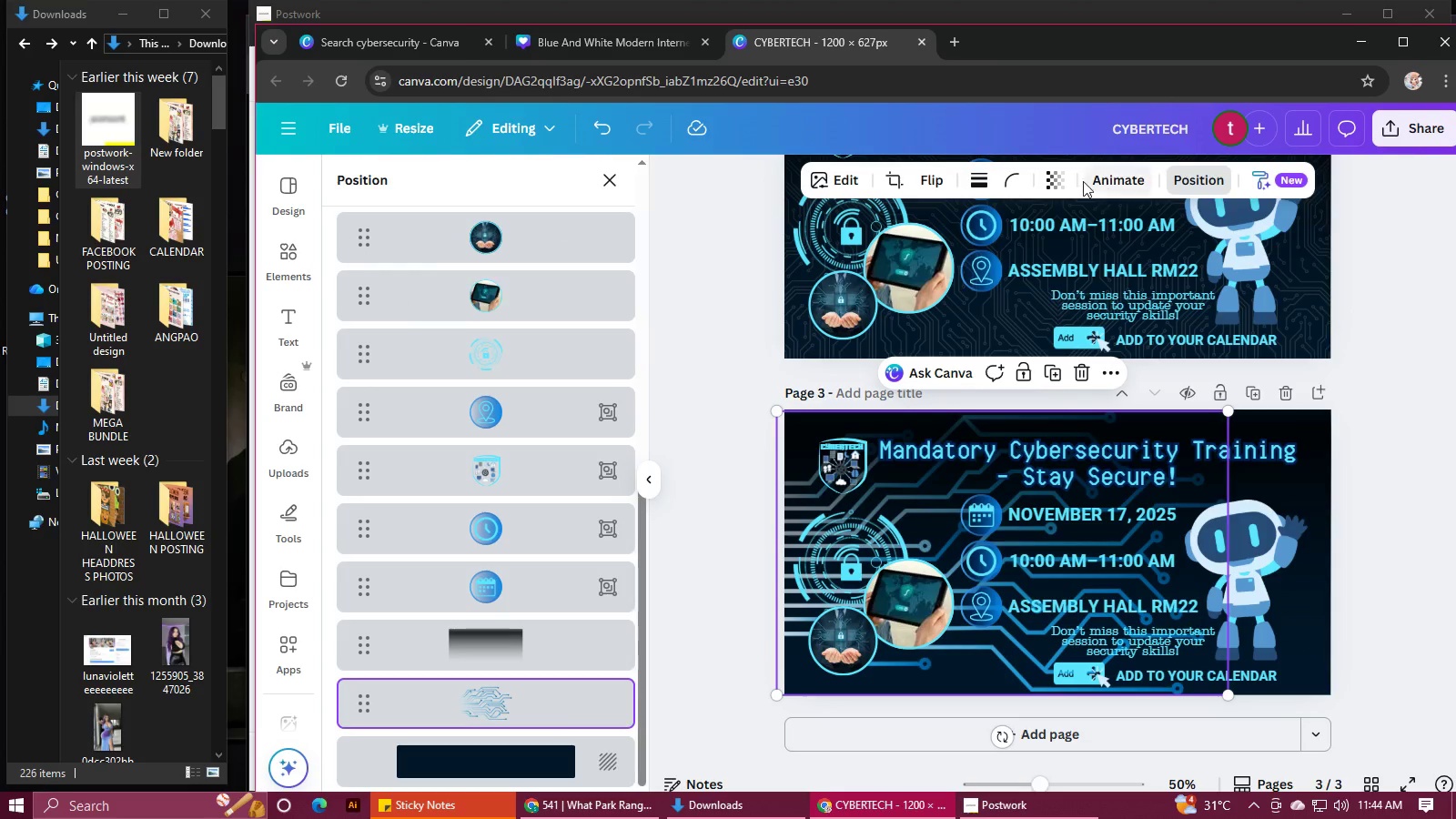 
left_click([1062, 174])
 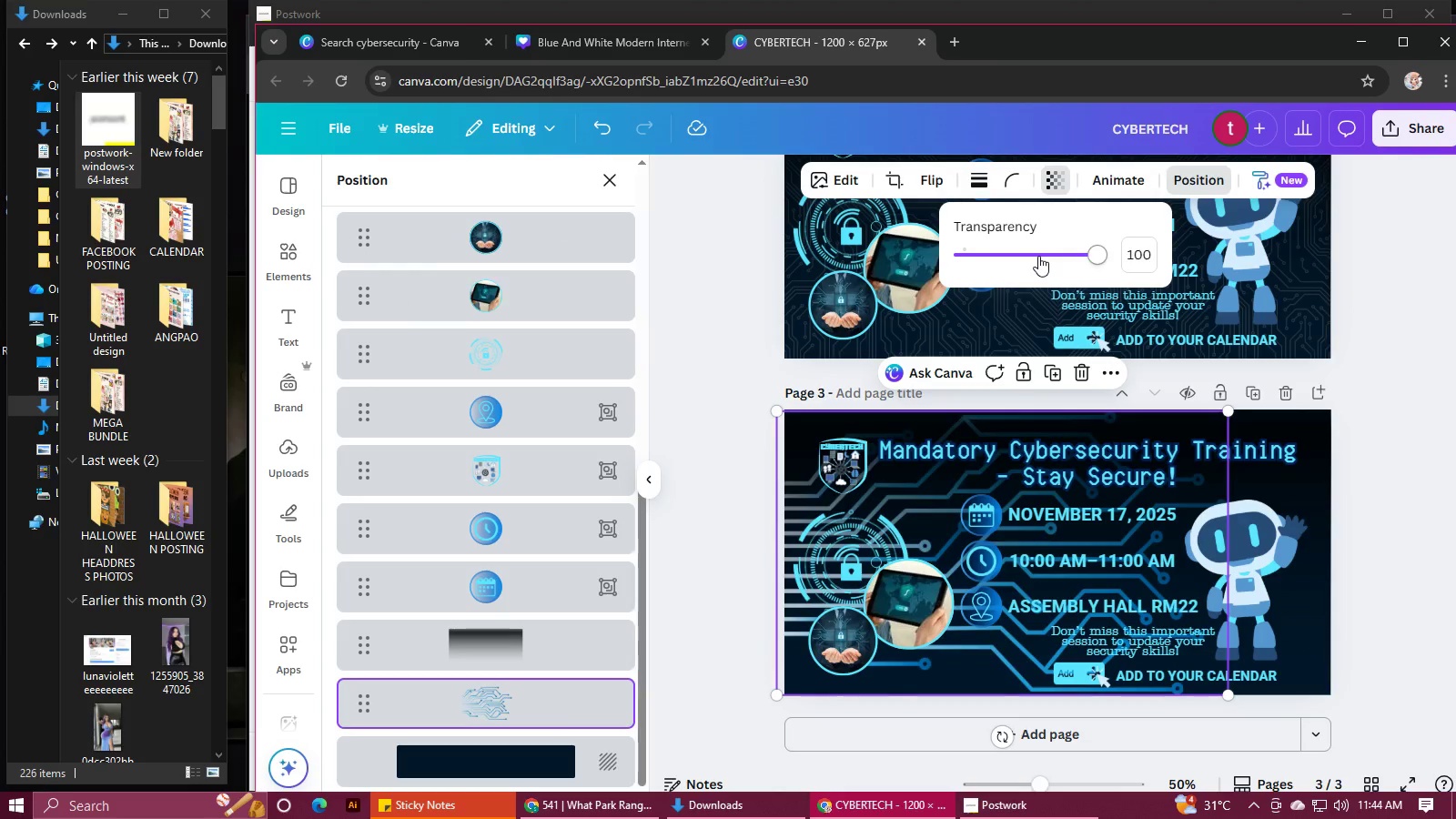 
left_click([1038, 256])
 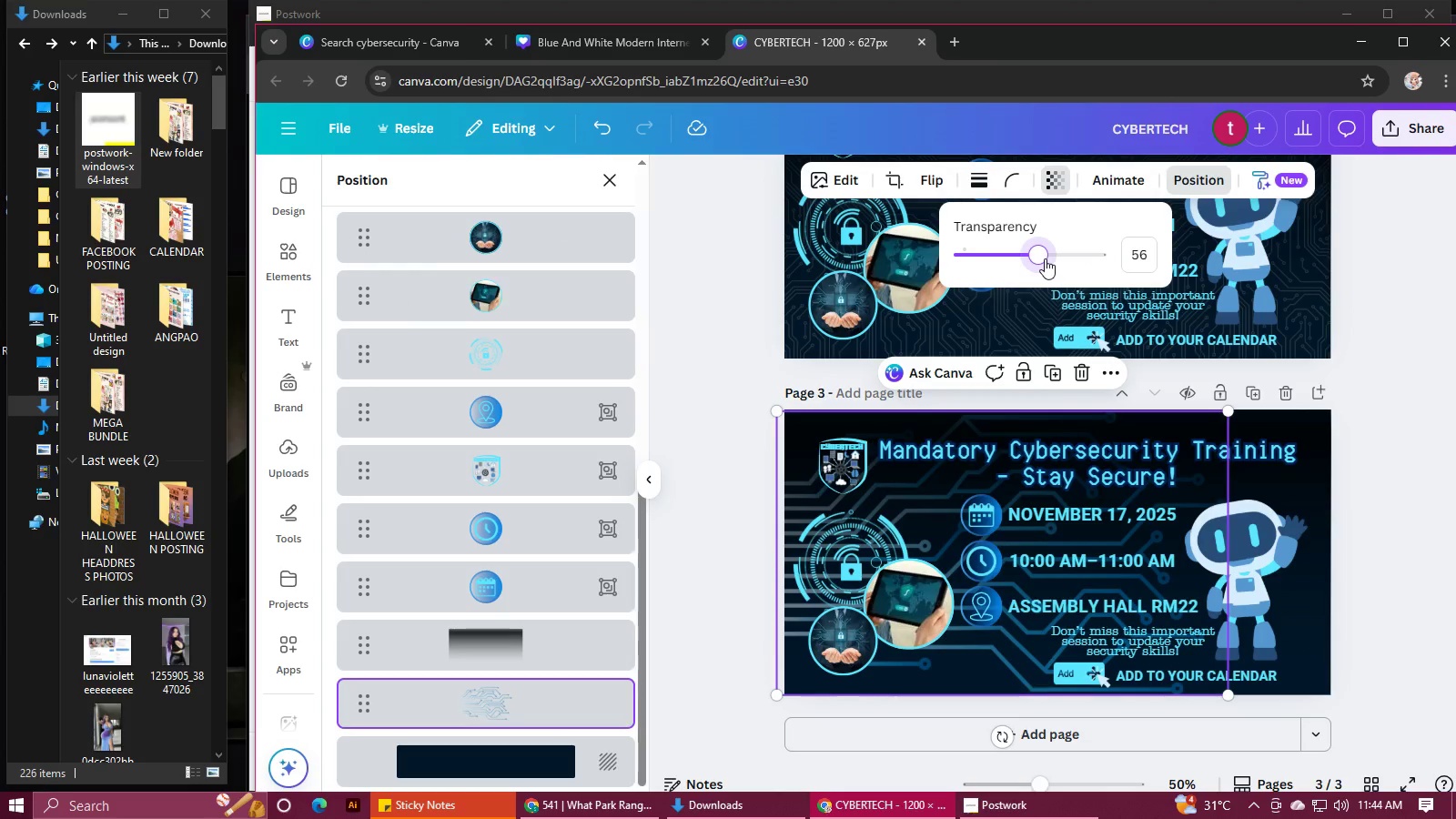 
left_click_drag(start_coordinate=[1045, 258], to_coordinate=[1034, 259])
 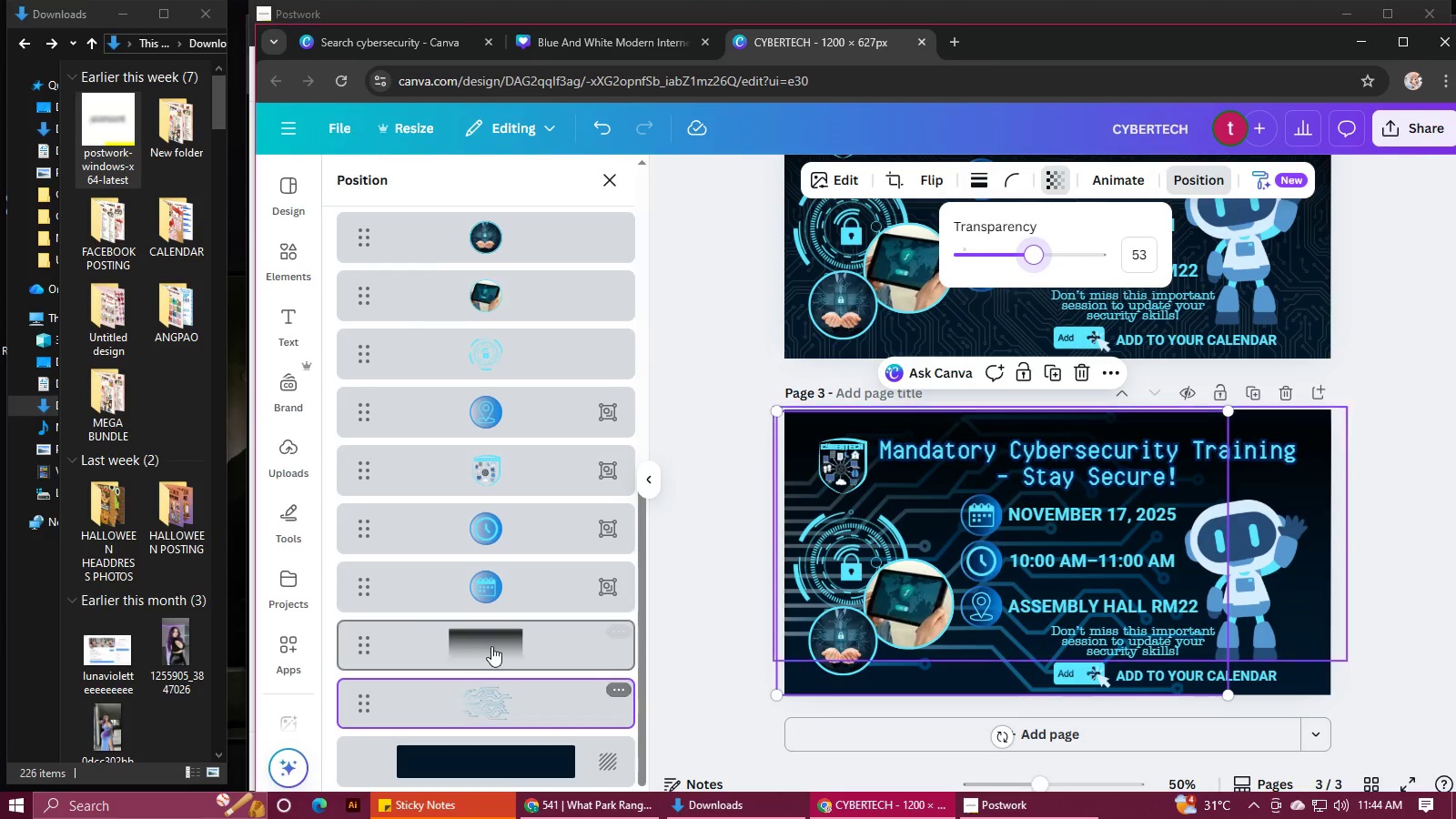 
left_click([491, 646])
 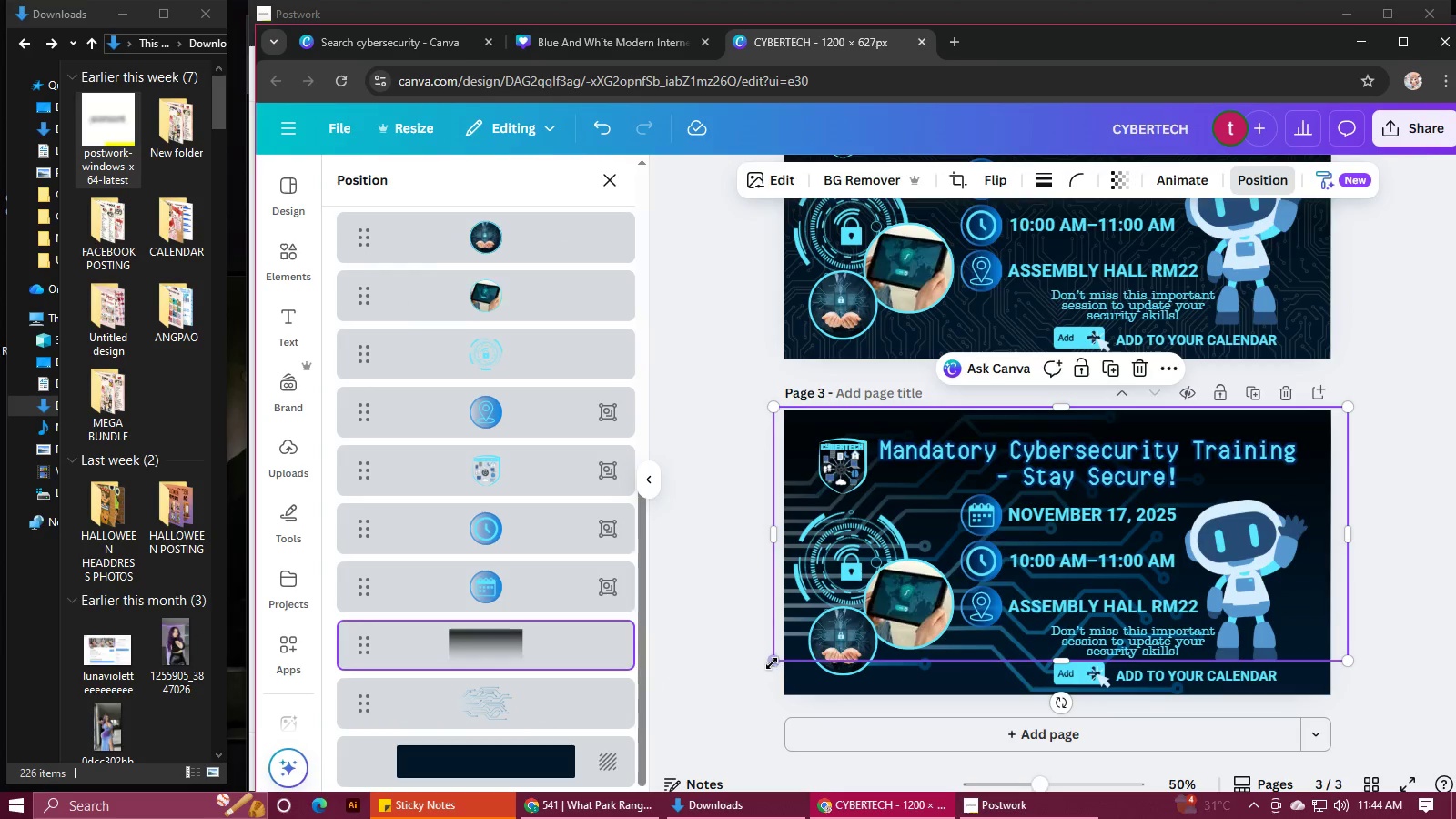 
left_click_drag(start_coordinate=[772, 663], to_coordinate=[650, 818])
 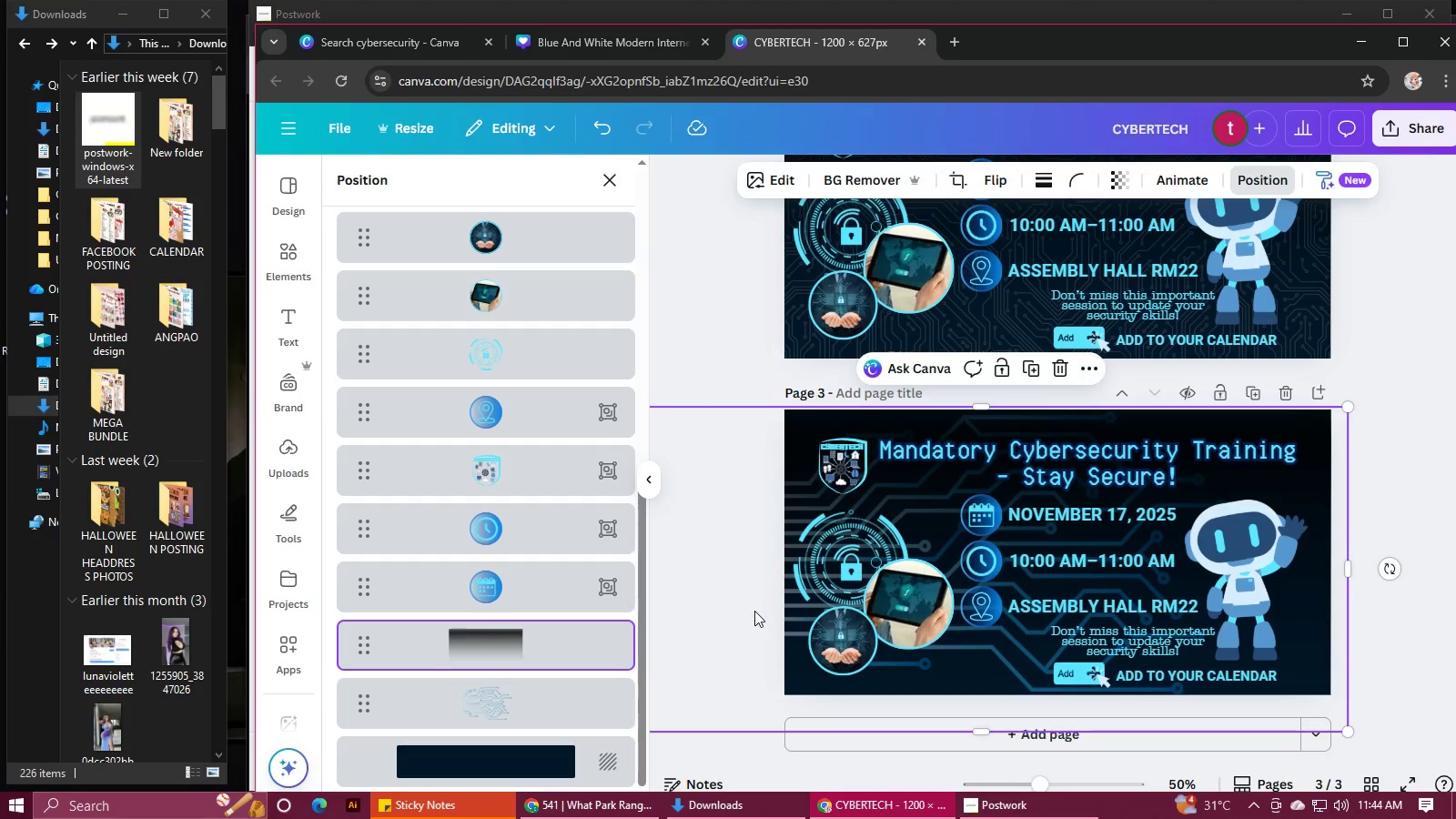 
hold_key(key=ControlLeft, duration=0.71)
scroll: coordinate [810, 583], scroll_direction: down, amount: 2.0
 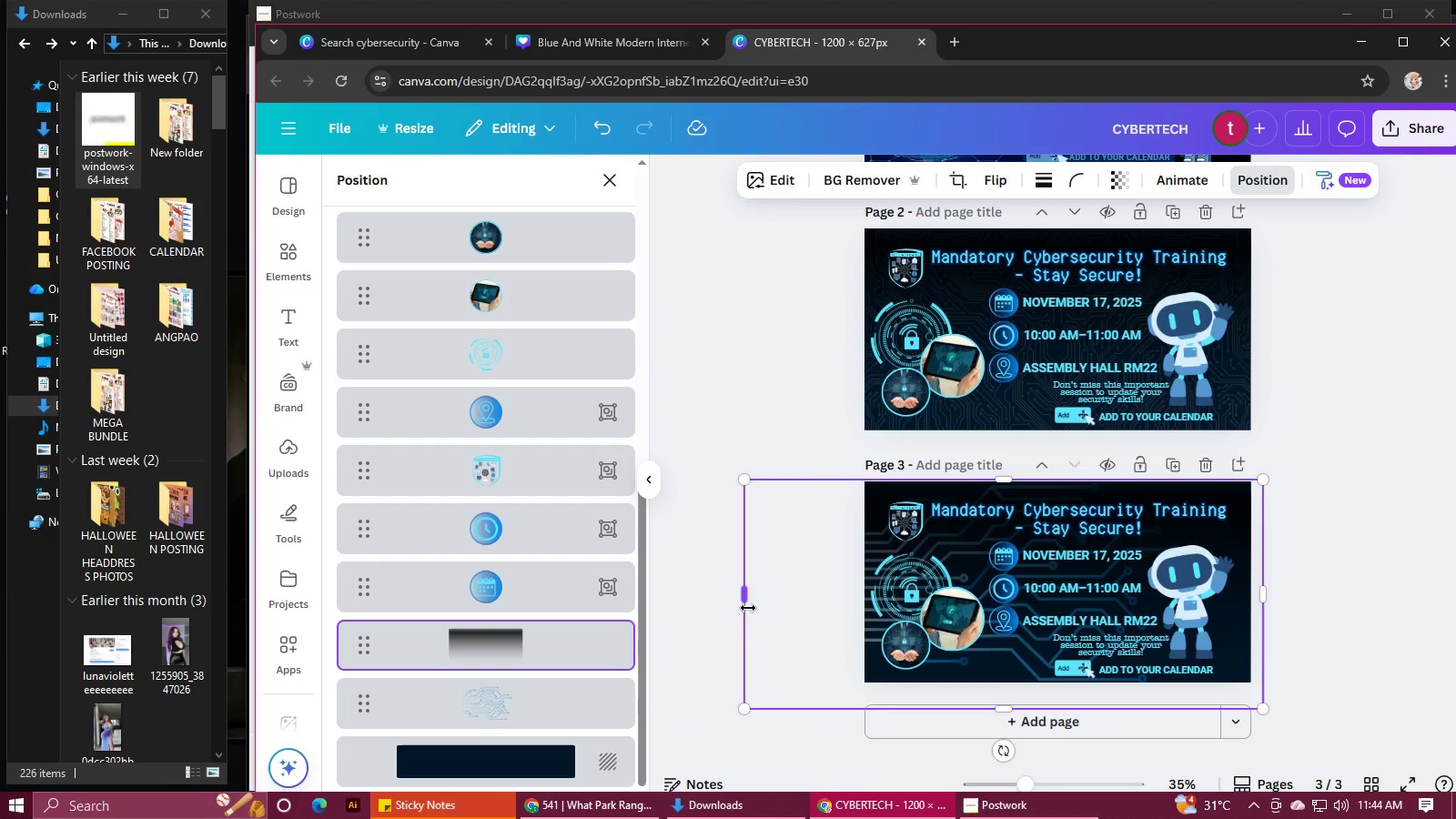 
left_click_drag(start_coordinate=[748, 608], to_coordinate=[855, 611])
 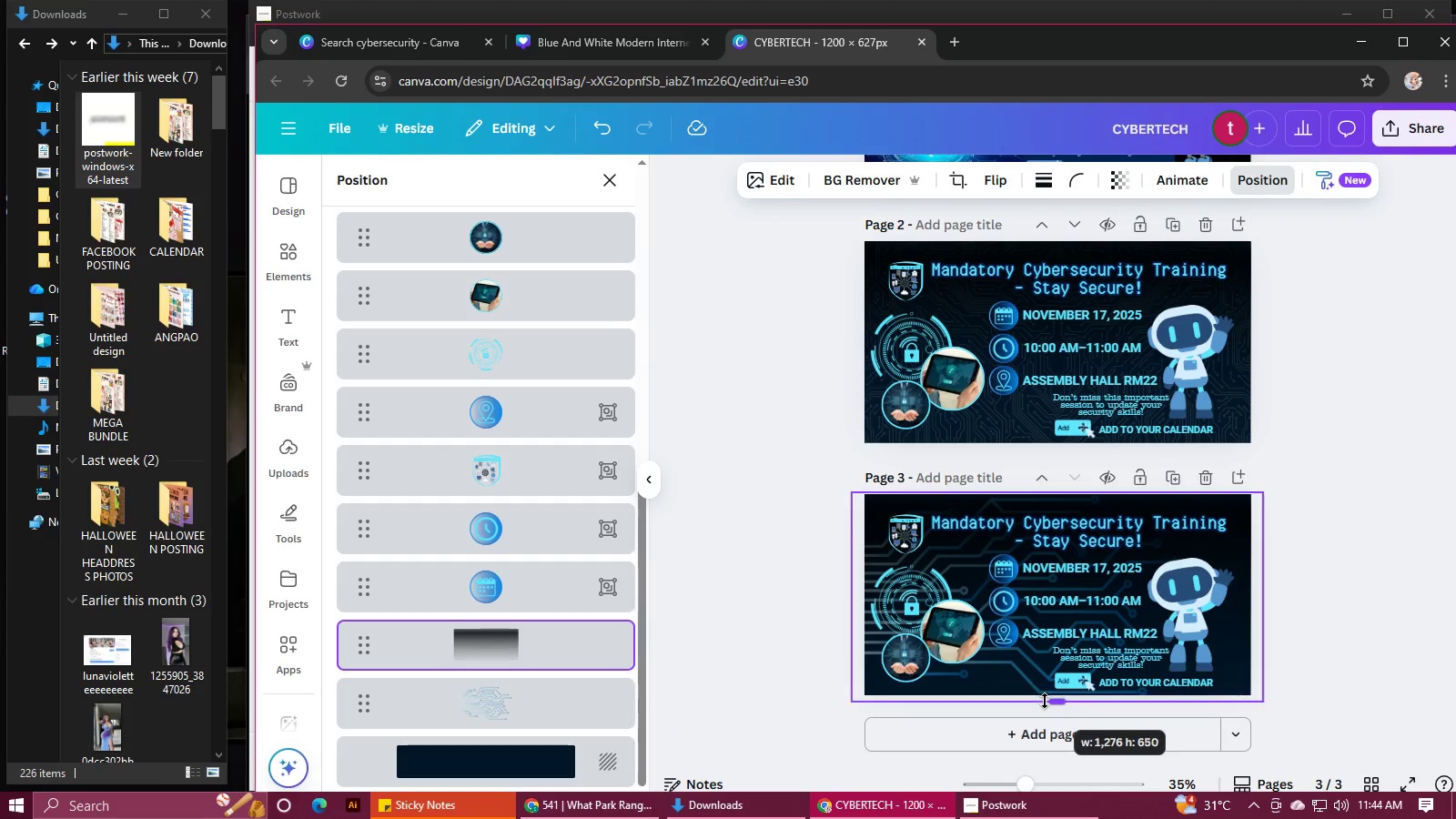 
hold_key(key=ControlLeft, duration=0.68)
scroll: coordinate [1250, 674], scroll_direction: up, amount: 2.0
 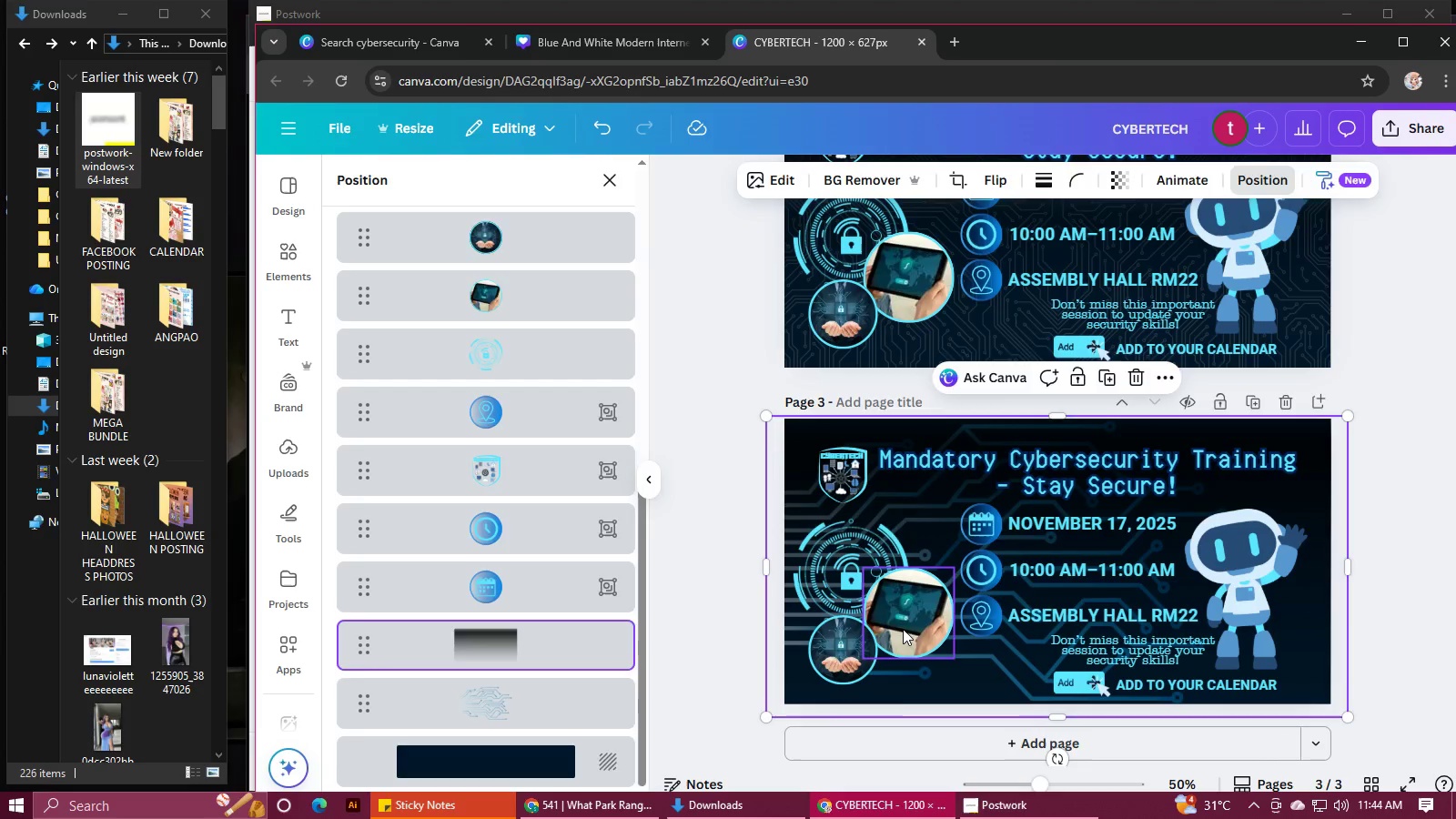 
left_click([902, 629])
 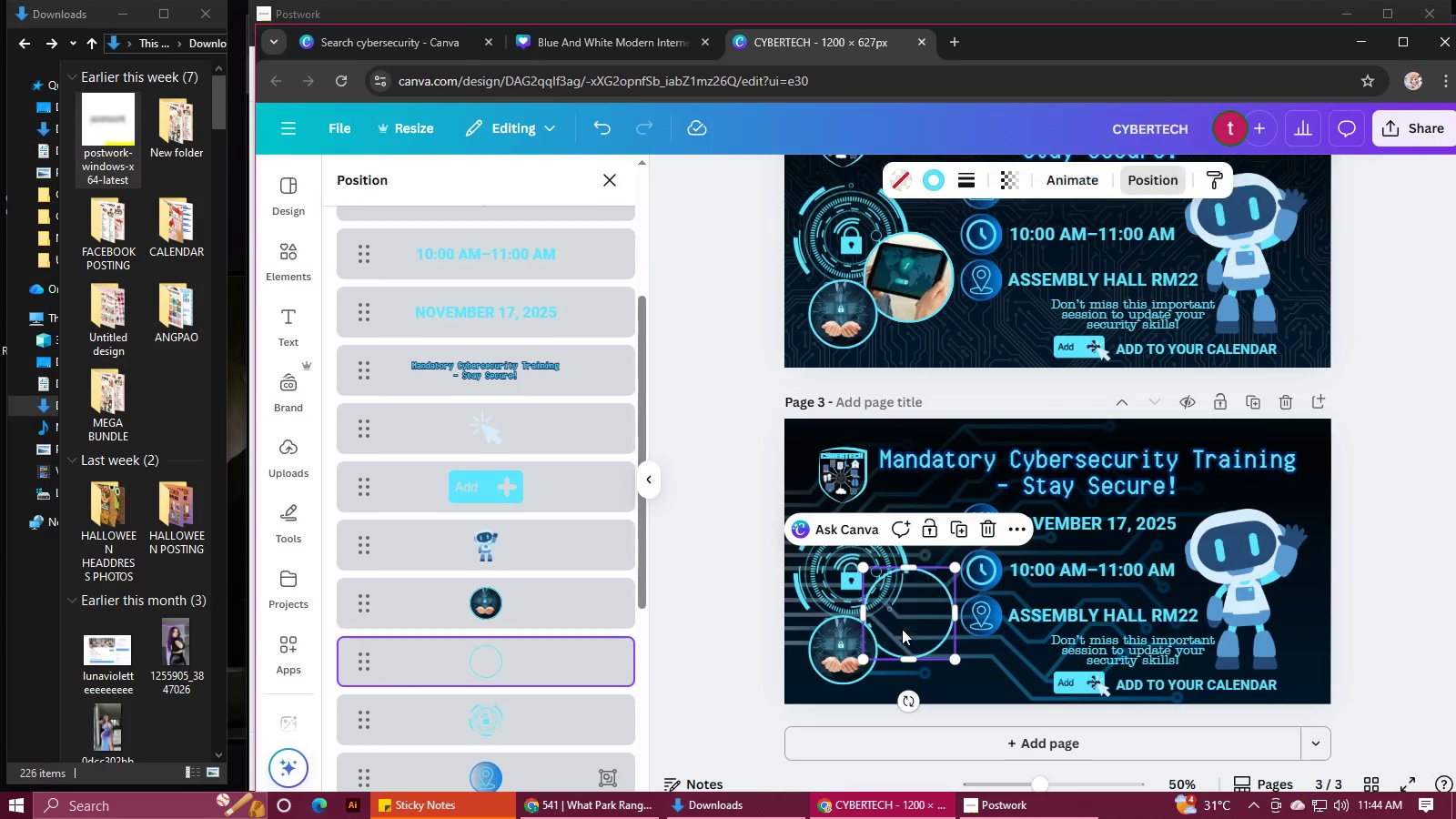 
key(Backspace)
 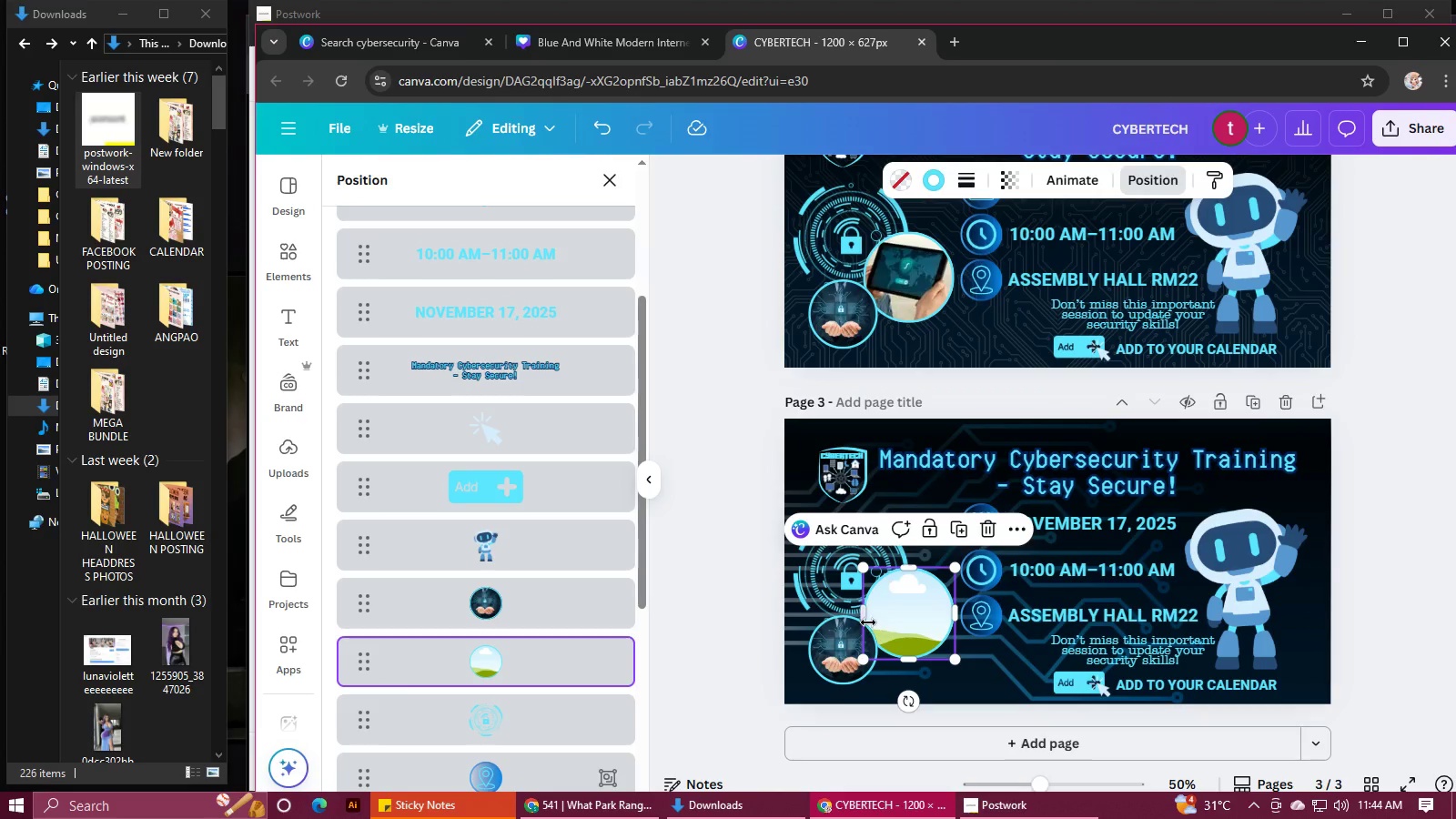 
key(Backspace)
 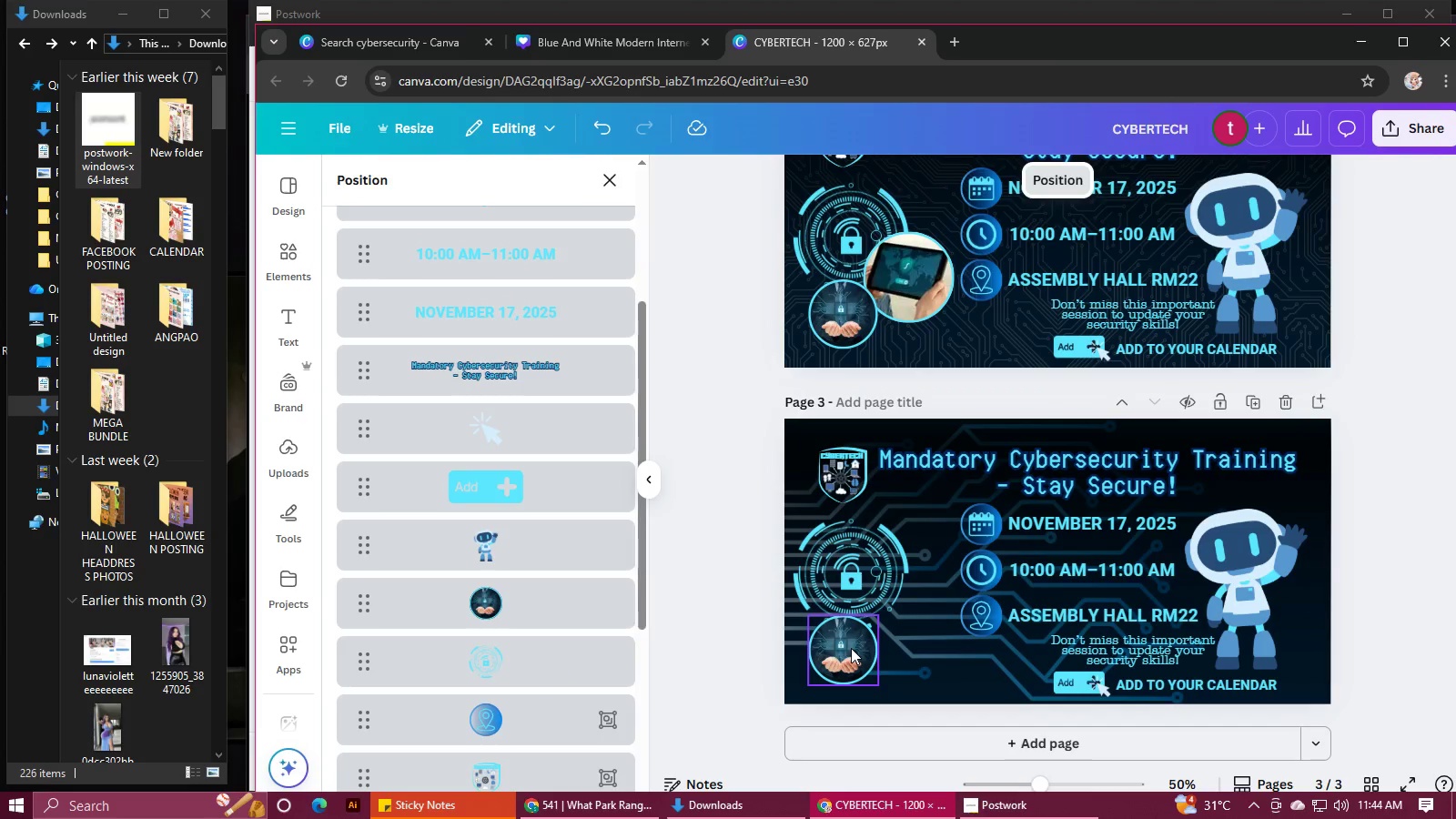 
left_click([851, 648])
 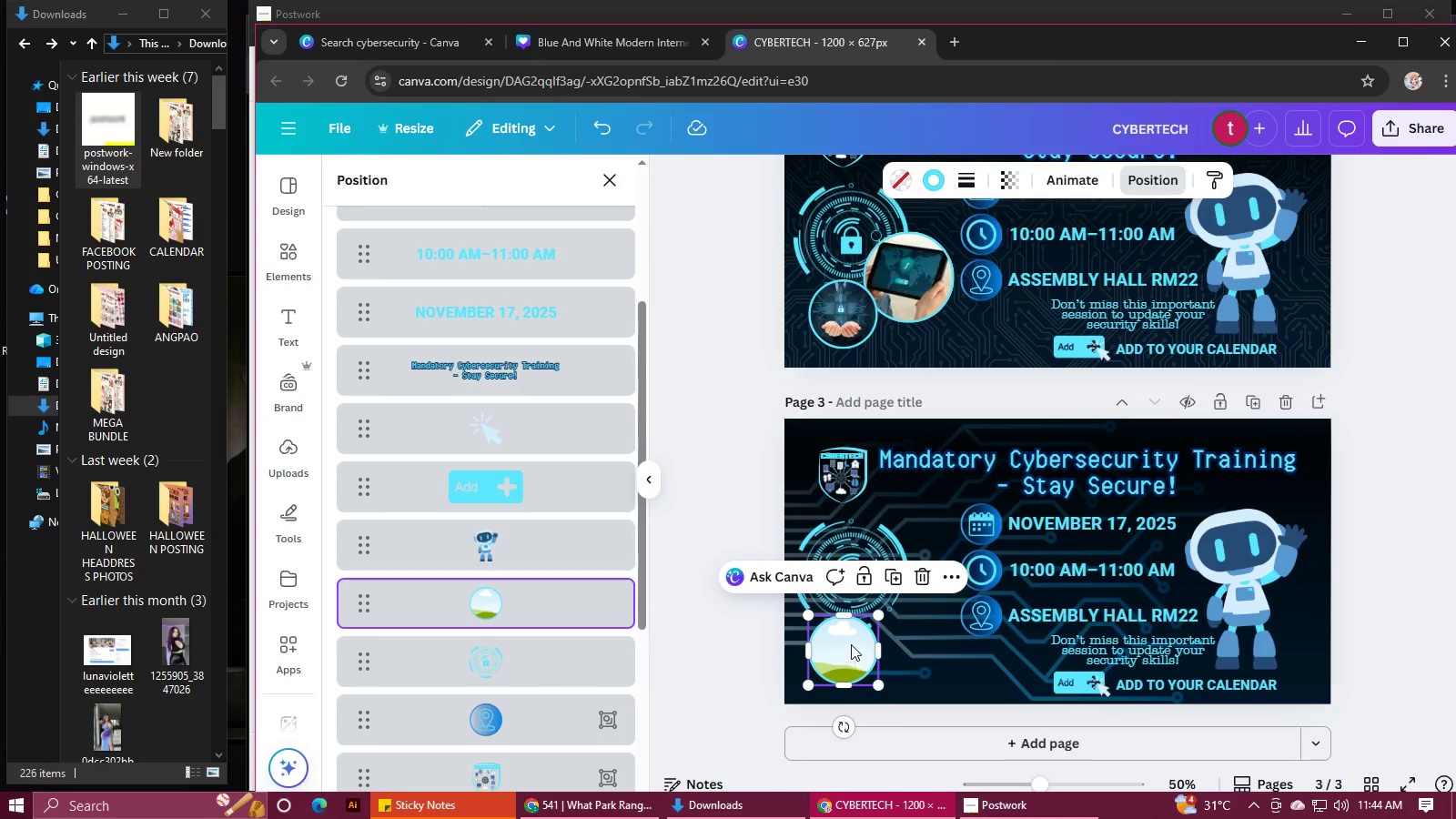 
key(Backspace)
 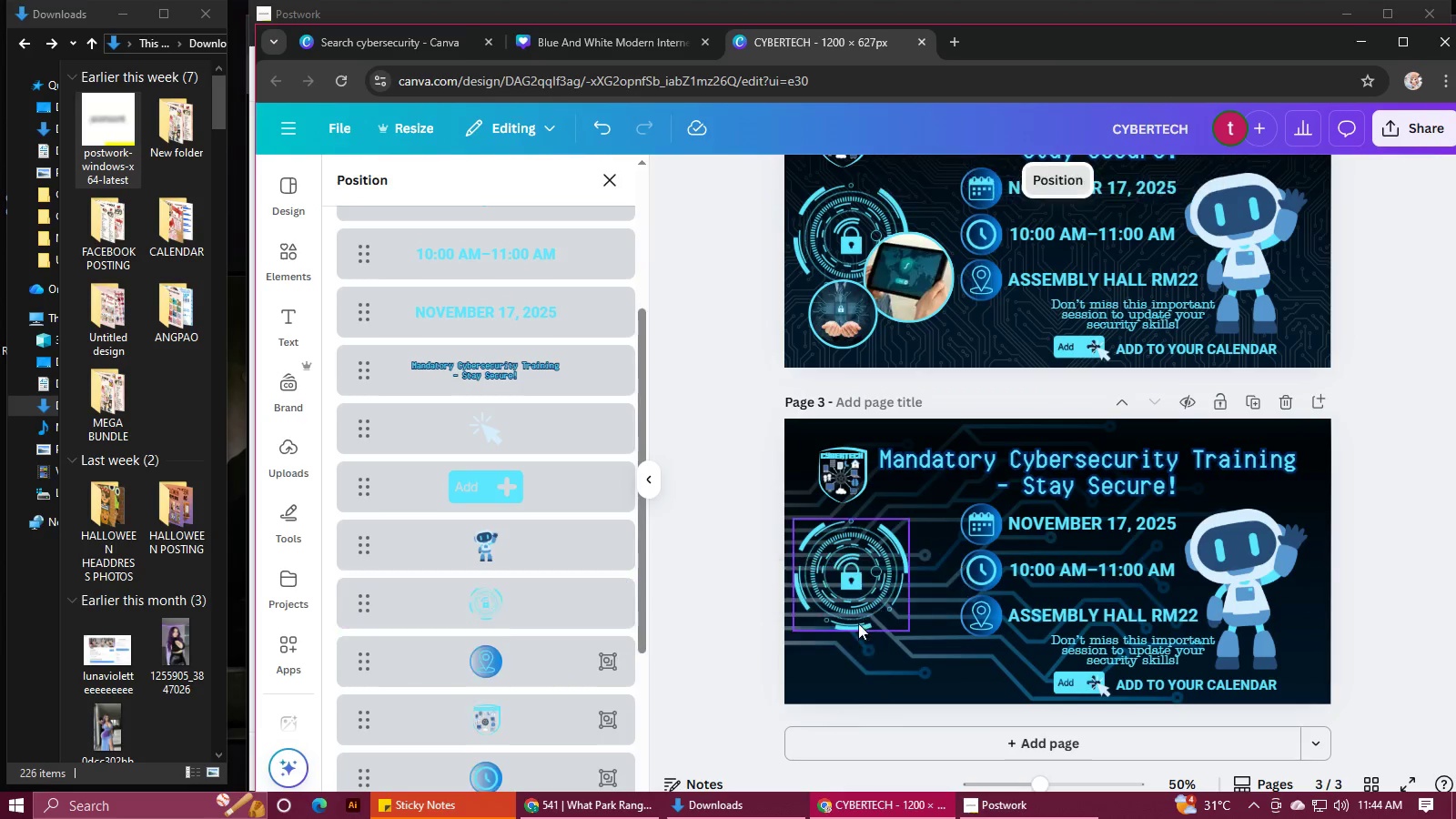 
key(Backspace)
 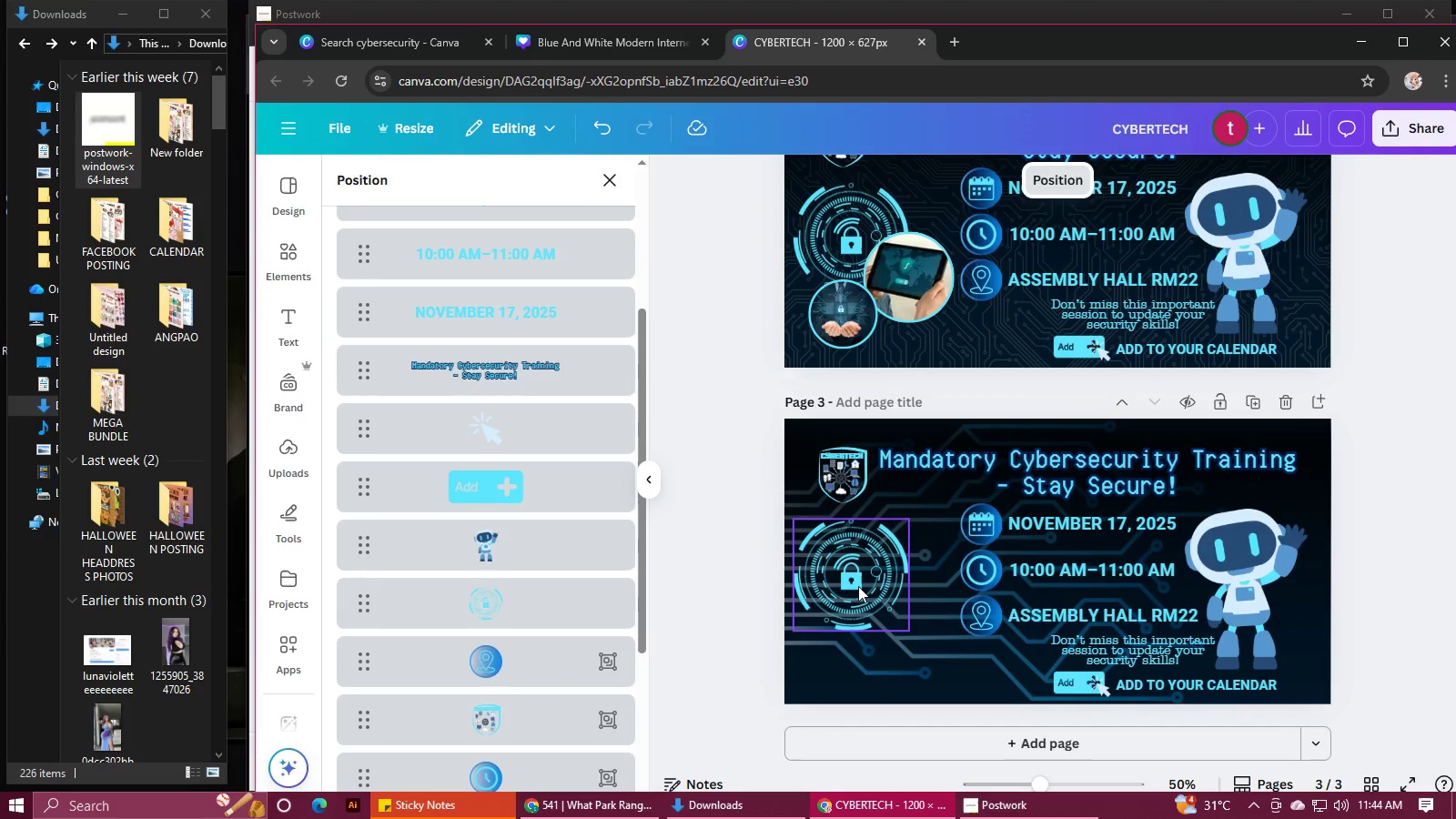 
left_click([858, 586])
 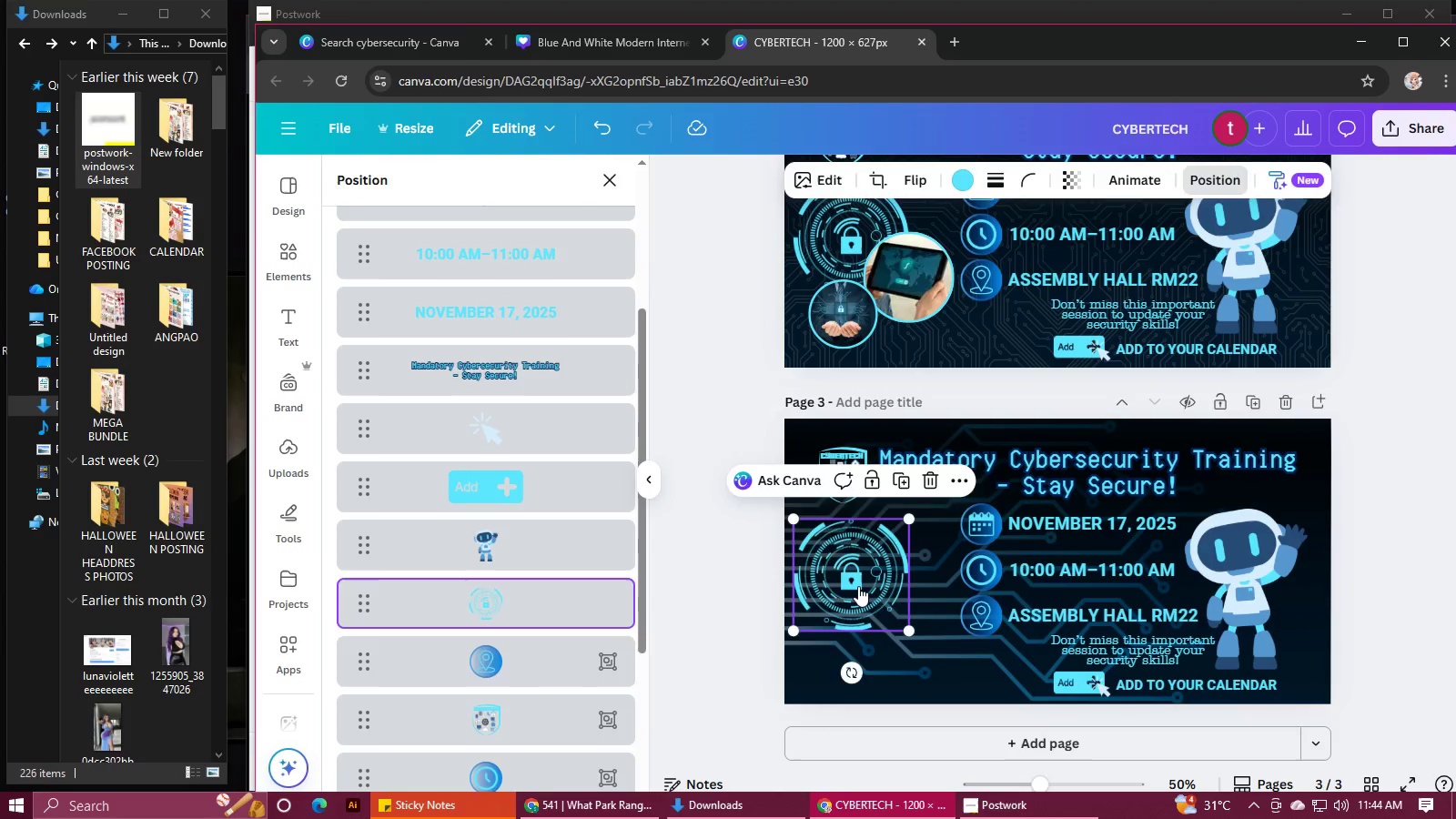 
key(Backspace)
 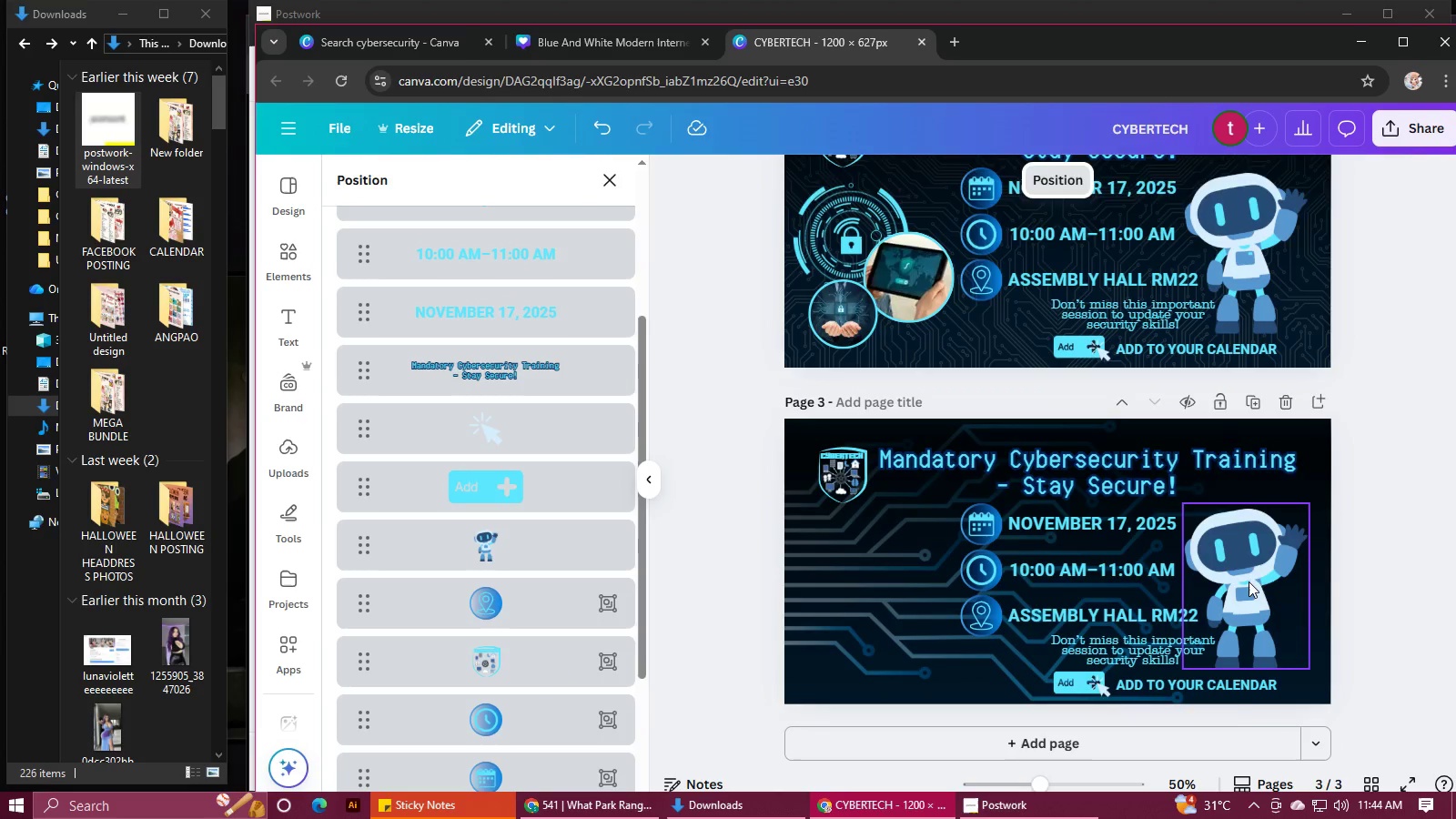 
left_click([1251, 569])
 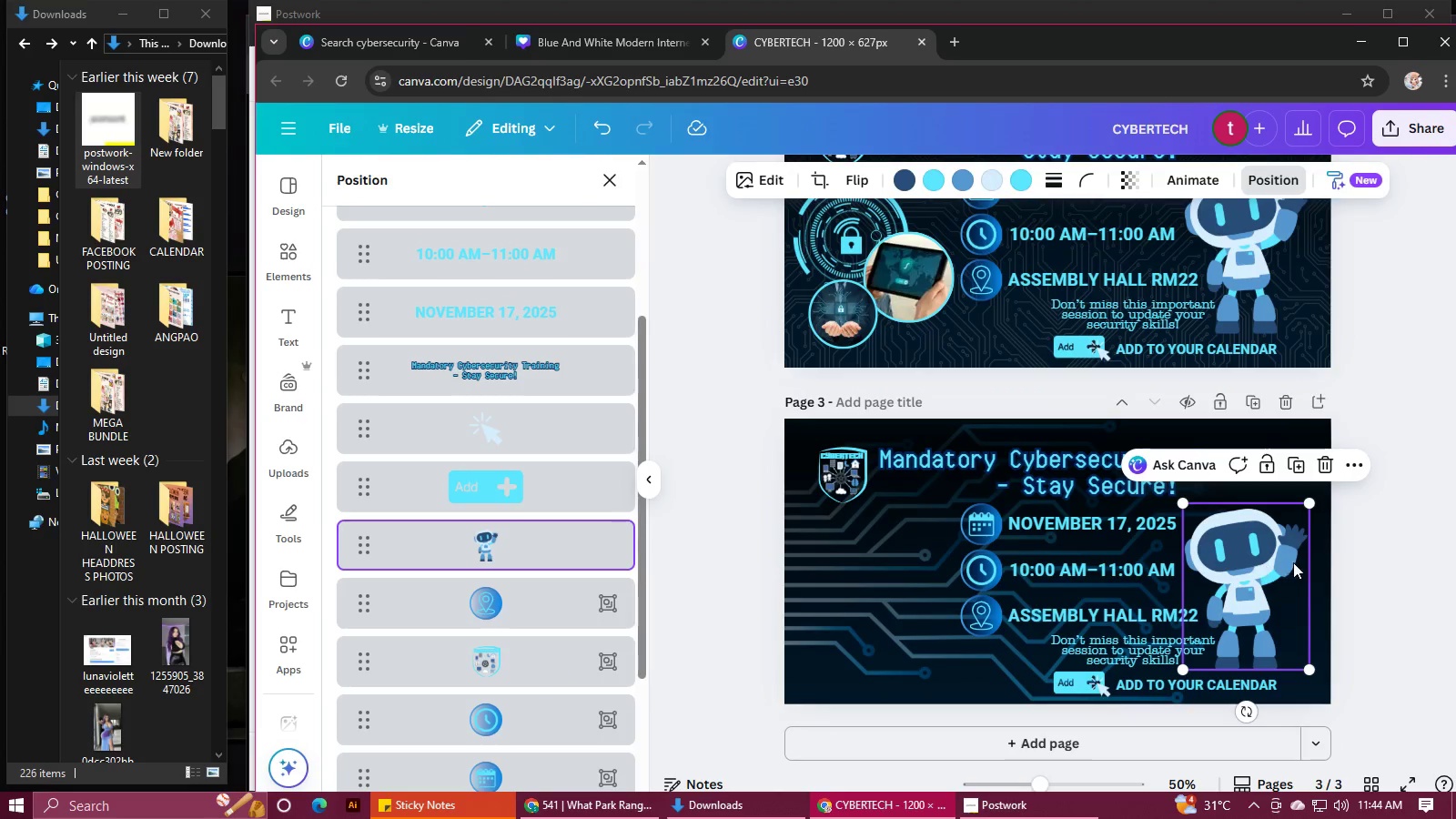 
key(Backspace)
 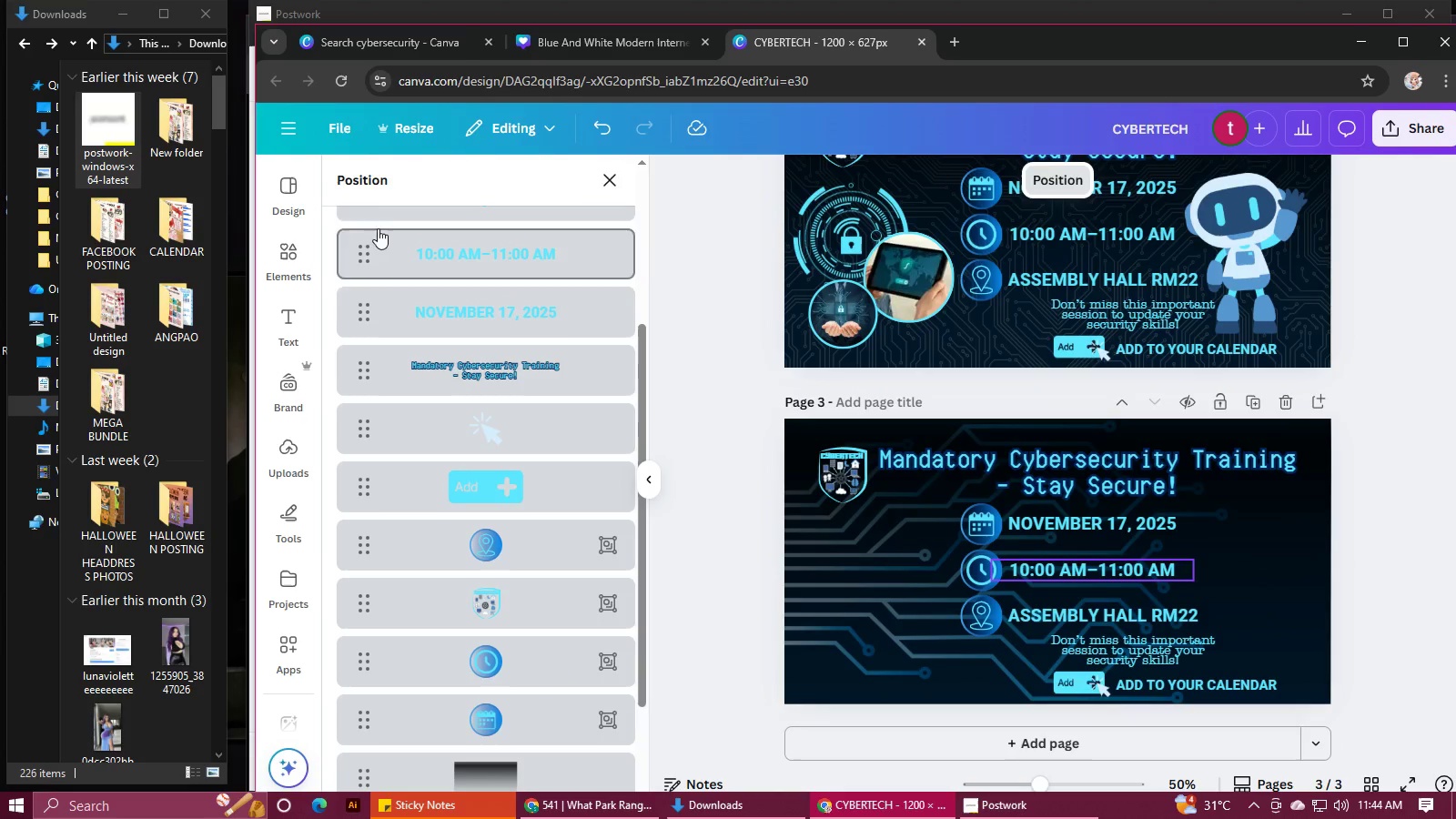 
left_click([288, 255])
 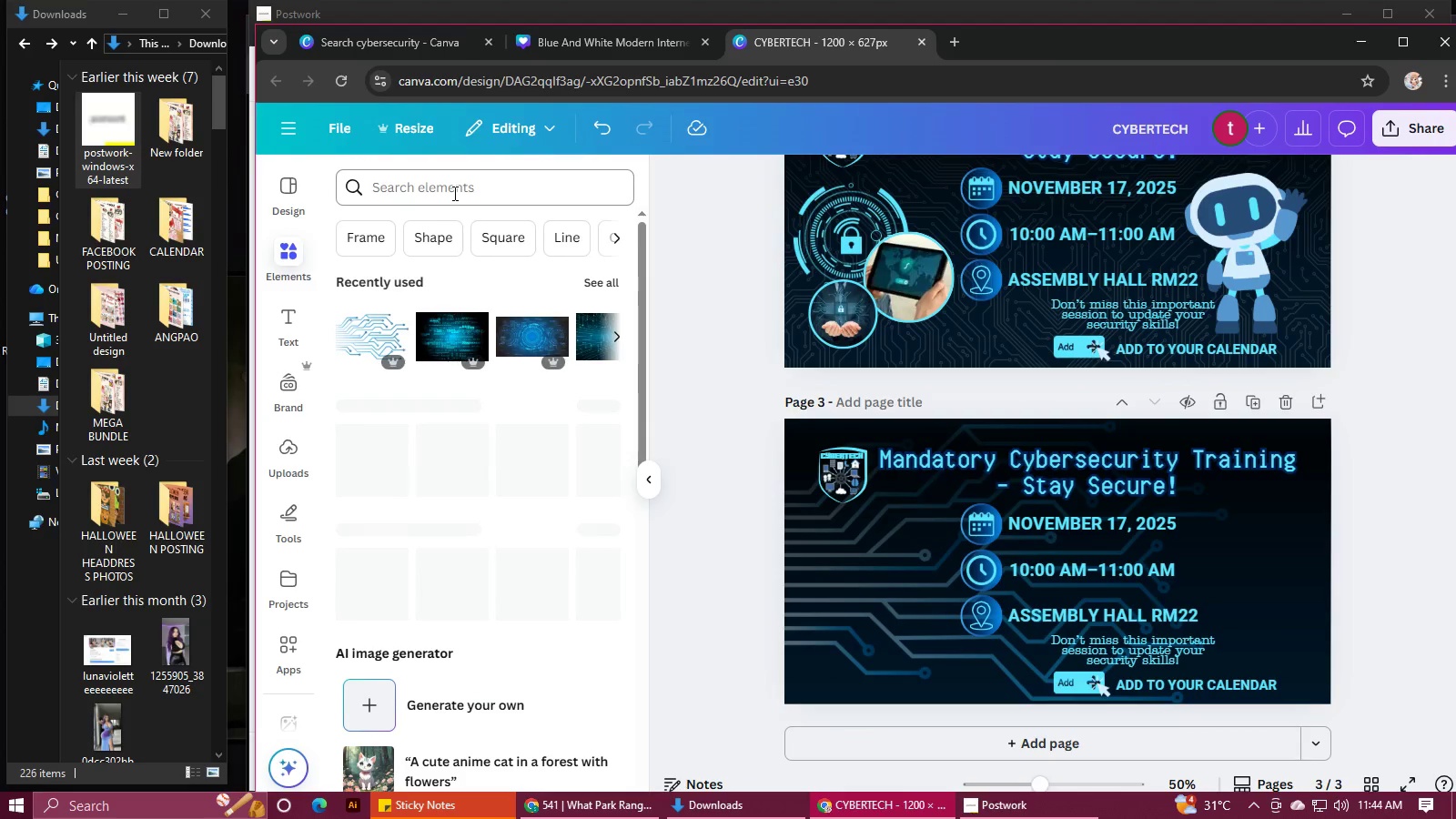 
left_click([453, 193])
 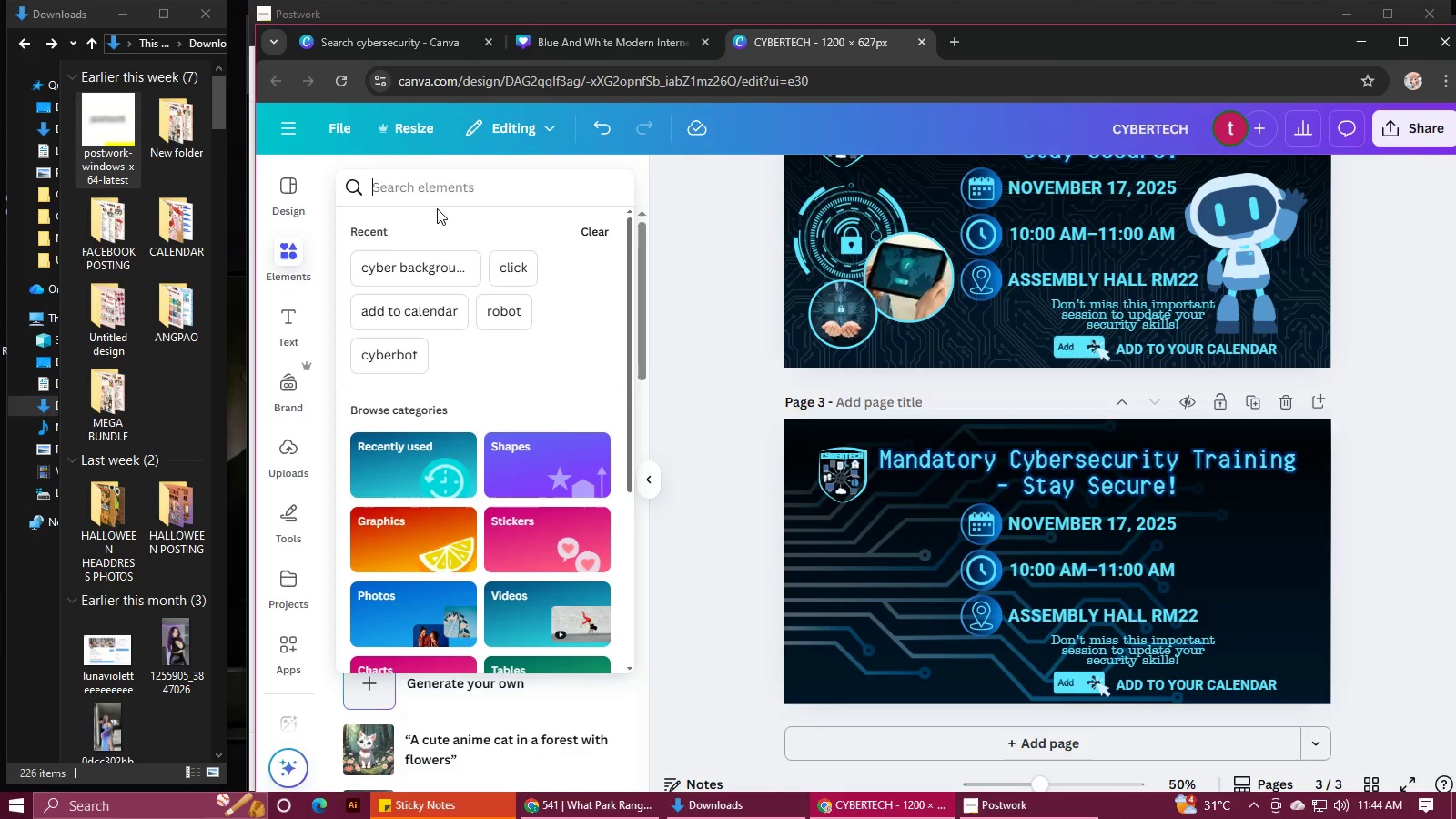 
type(cyber security)
 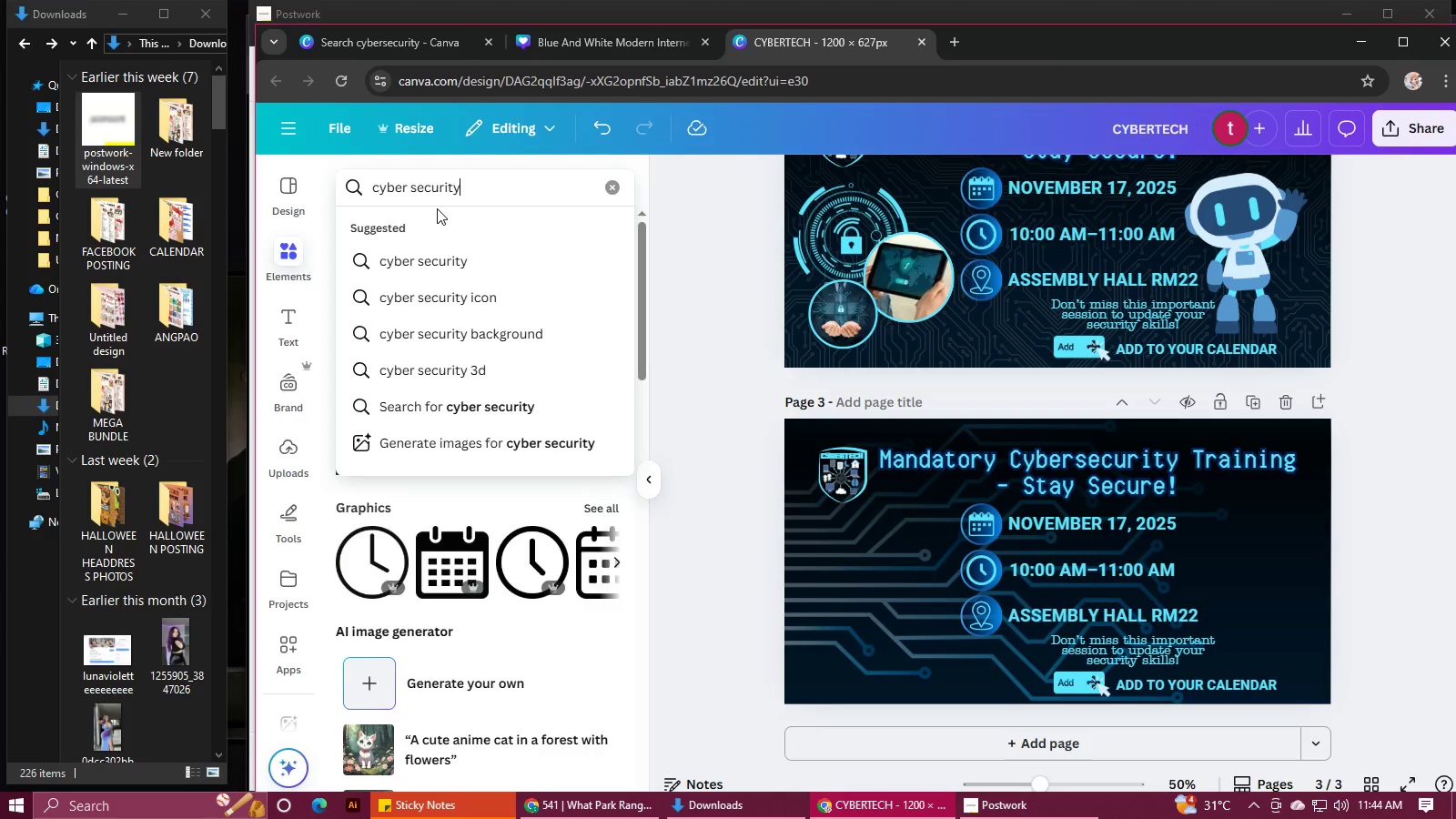 
key(Enter)
 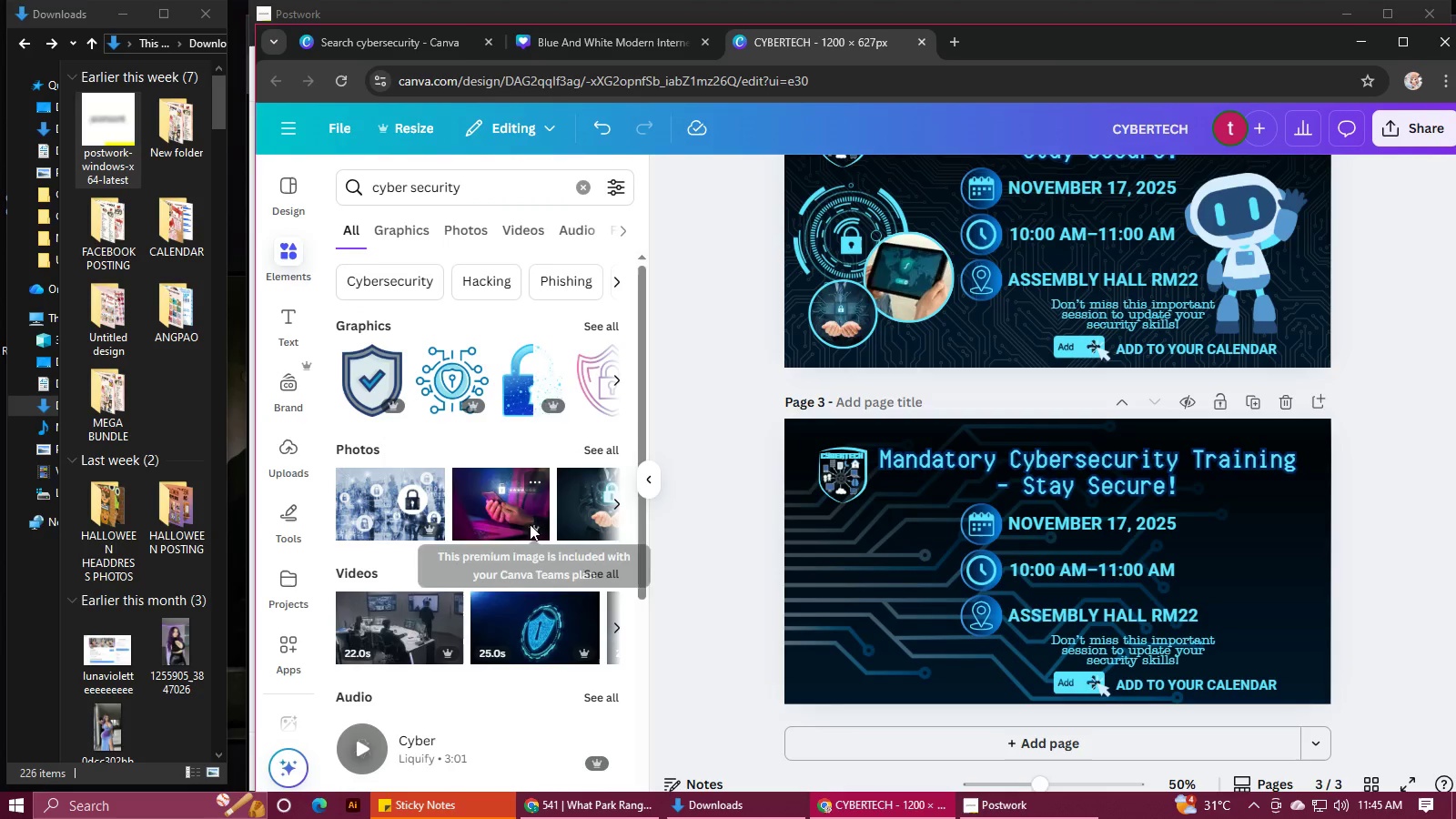 
left_click([452, 388])
 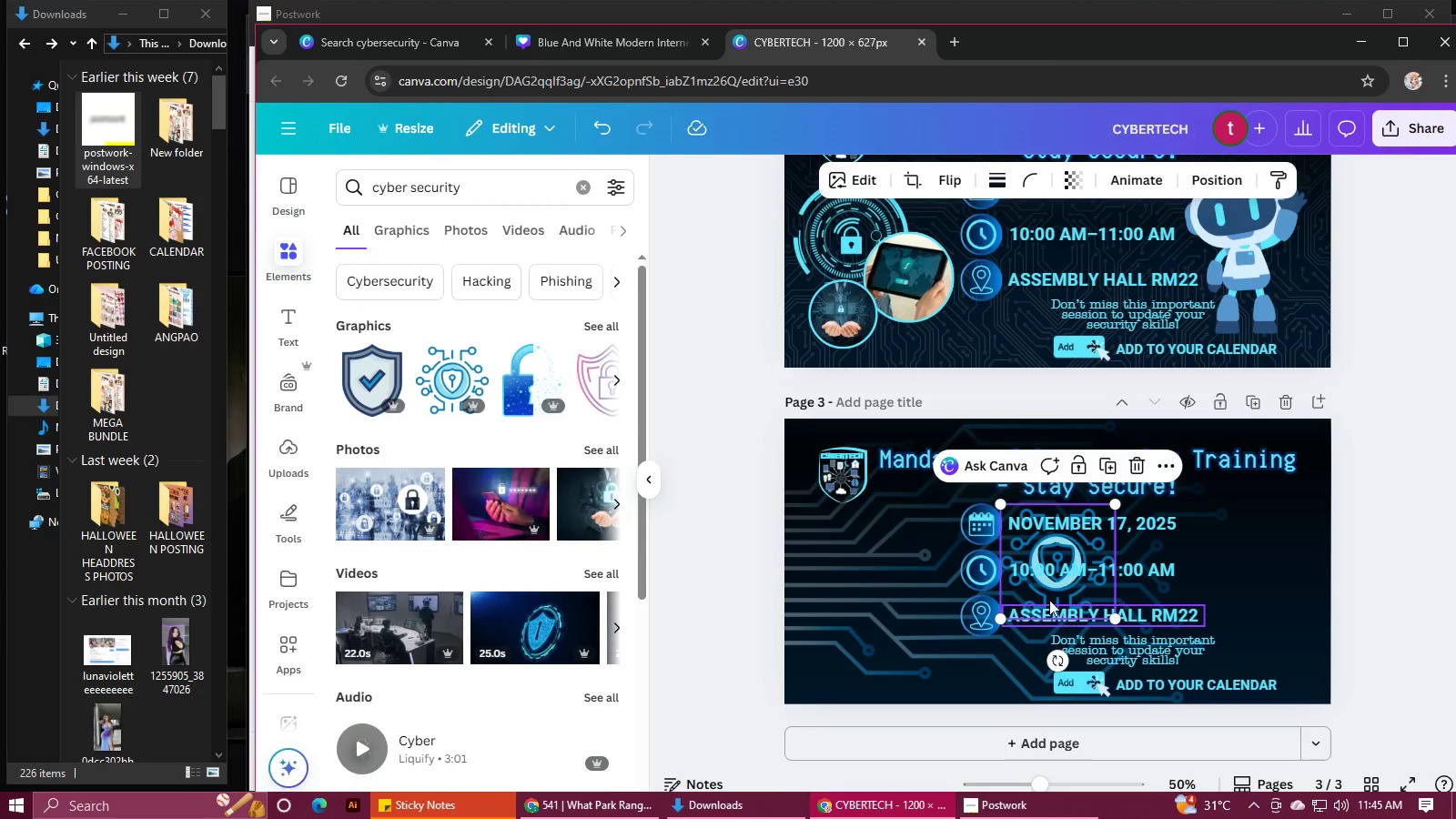 
left_click_drag(start_coordinate=[1046, 581], to_coordinate=[1249, 572])
 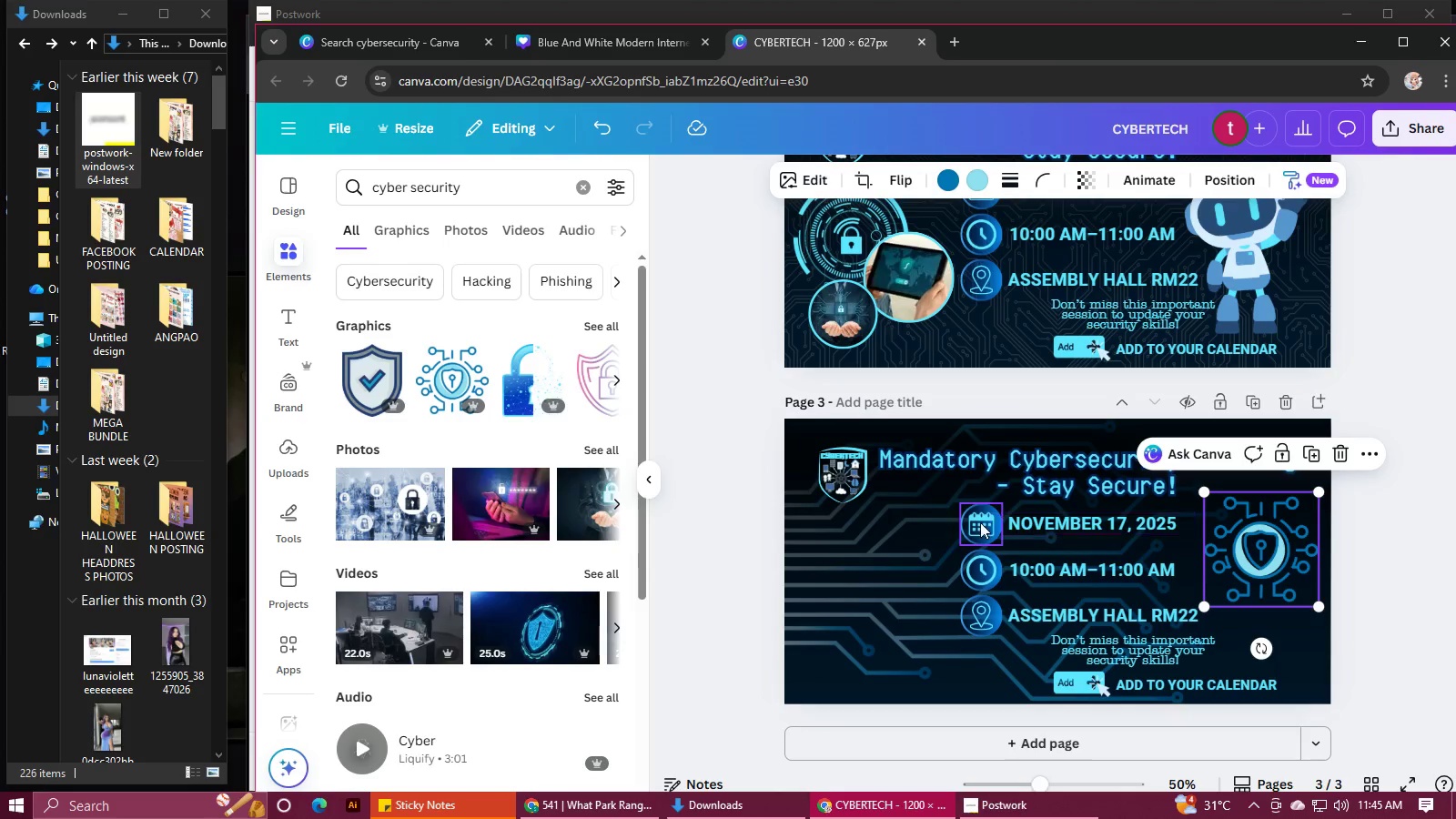 
left_click([977, 522])
 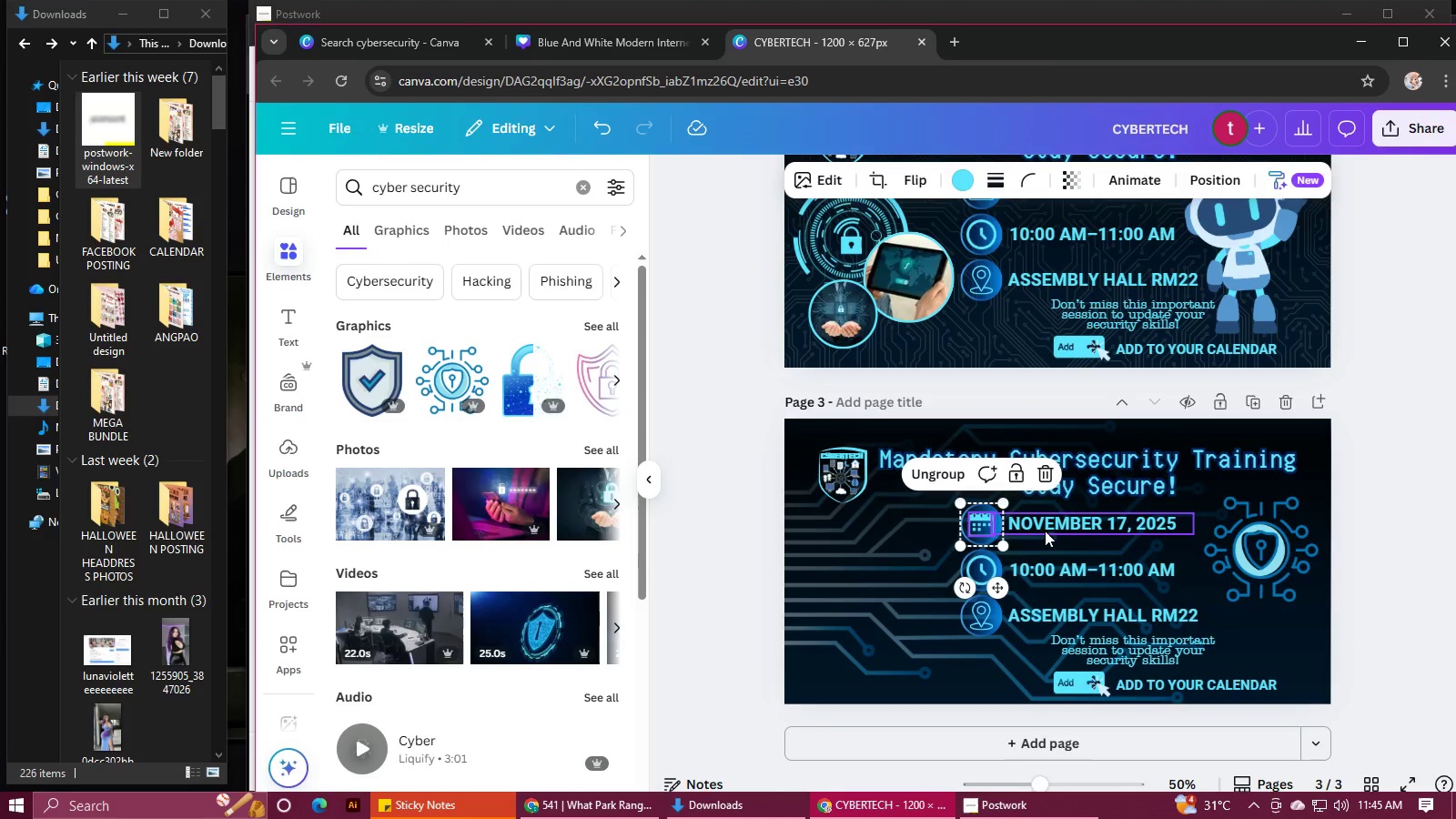 
hold_key(key=ShiftLeft, duration=1.5)
left_click([1045, 531])
 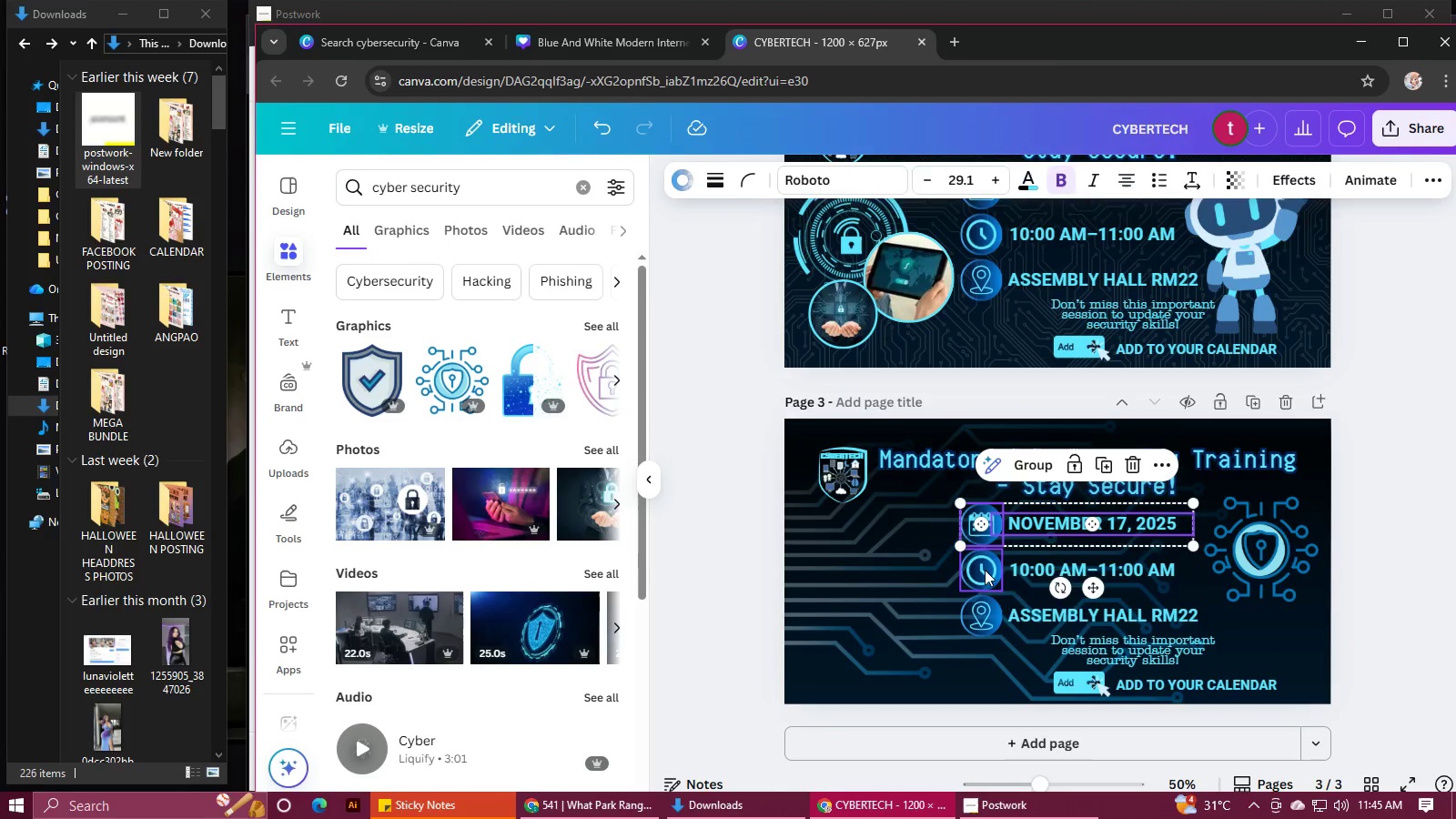 
left_click([985, 570])
 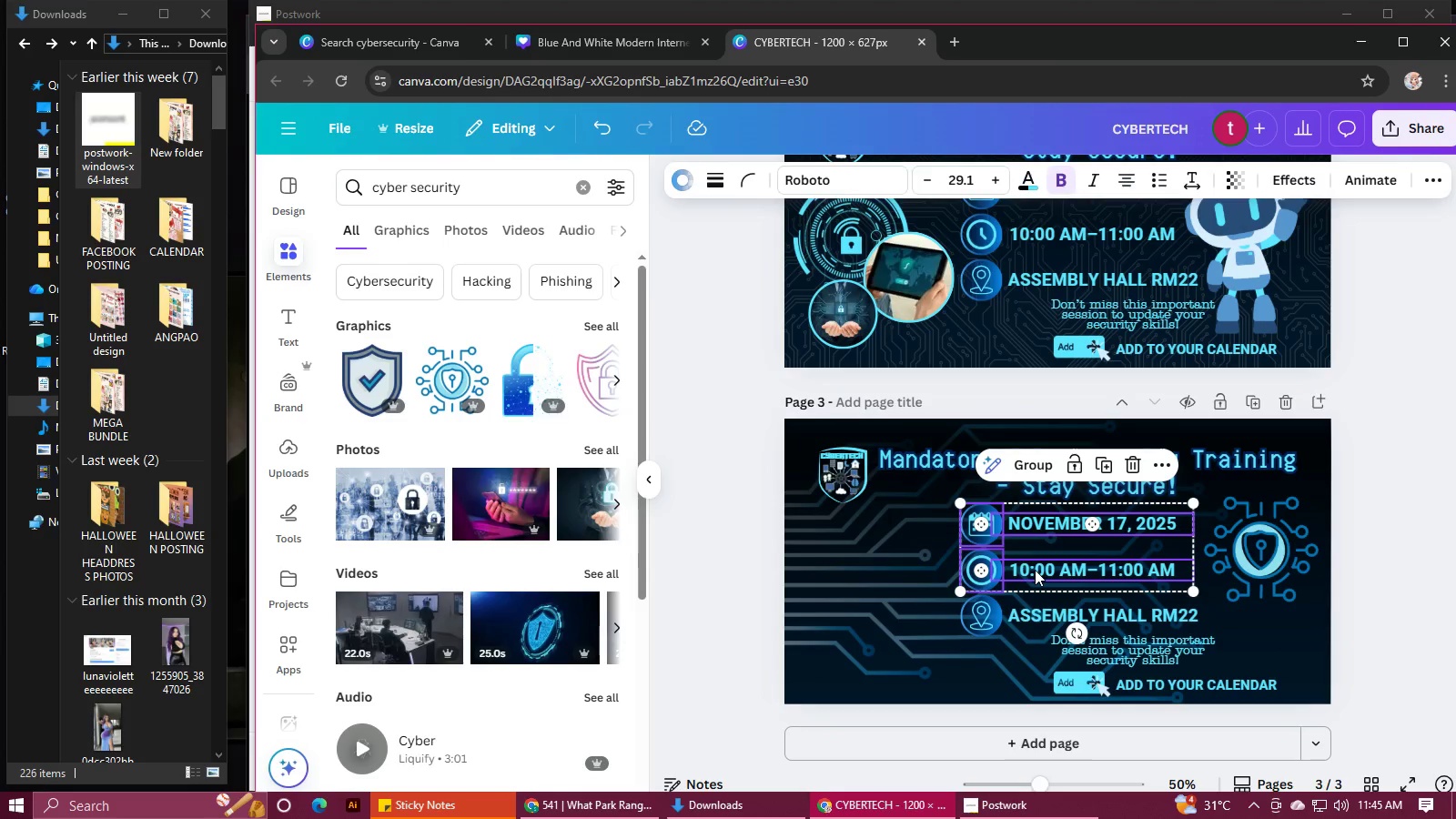 
left_click([1035, 570])
 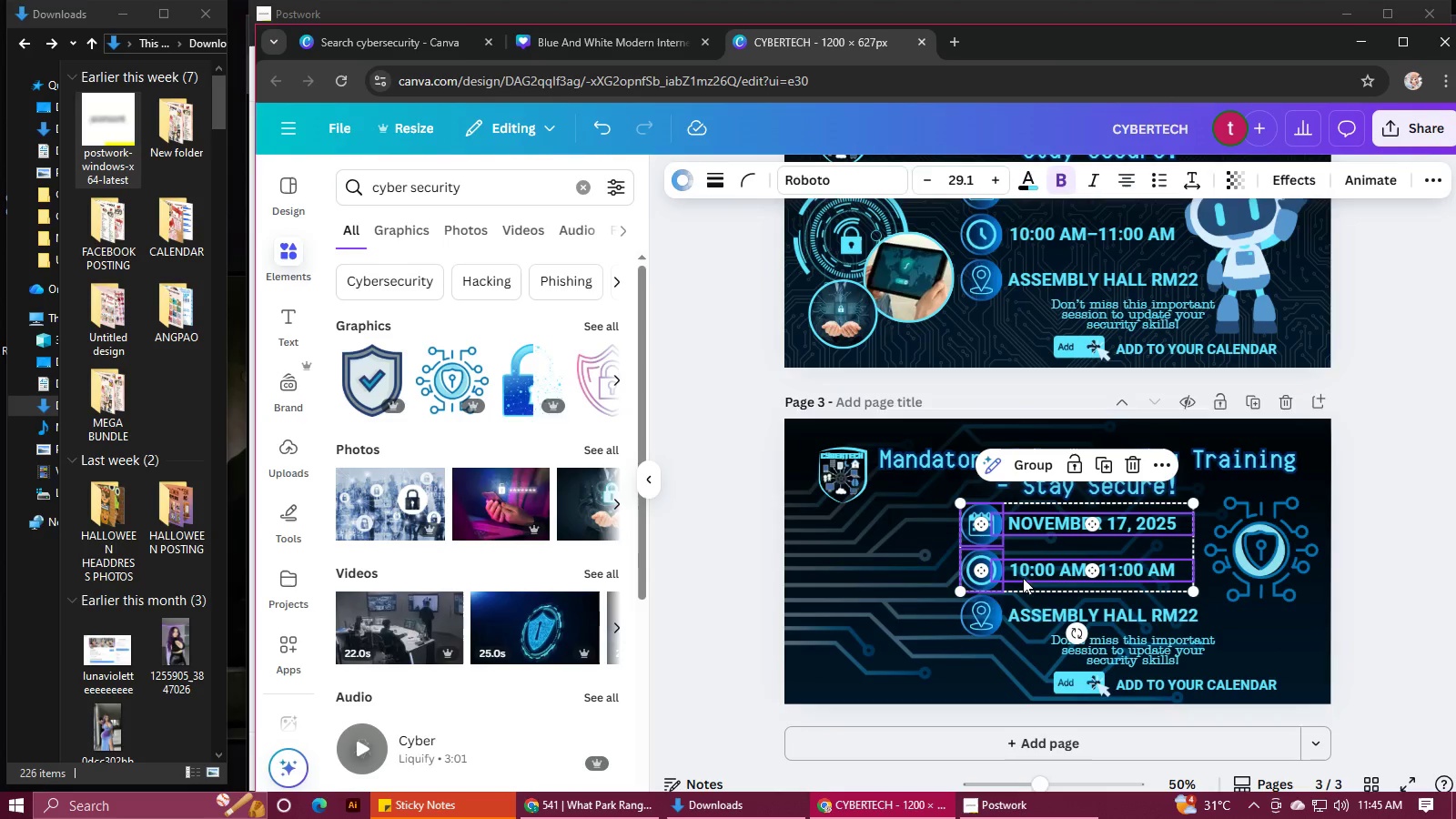 
hold_key(key=ShiftLeft, duration=1.23)
left_click([978, 613])
 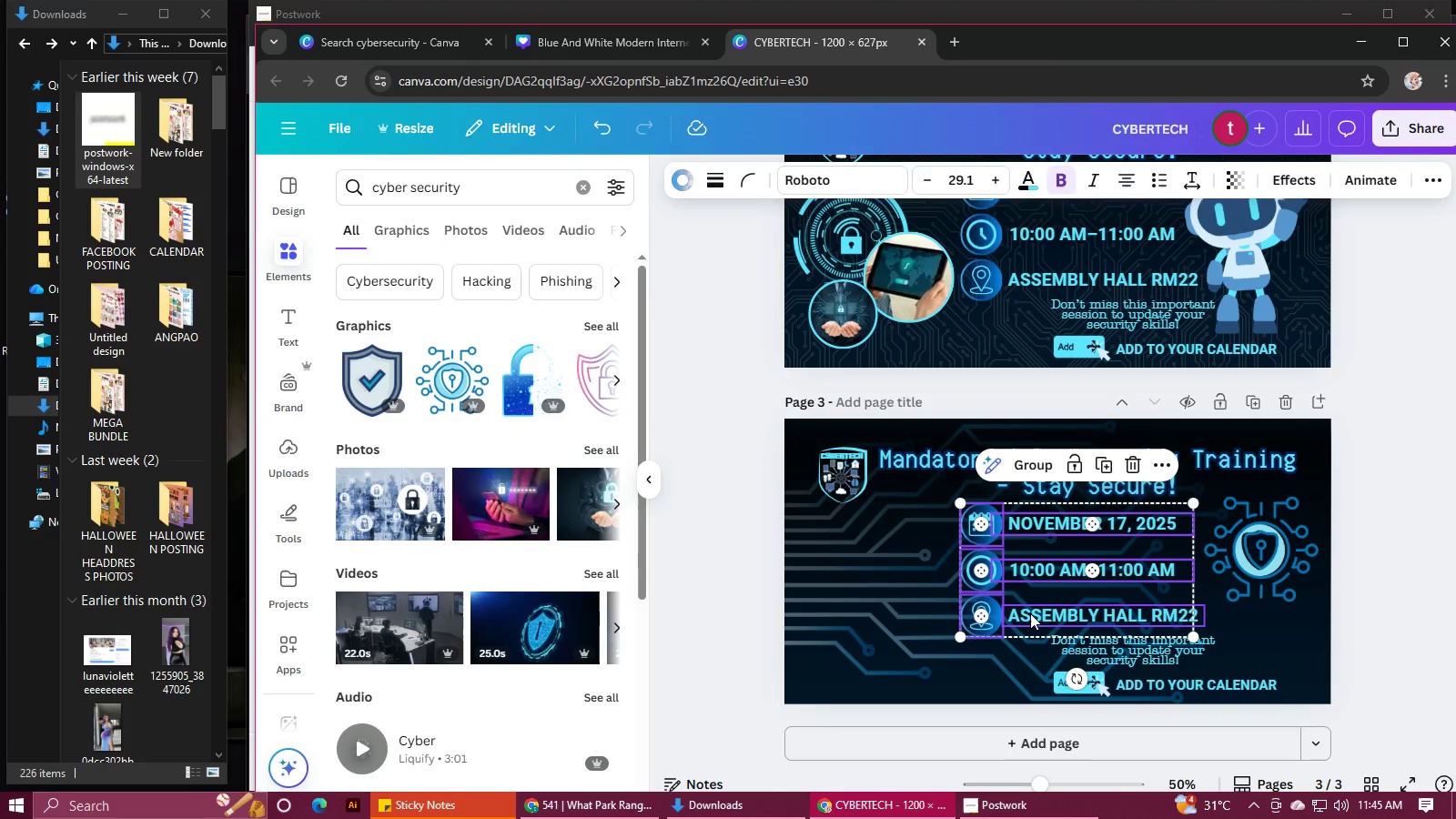 
double_click([1030, 613])
 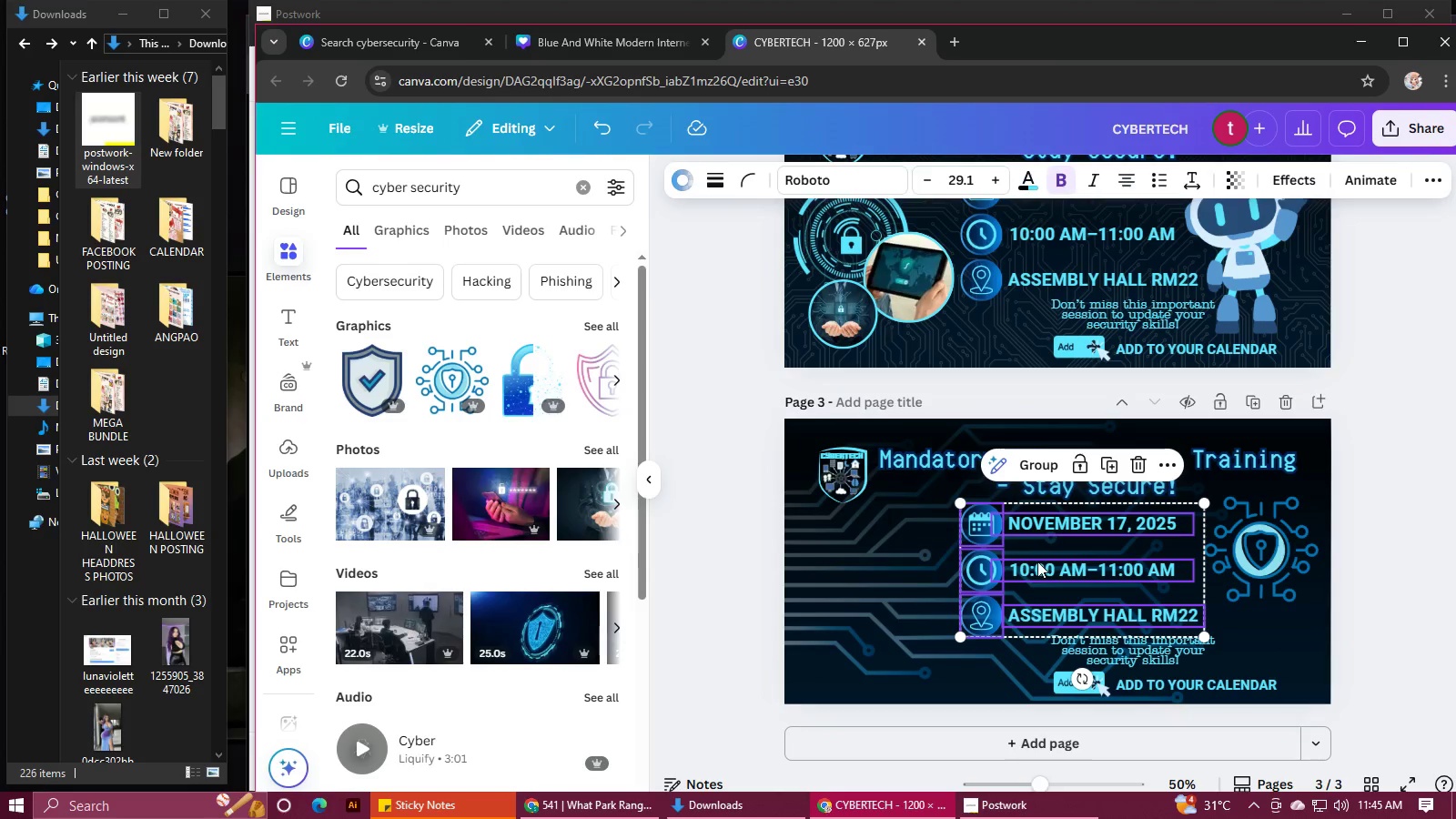 
left_click_drag(start_coordinate=[1037, 561], to_coordinate=[879, 570])
 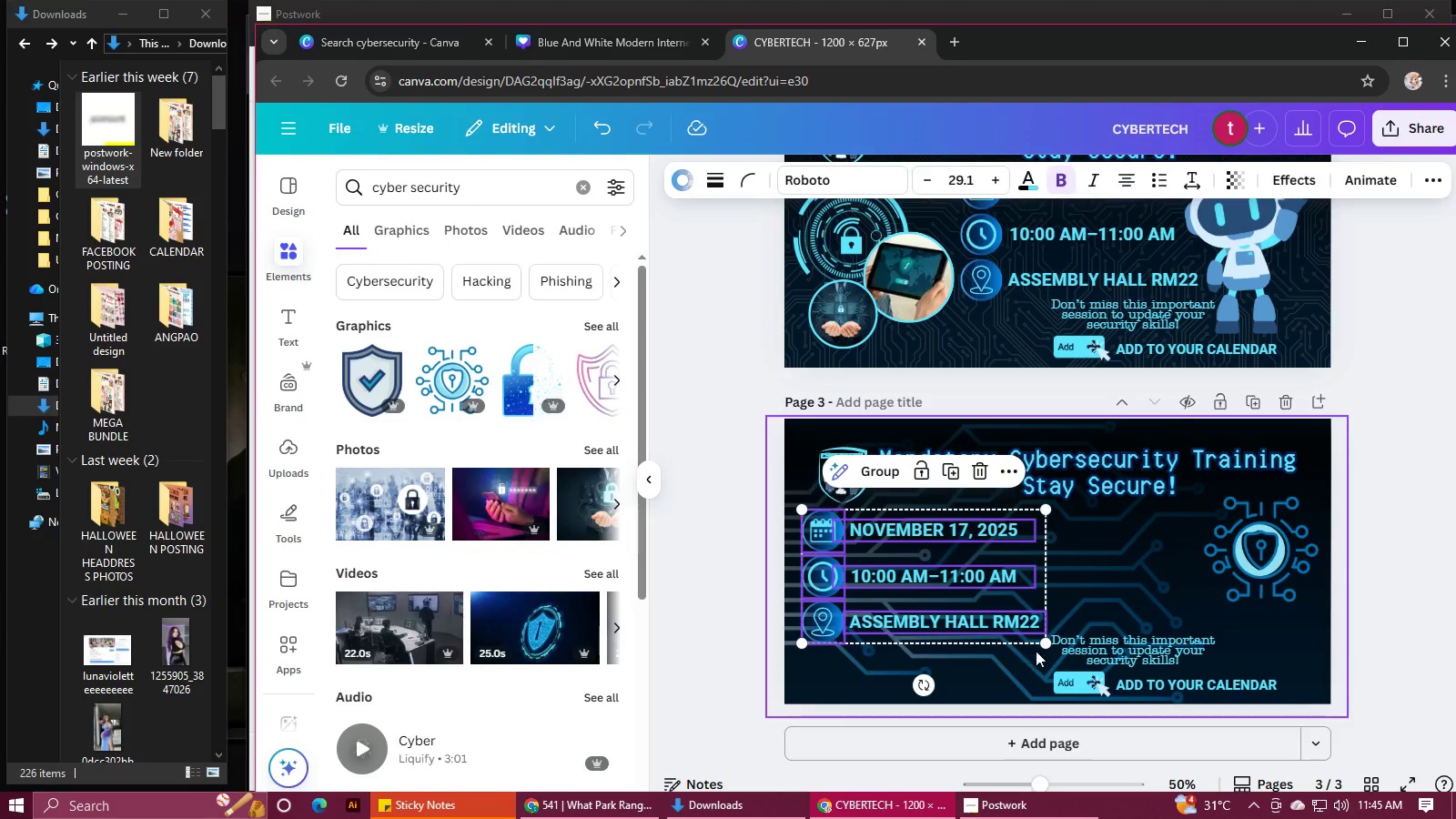 
left_click_drag(start_coordinate=[1046, 642], to_coordinate=[1103, 687])
 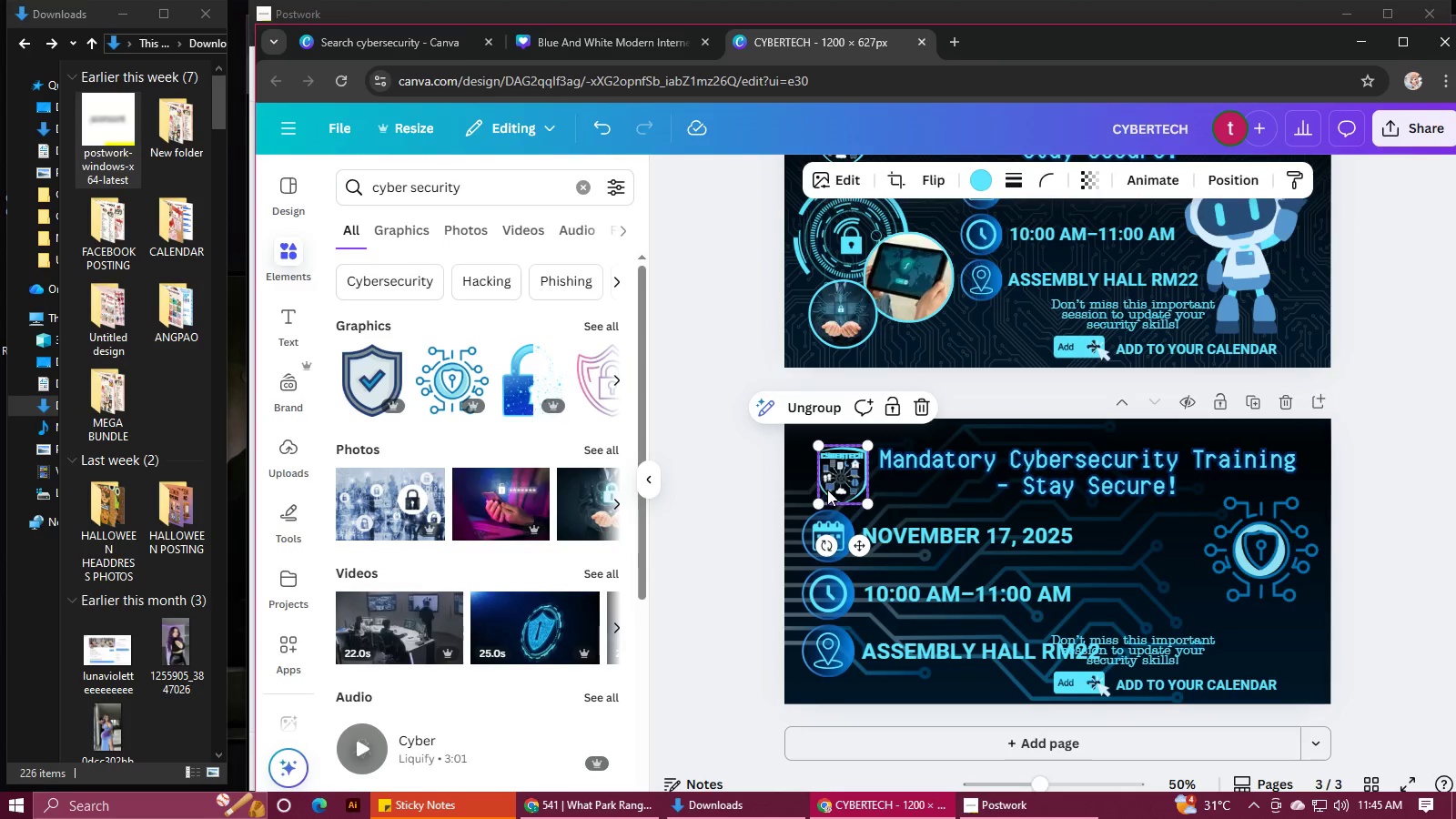 
left_click_drag(start_coordinate=[833, 488], to_coordinate=[816, 474])
 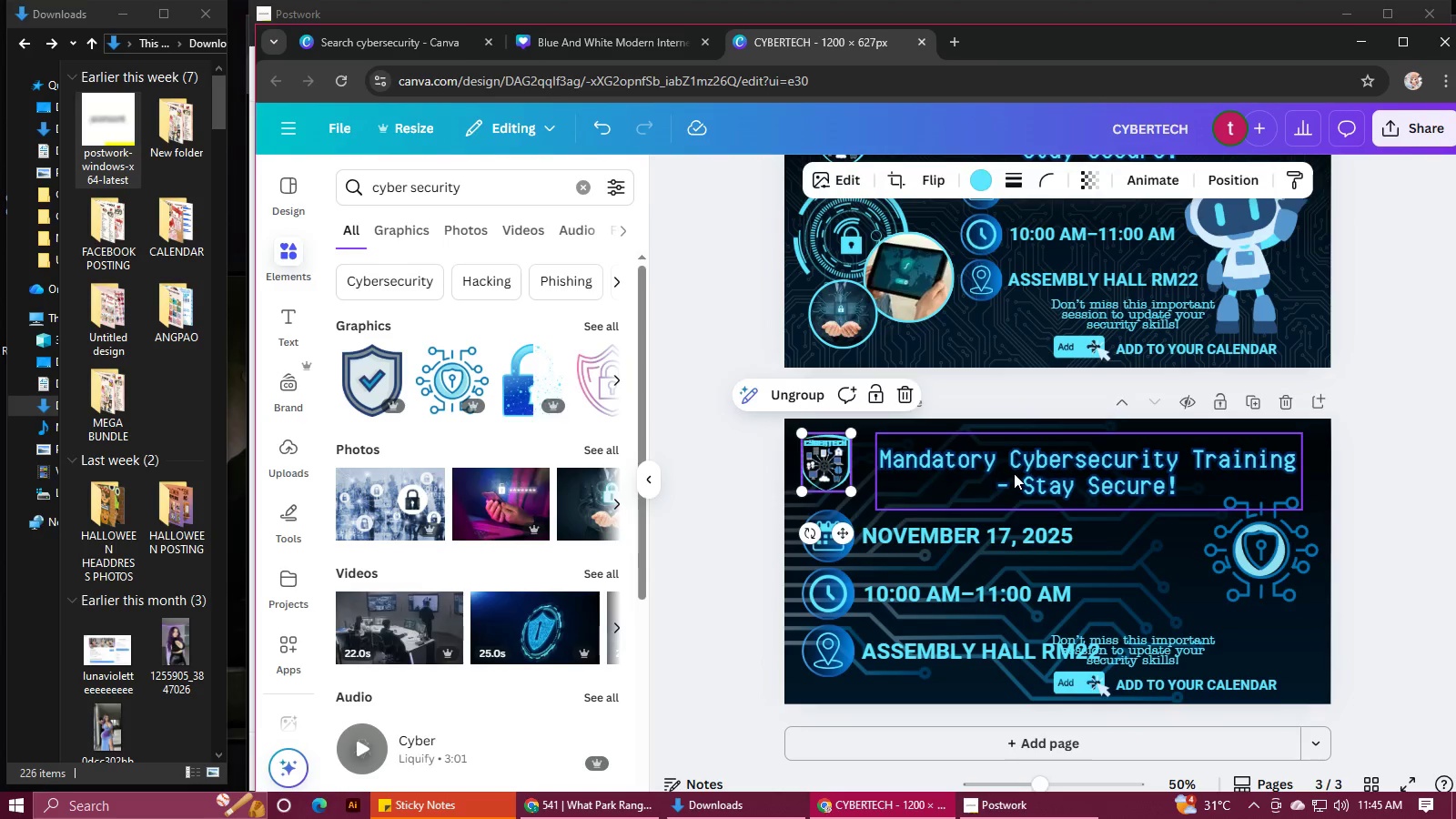 
left_click_drag(start_coordinate=[1014, 473], to_coordinate=[991, 467])
 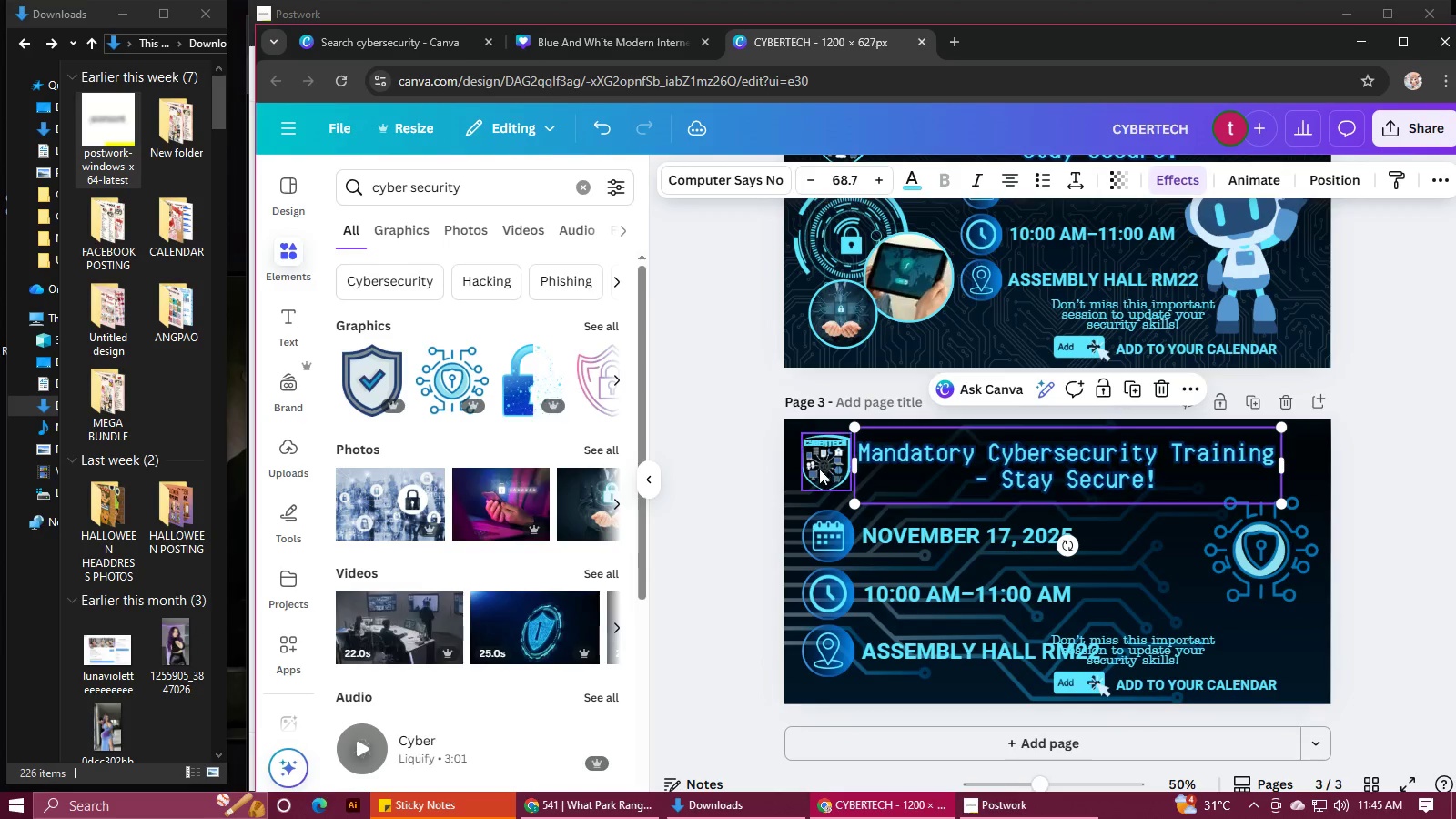 
left_click([817, 469])
 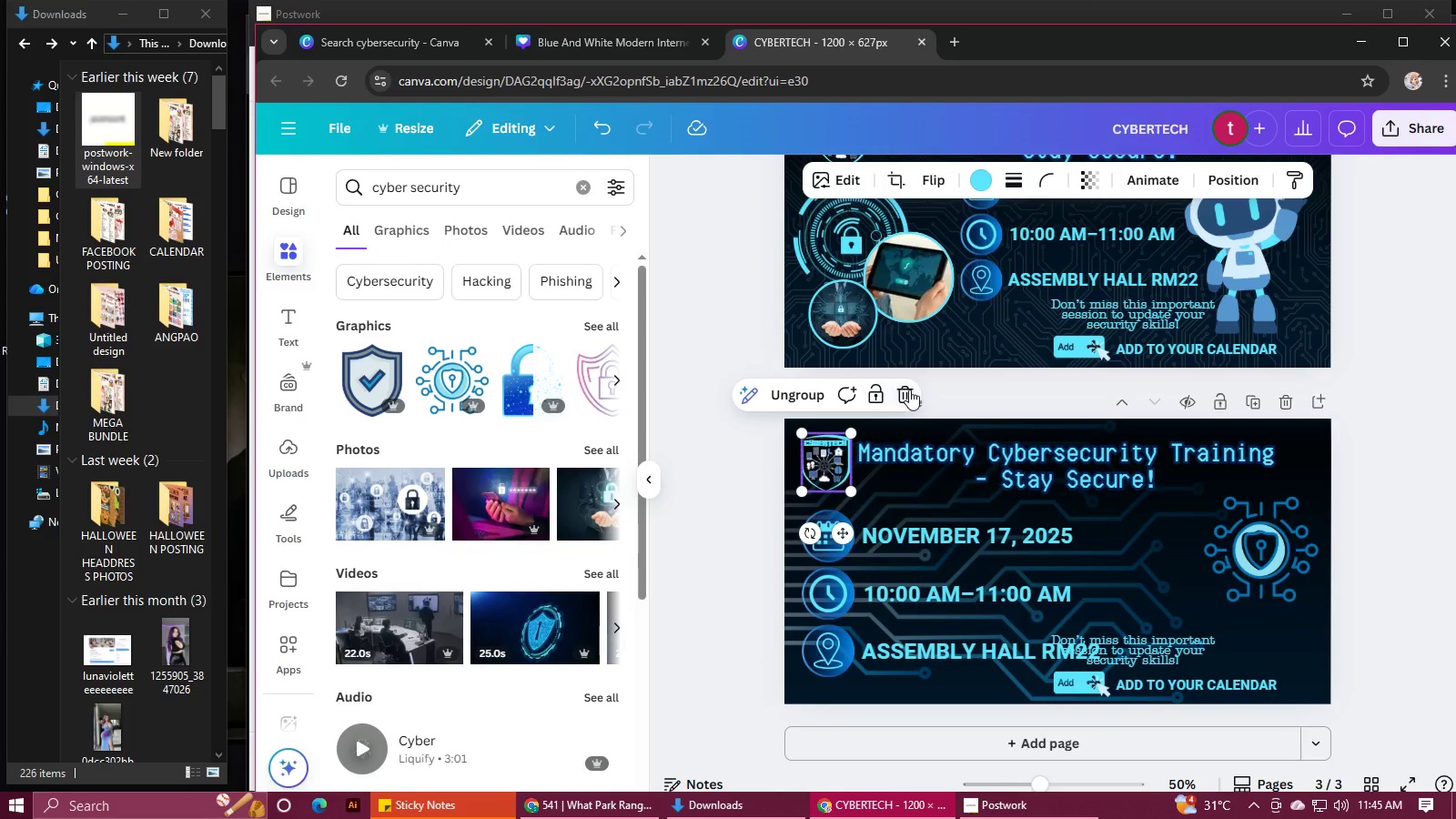 
left_click([909, 389])
 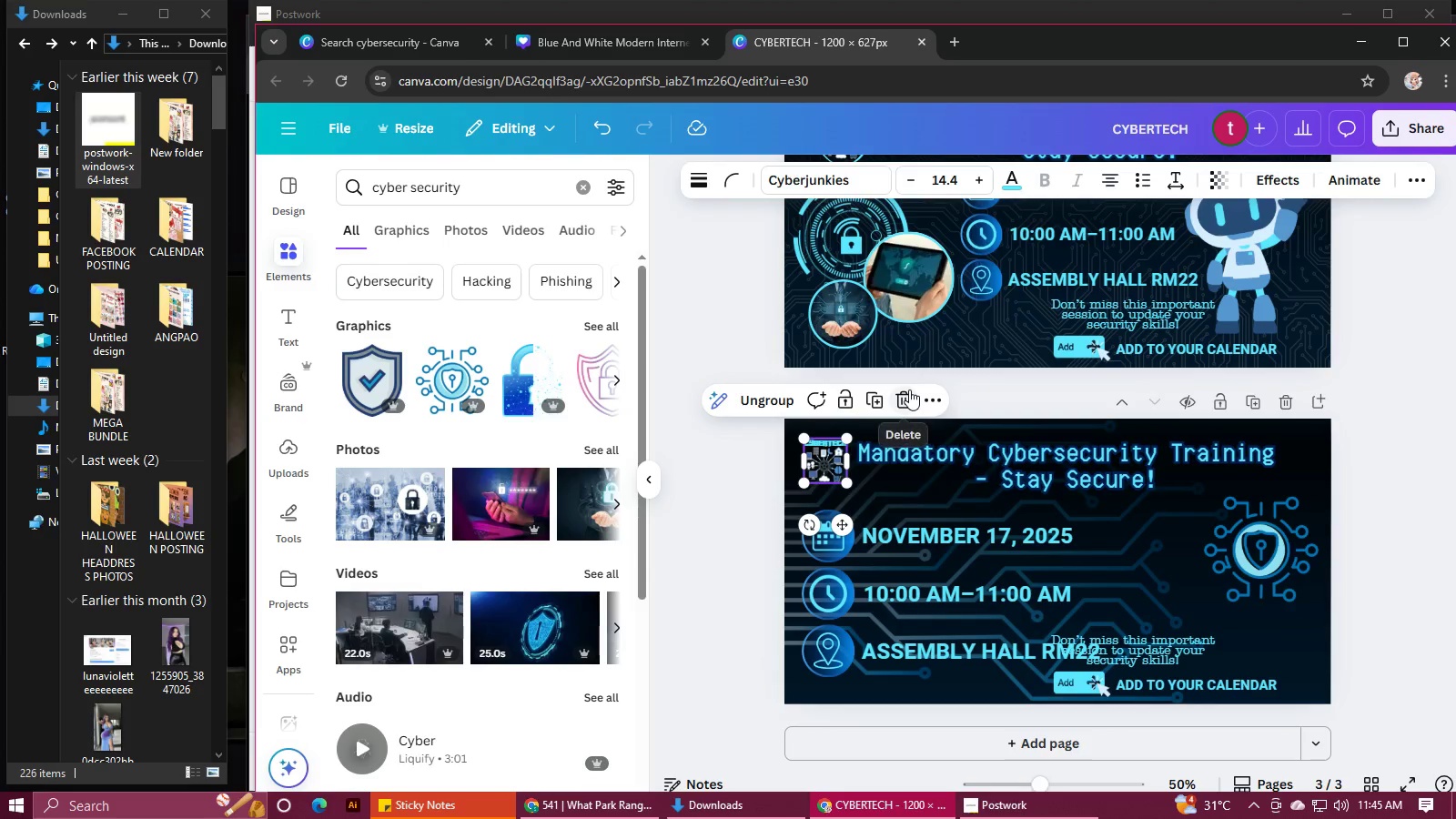 
left_click([909, 389])
 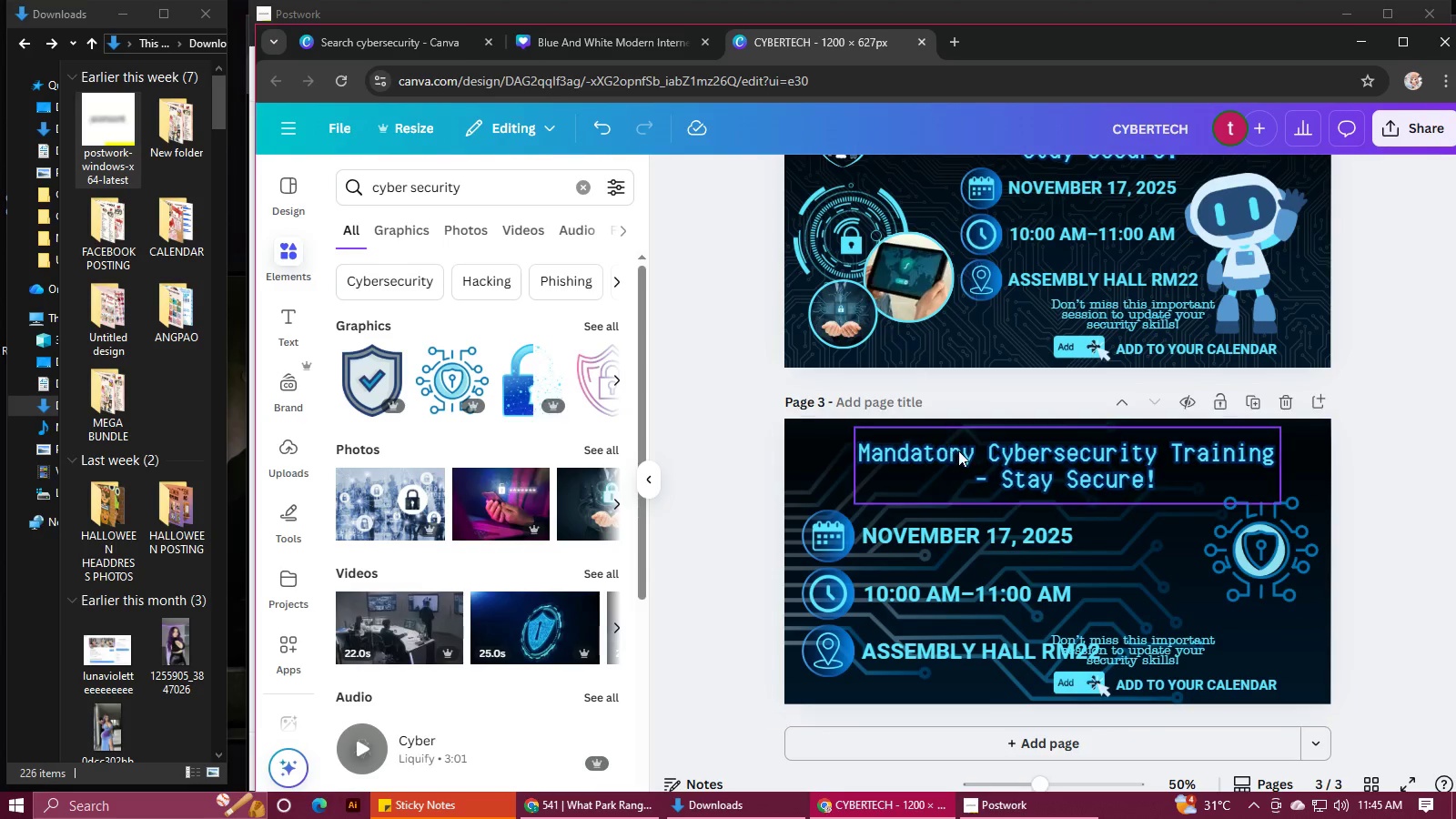 
left_click_drag(start_coordinate=[958, 450], to_coordinate=[912, 457])
 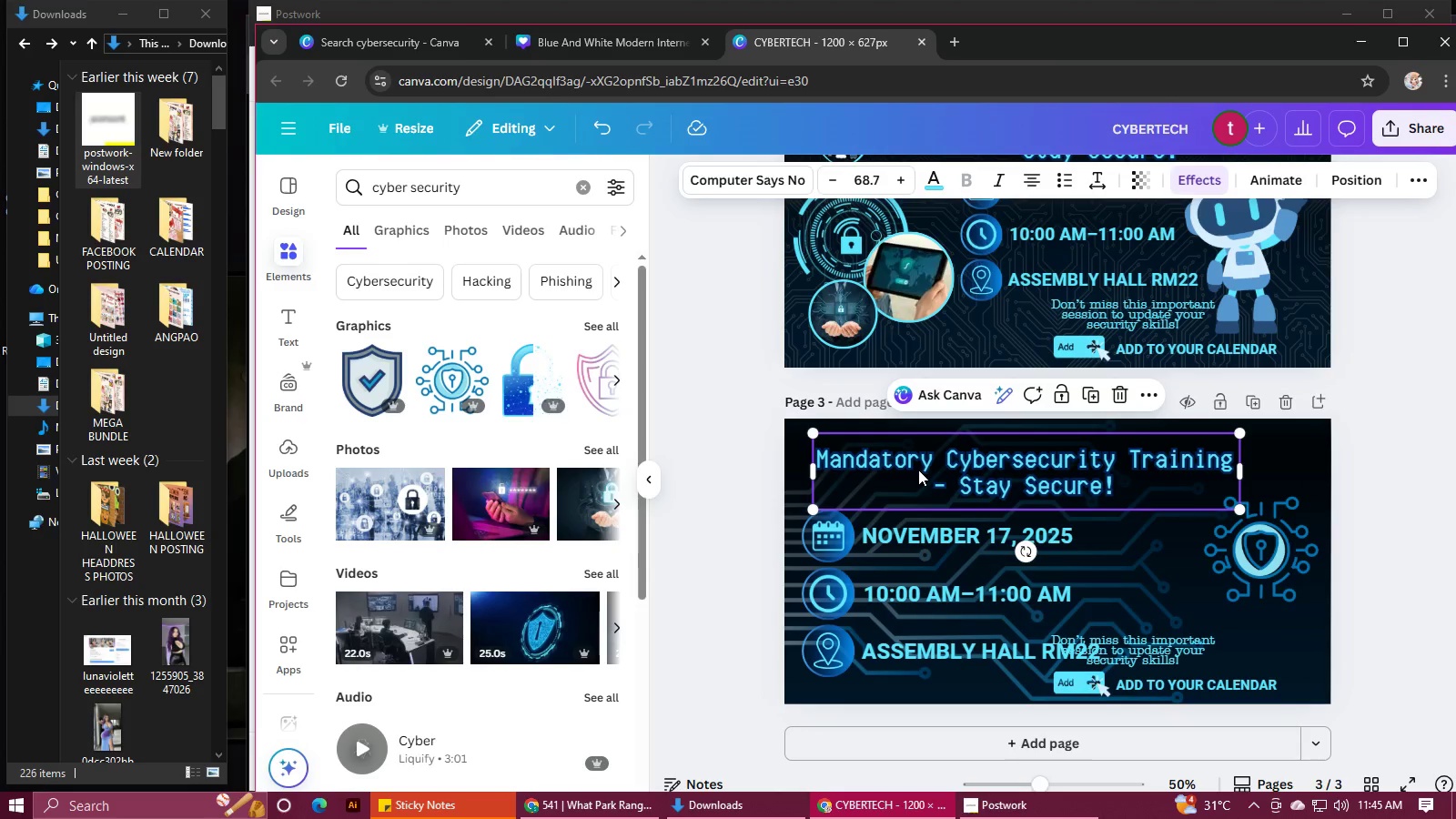 
left_click_drag(start_coordinate=[918, 470], to_coordinate=[908, 465])
 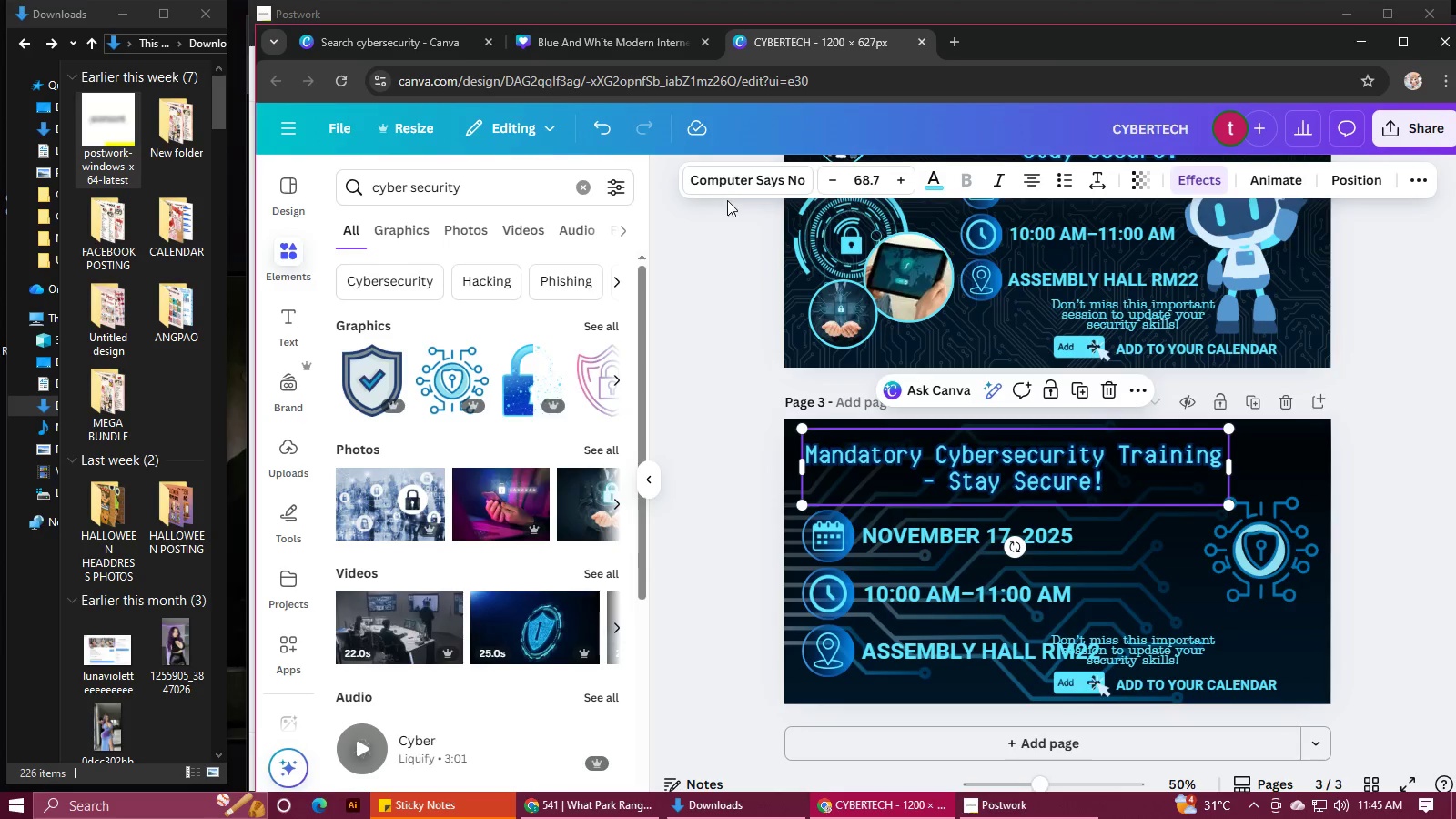 
left_click([723, 179])
 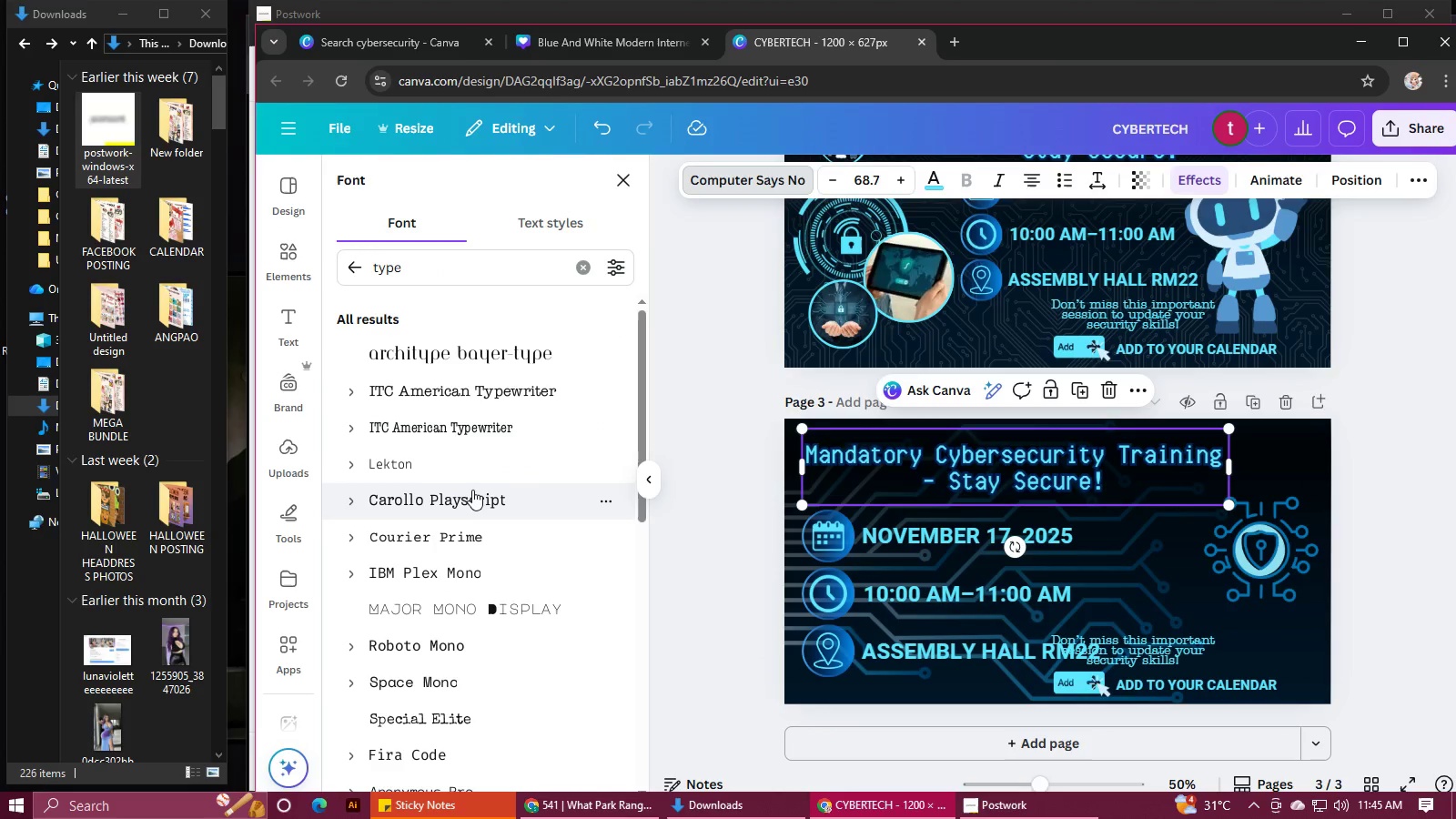 
scroll: coordinate [478, 487], scroll_direction: down, amount: 2.0
 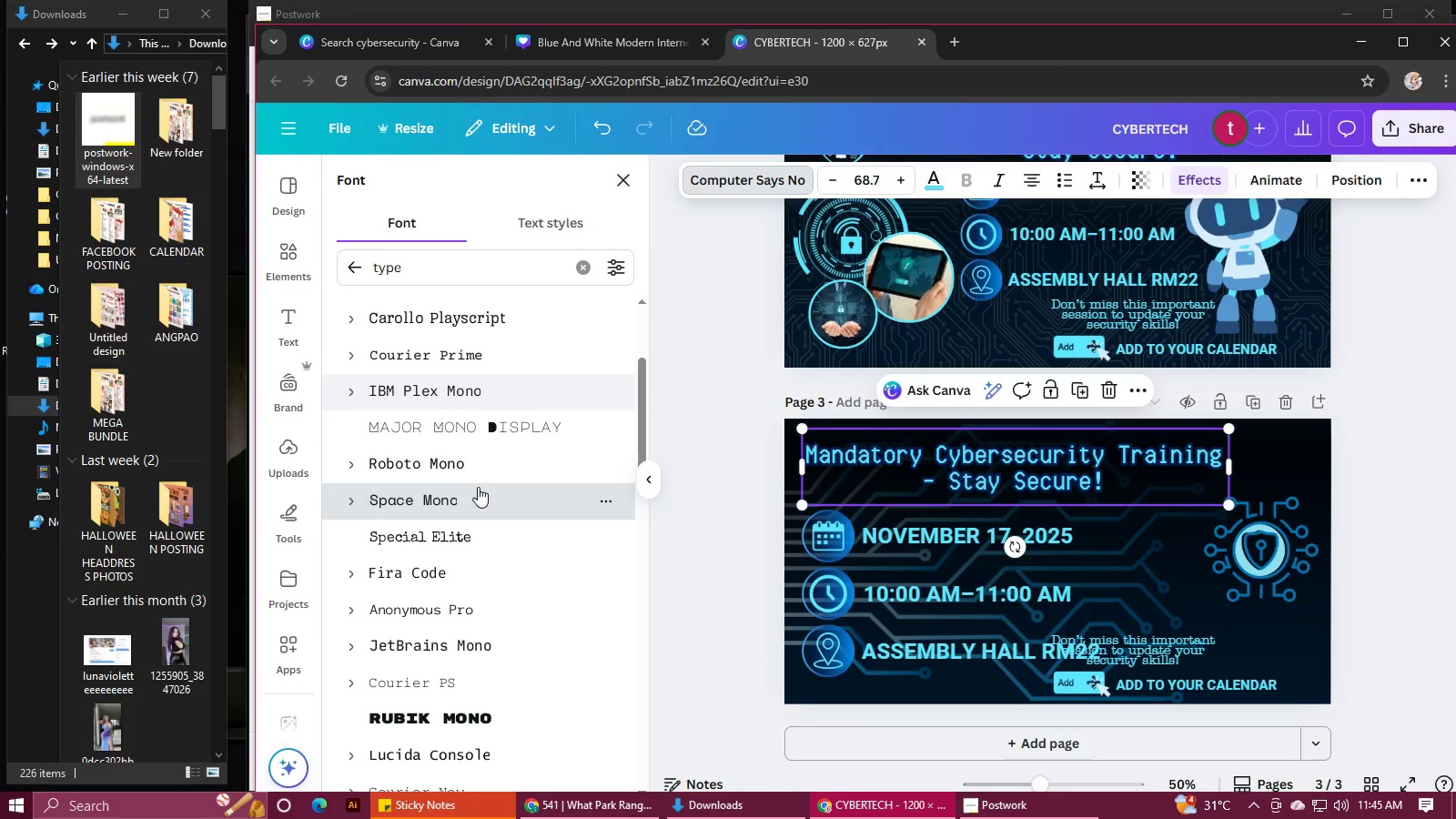 
left_click([478, 487])
 